 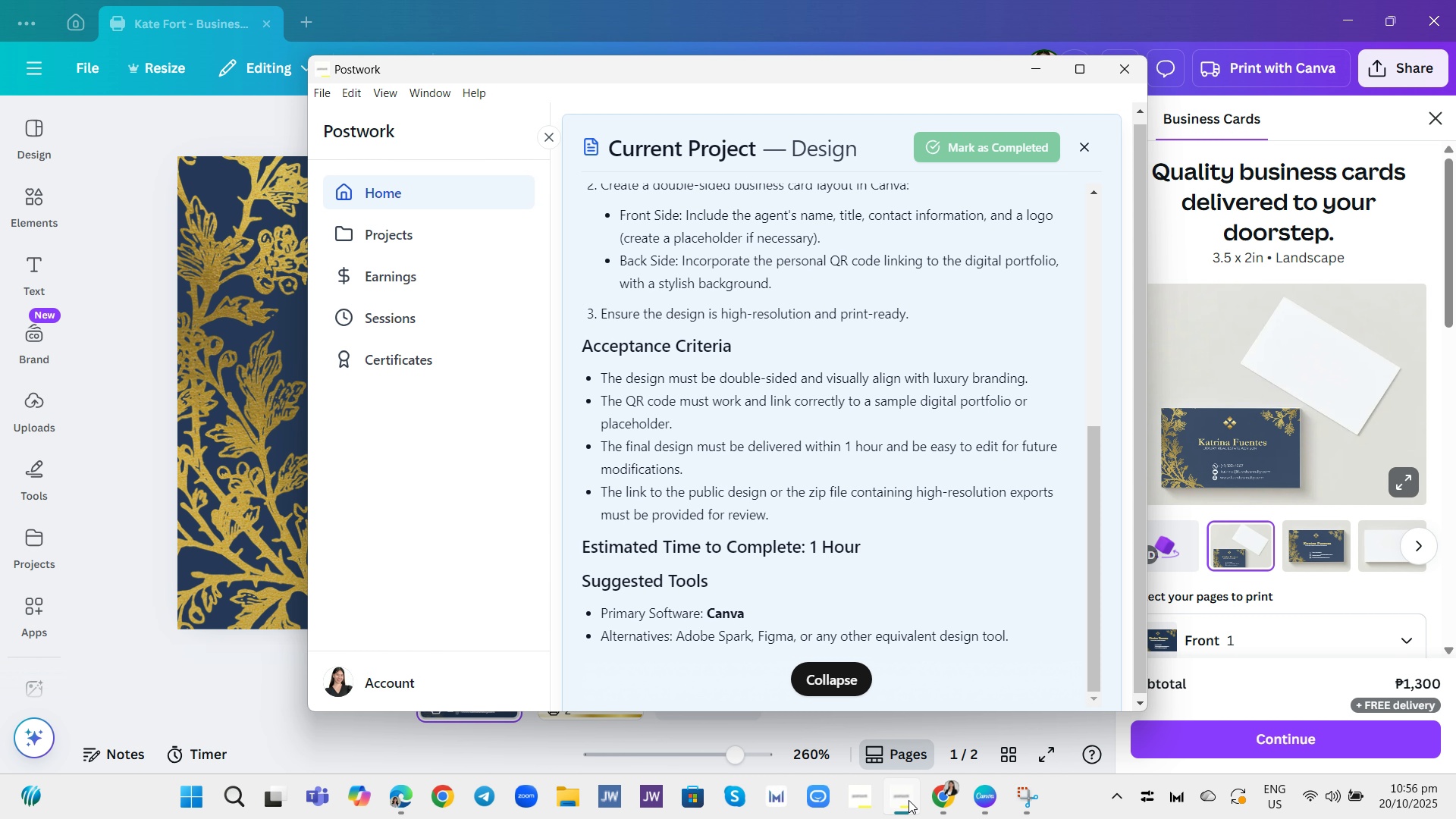 
scroll: coordinate [843, 497], scroll_direction: down, amount: 2.0
 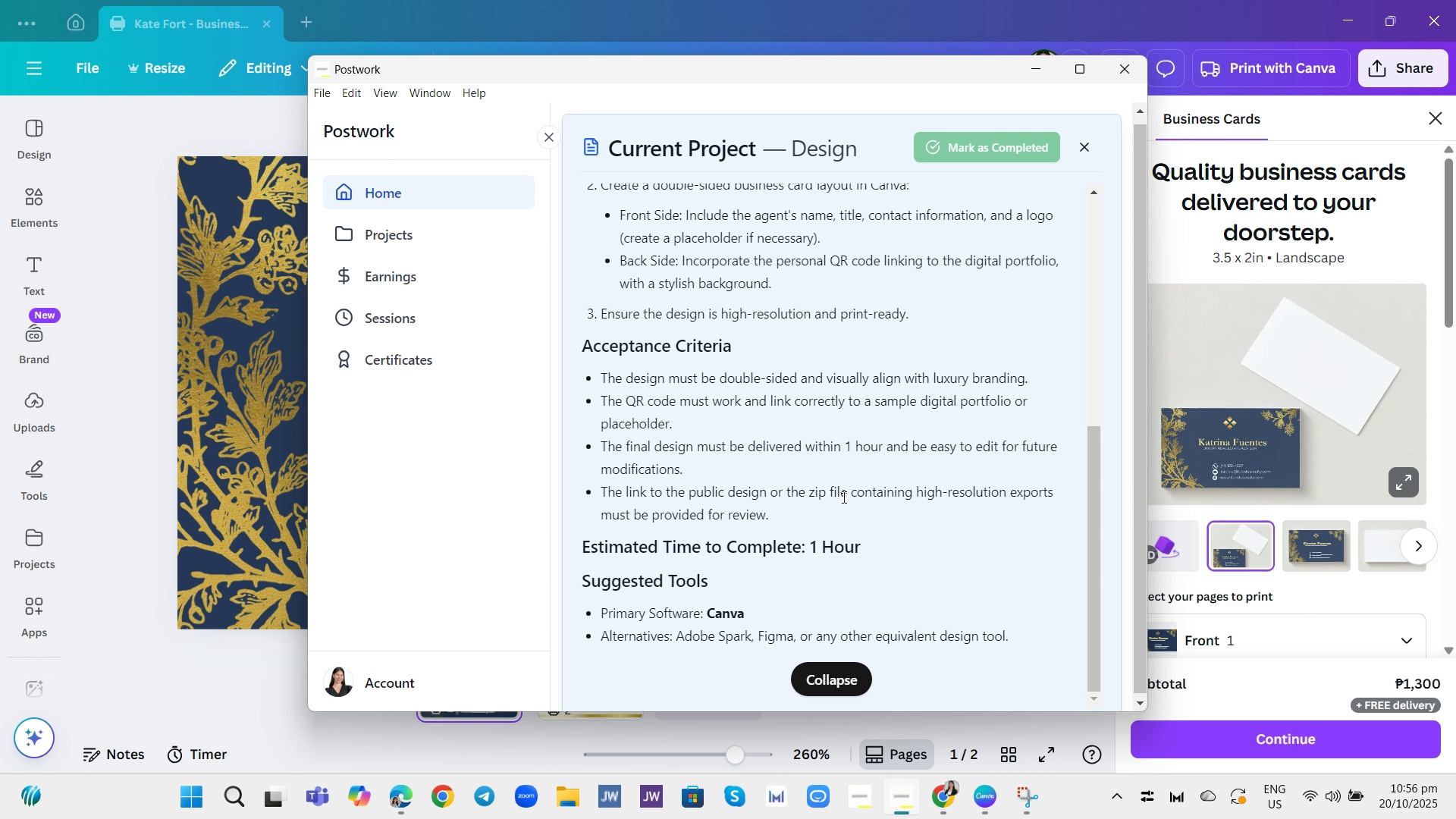 
scroll: coordinate [843, 497], scroll_direction: up, amount: 2.0
 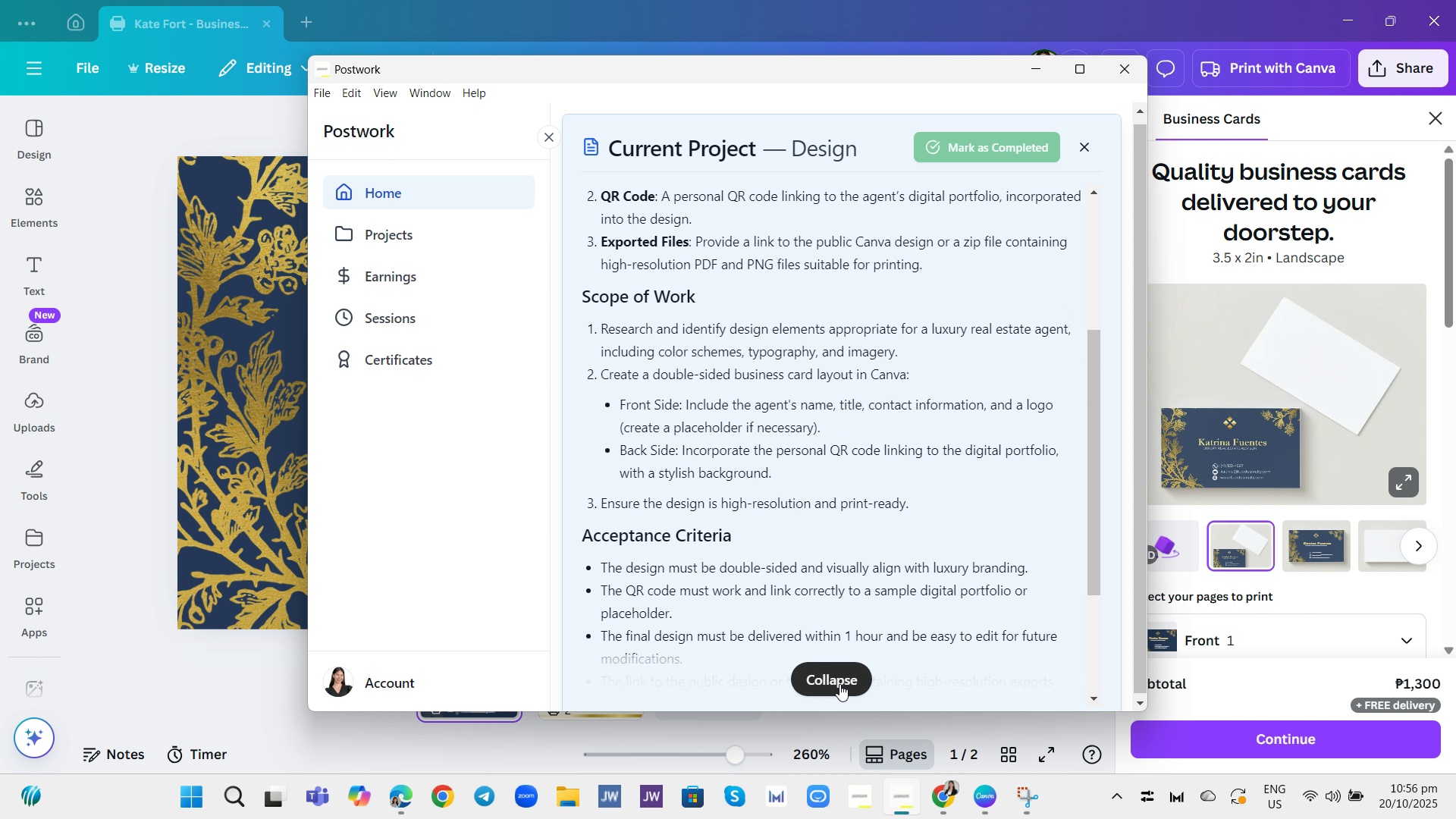 
left_click([839, 684])
 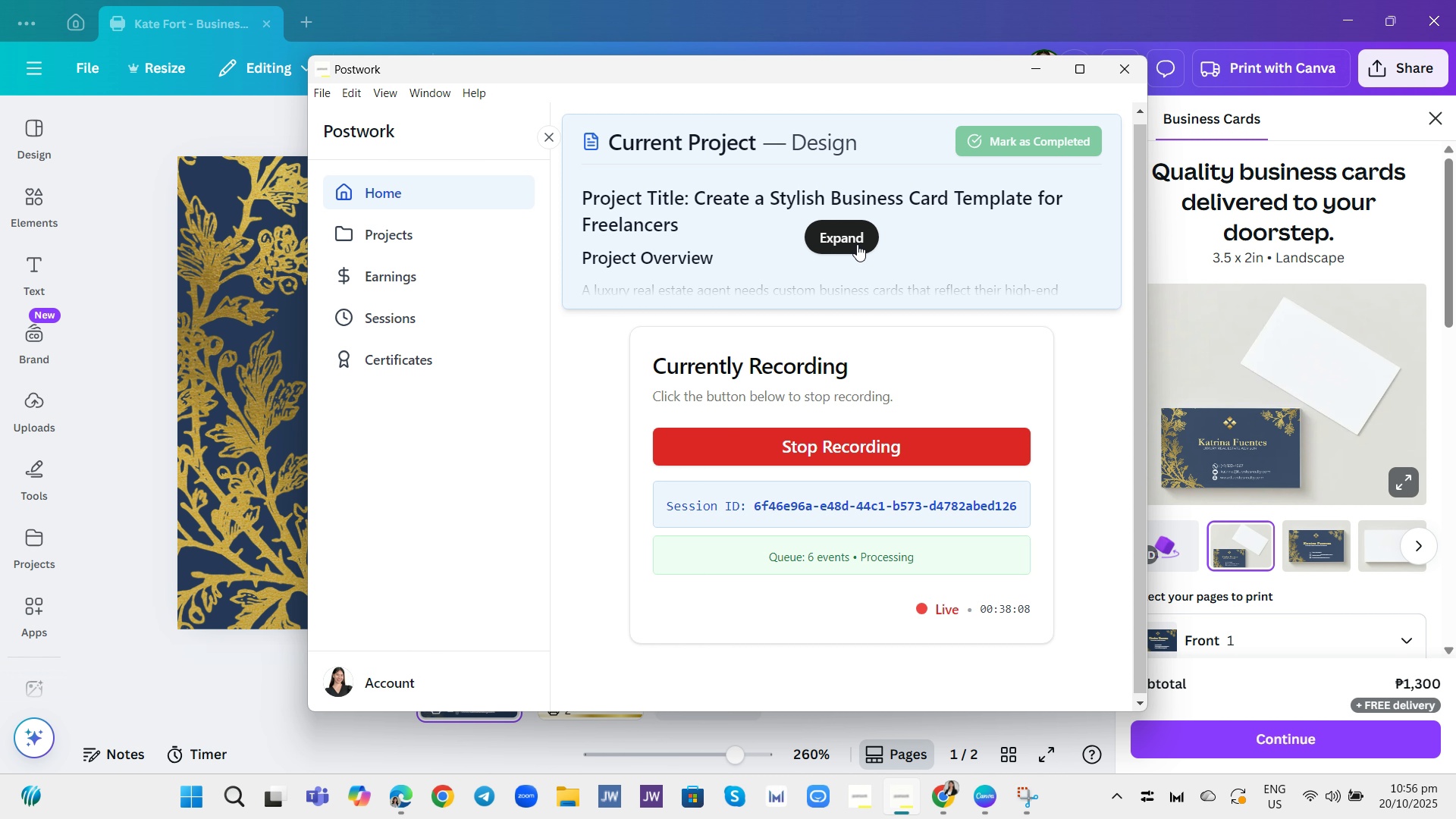 
left_click([855, 240])
 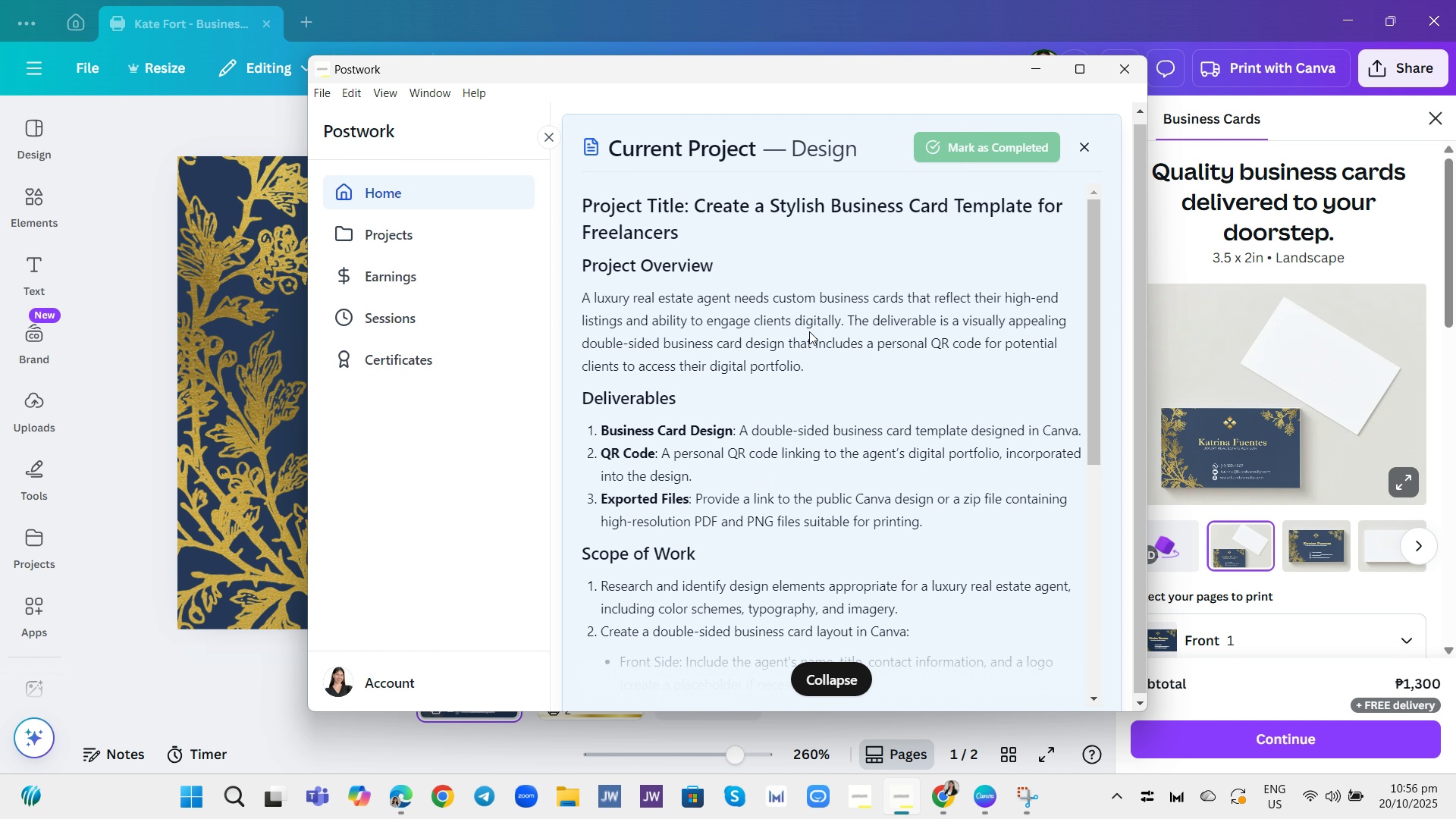 
scroll: coordinate [812, 337], scroll_direction: down, amount: 2.0
 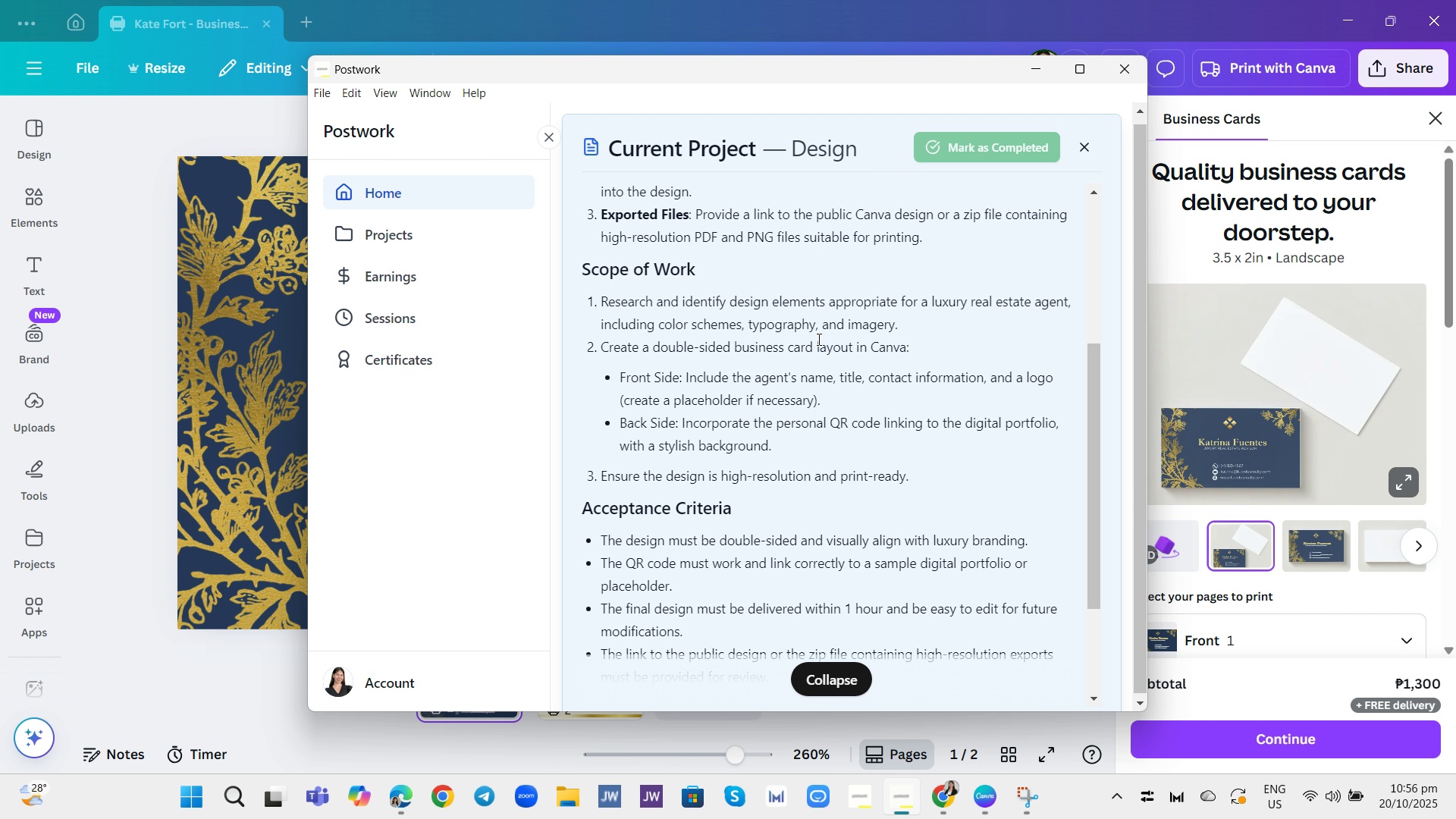 
wait(11.13)
 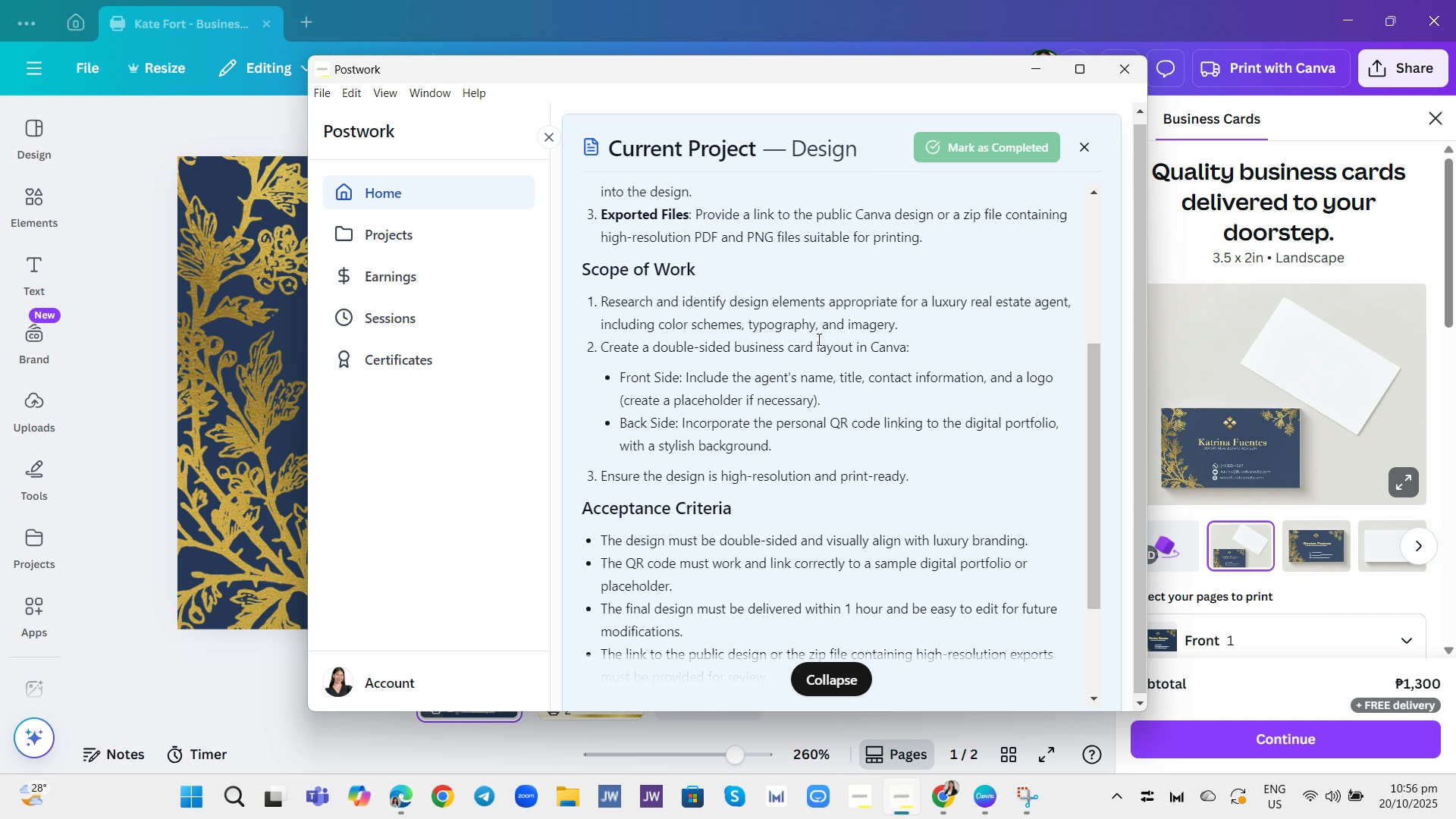 
scroll: coordinate [813, 325], scroll_direction: up, amount: 4.0
 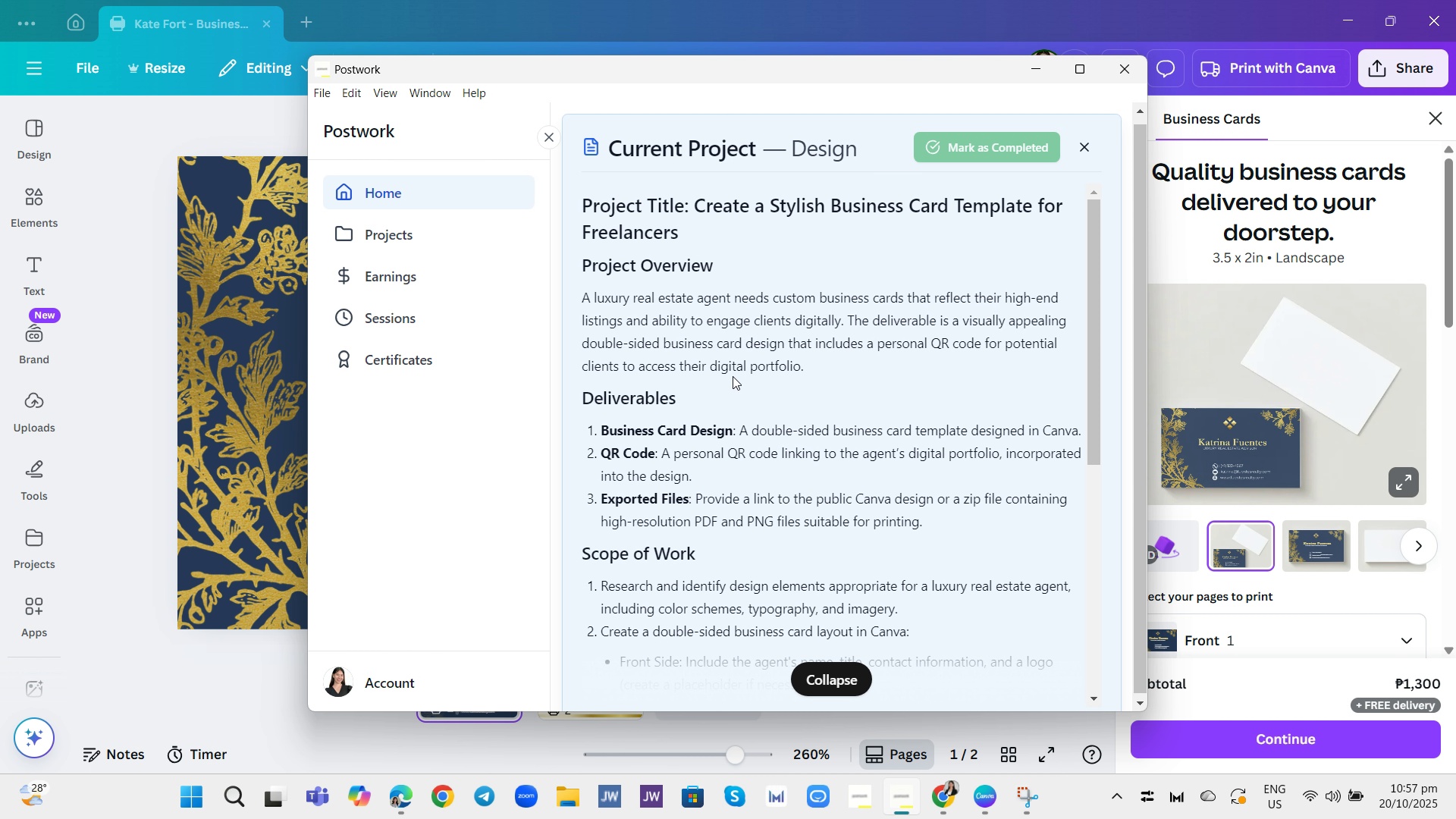 
wait(28.31)
 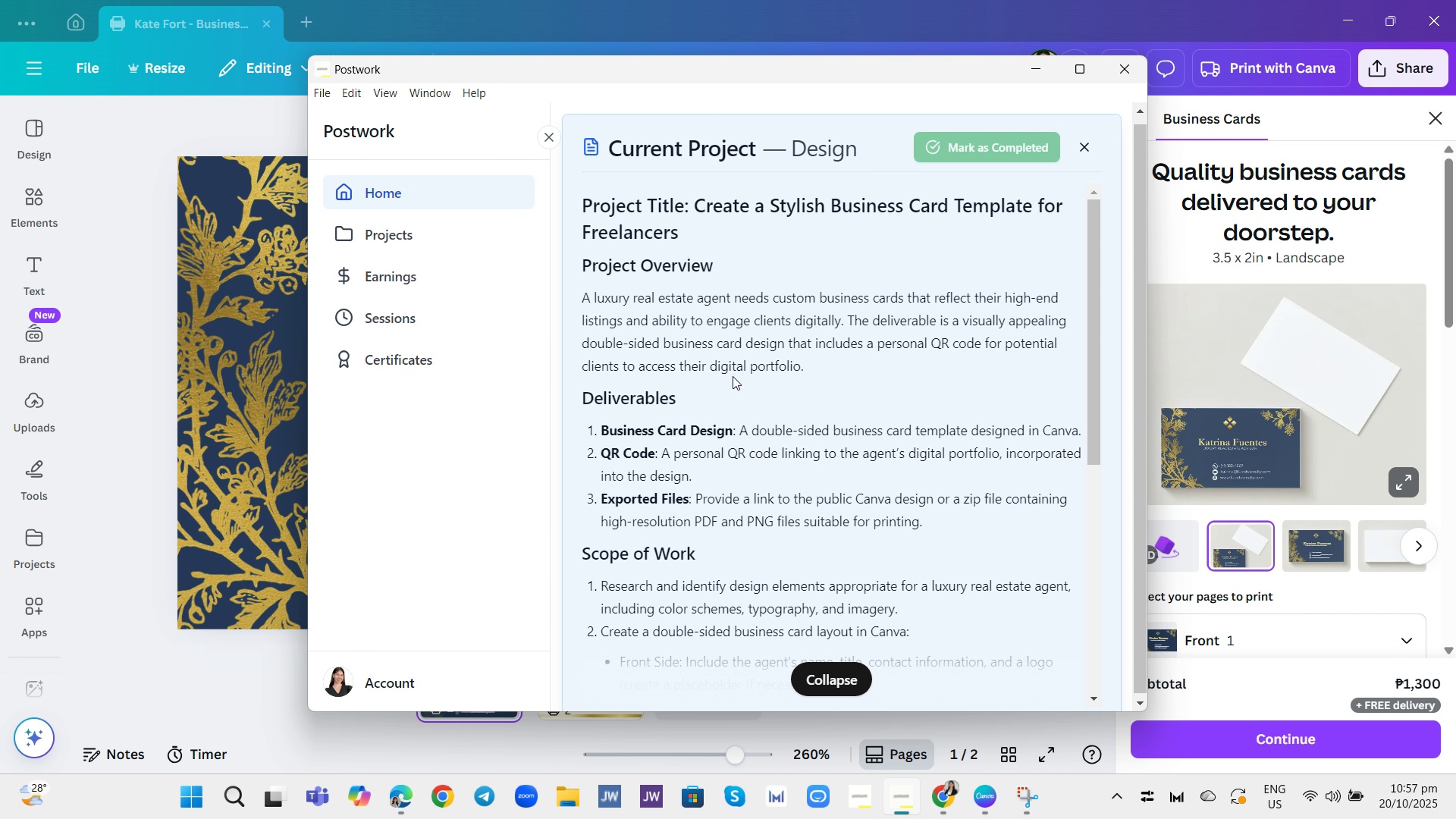 
left_click([235, 665])
 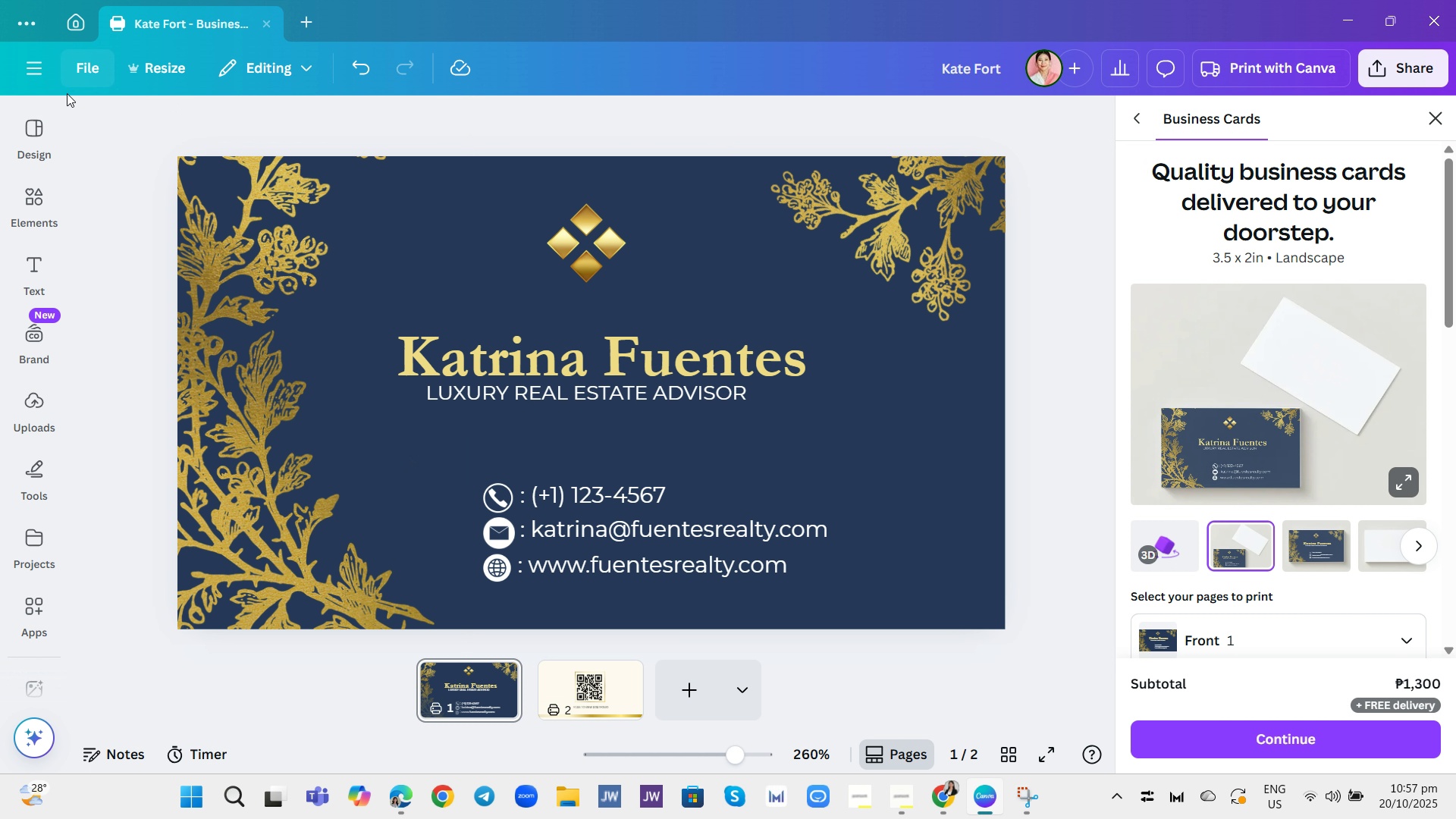 
left_click([25, 201])
 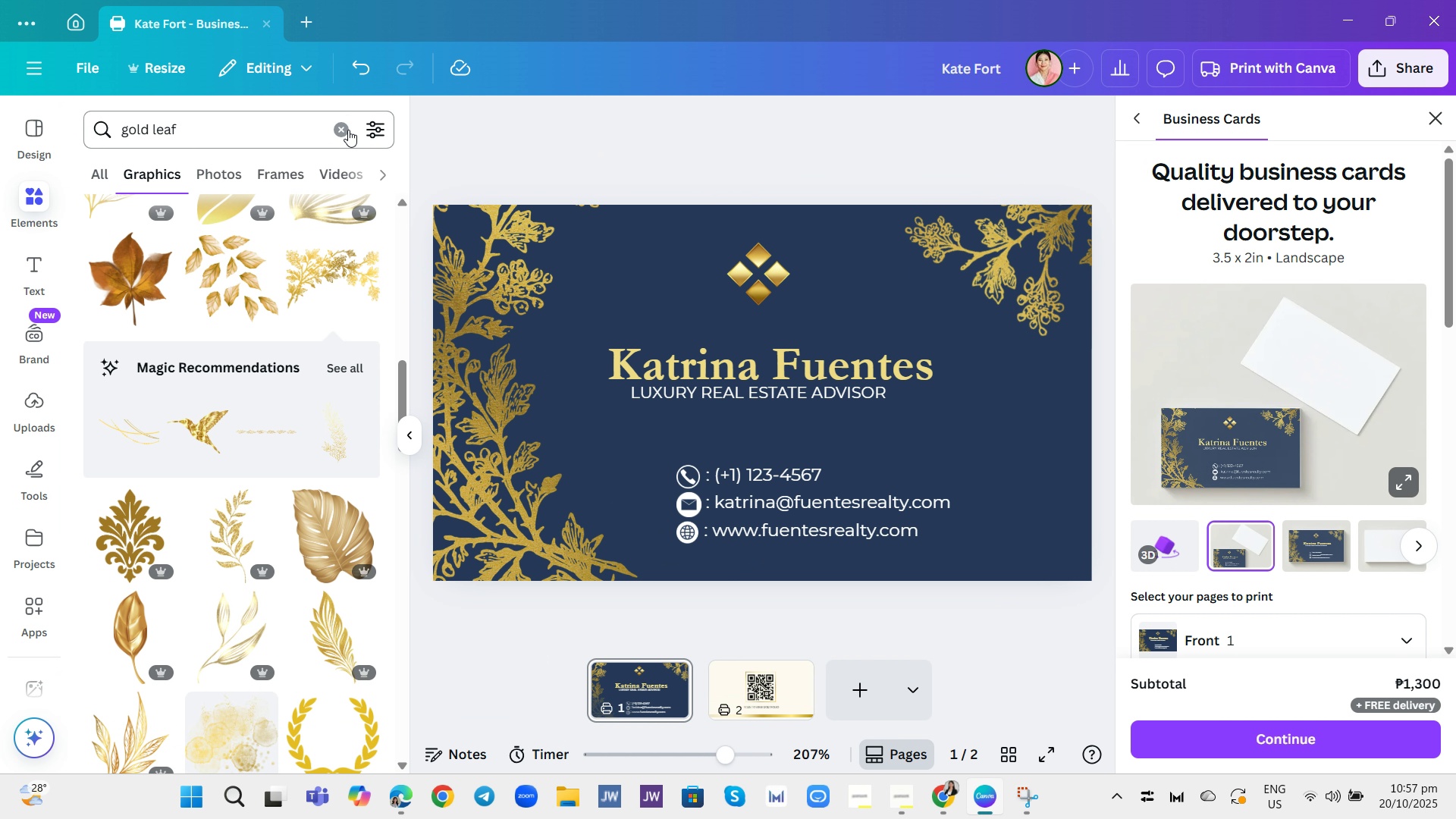 
left_click([344, 130])
 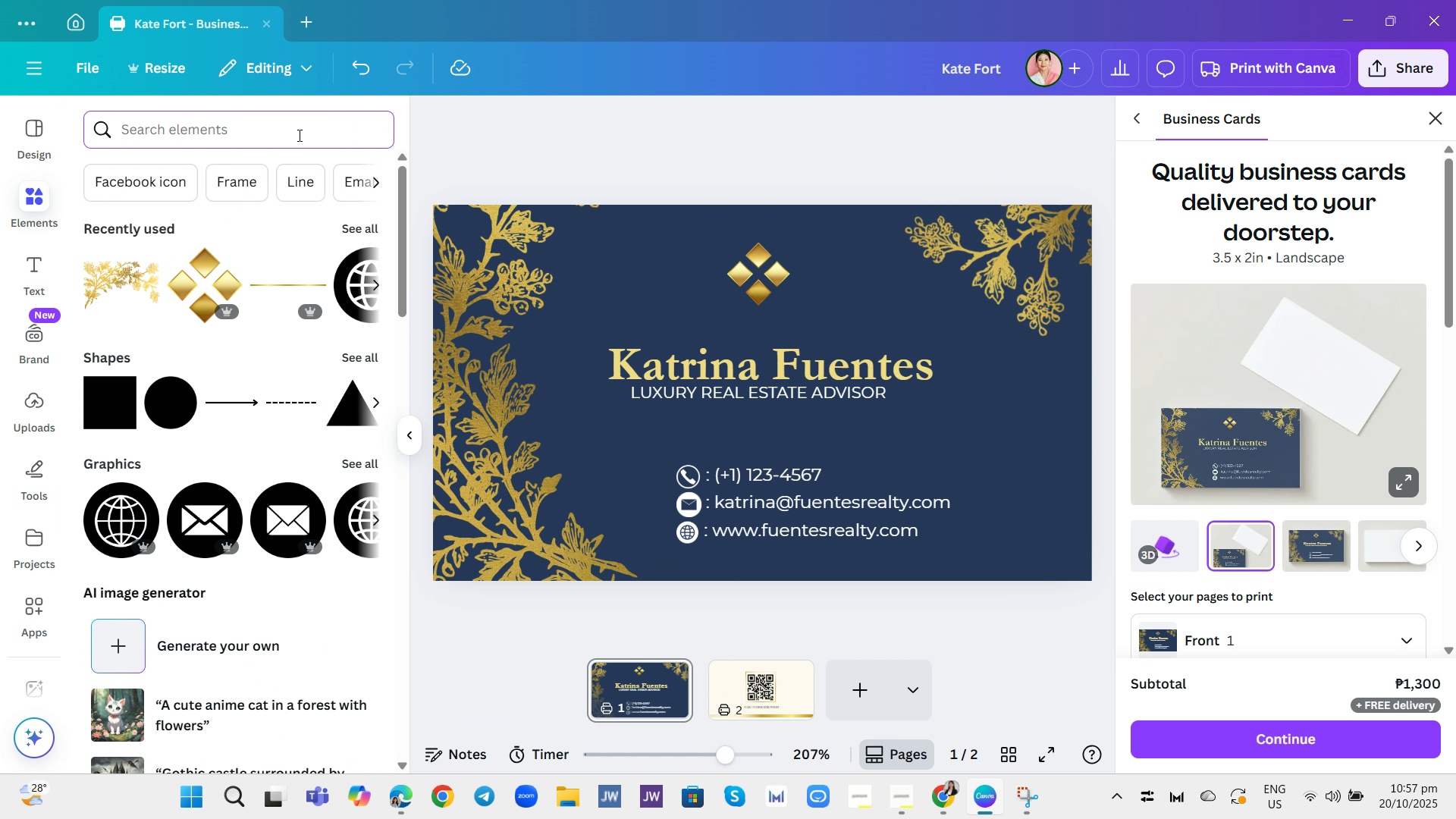 
type(gold geometric)
 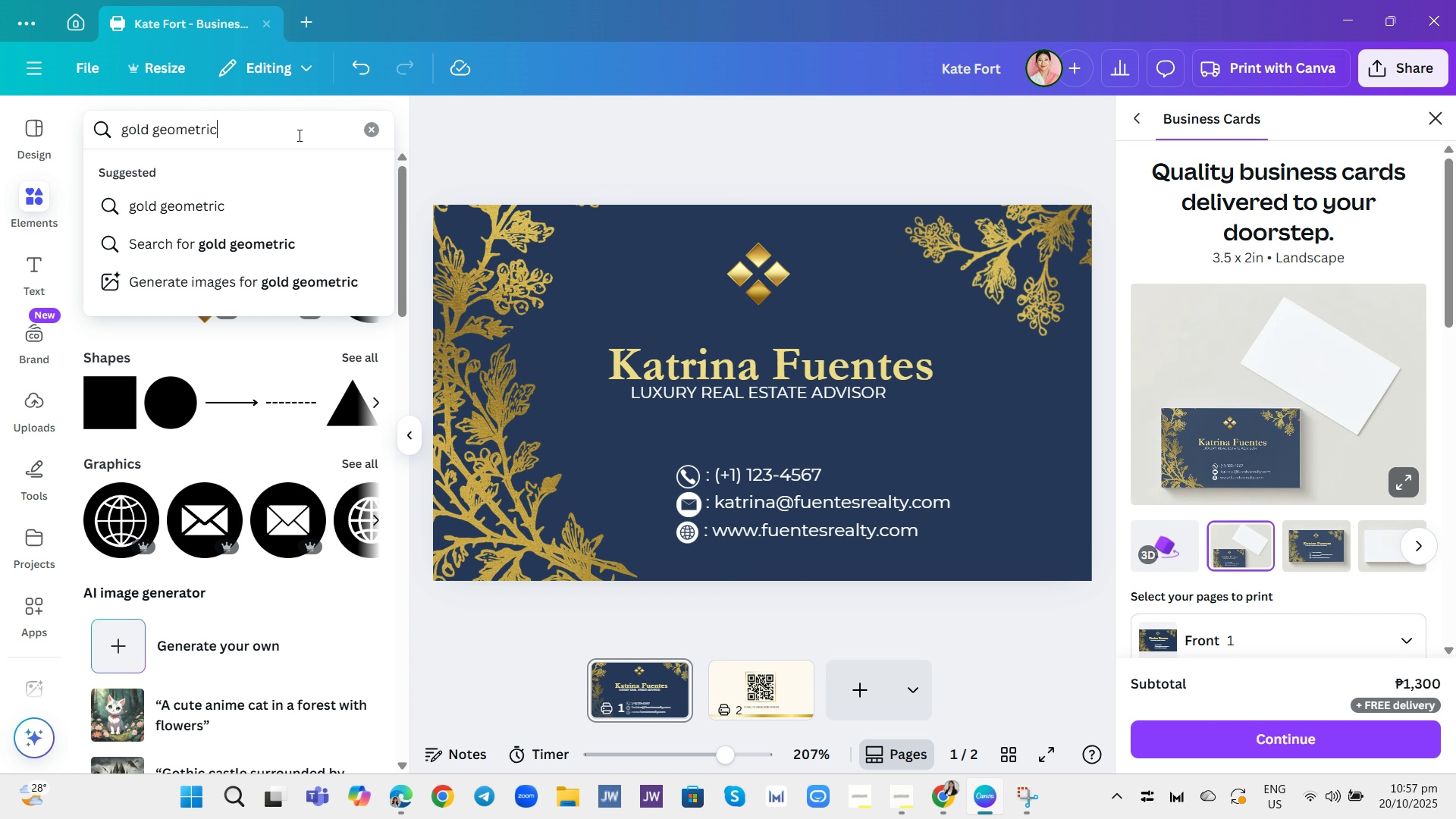 
key(Enter)
 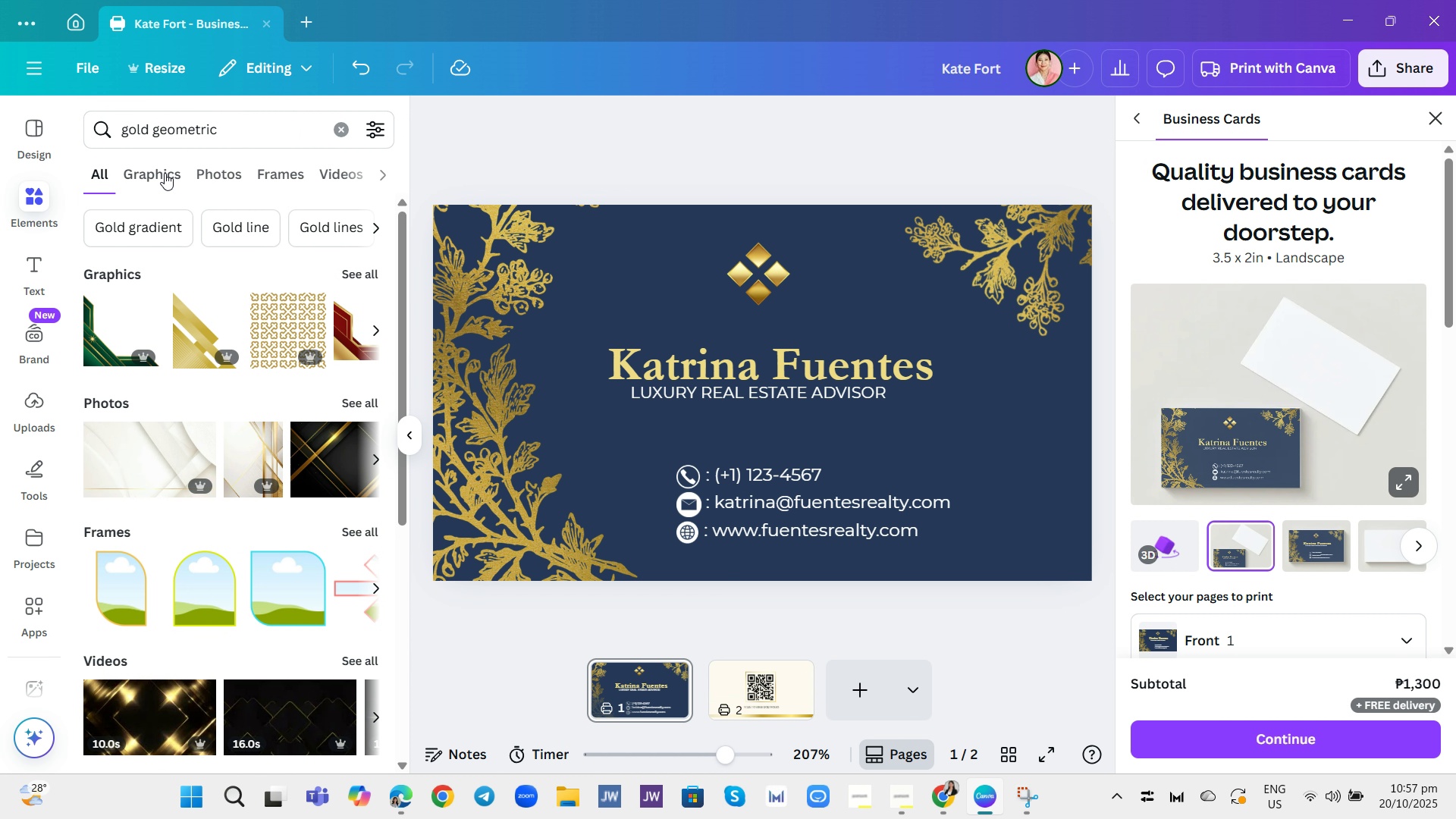 
left_click([157, 174])
 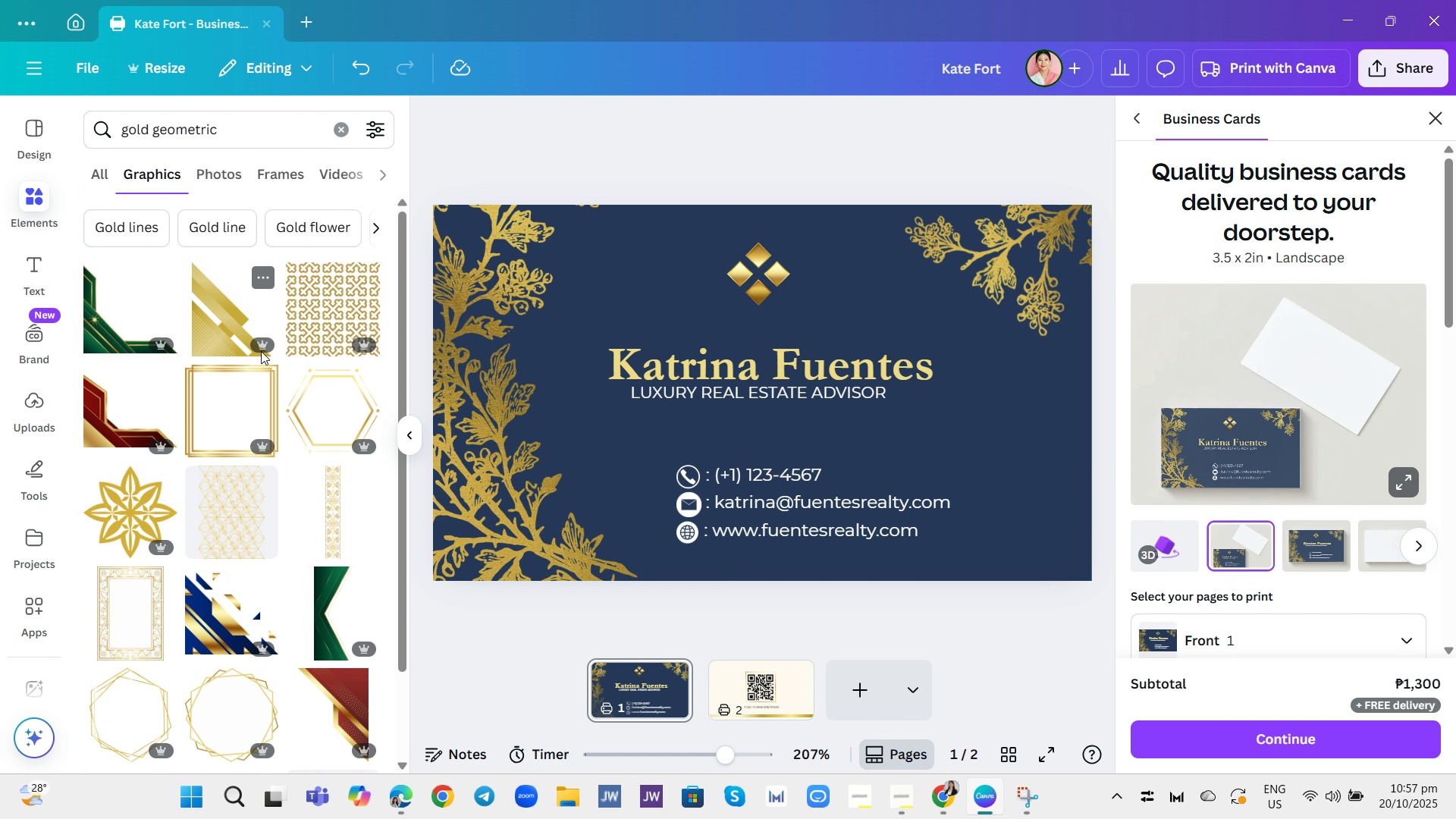 
scroll: coordinate [252, 344], scroll_direction: down, amount: 10.0
 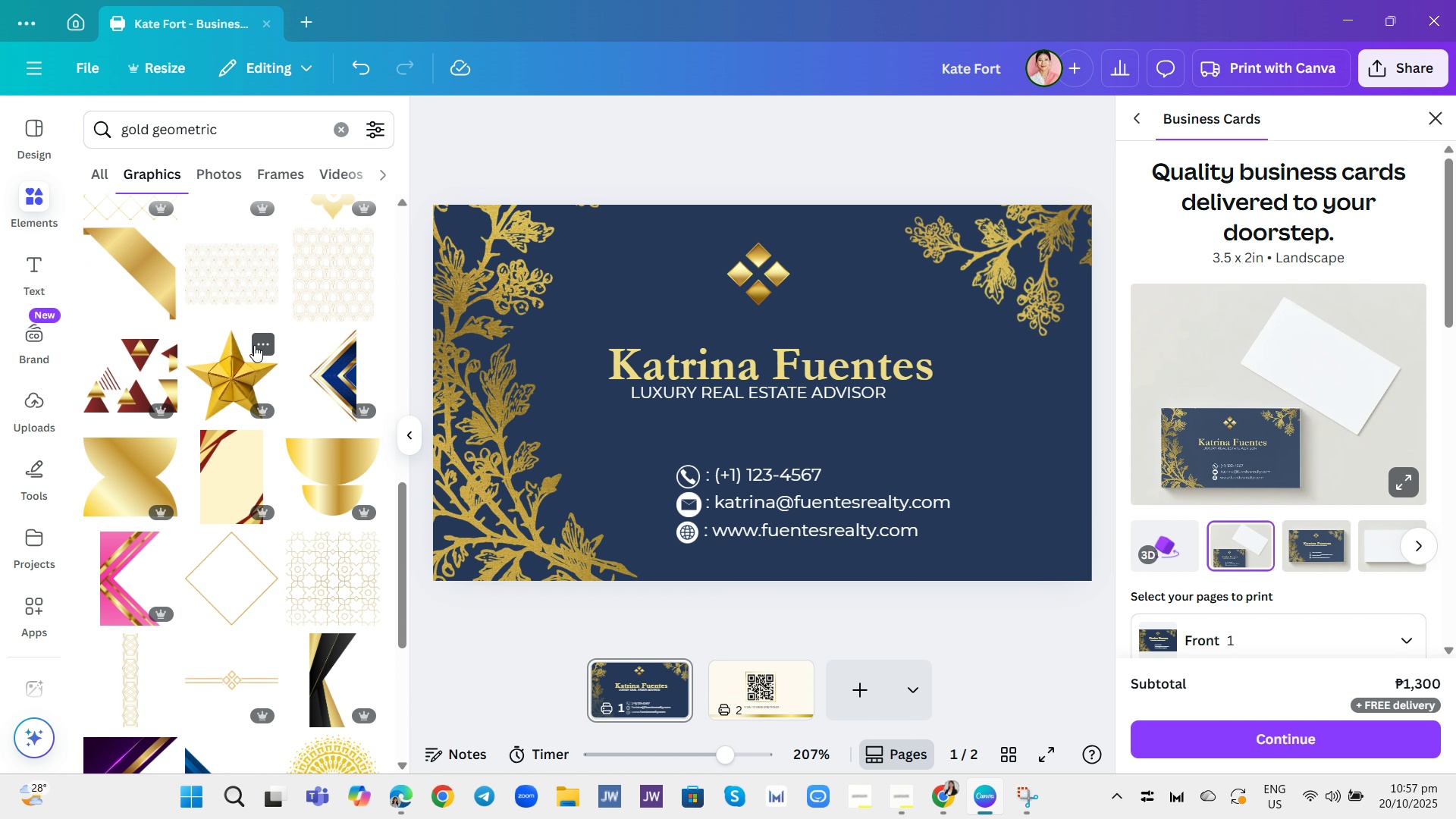 
scroll: coordinate [318, 444], scroll_direction: down, amount: 16.0
 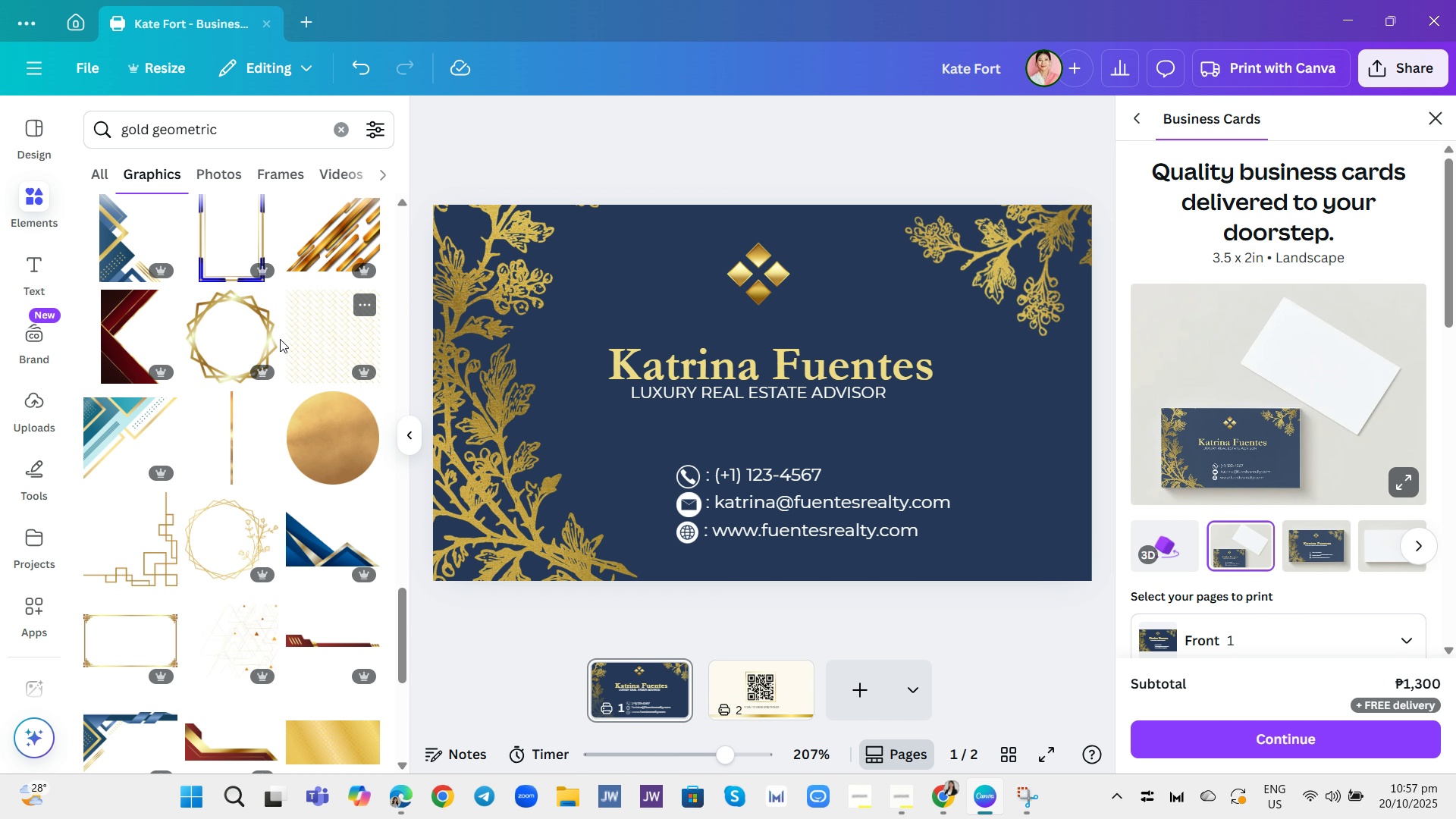 
scroll: coordinate [256, 389], scroll_direction: down, amount: 15.0
 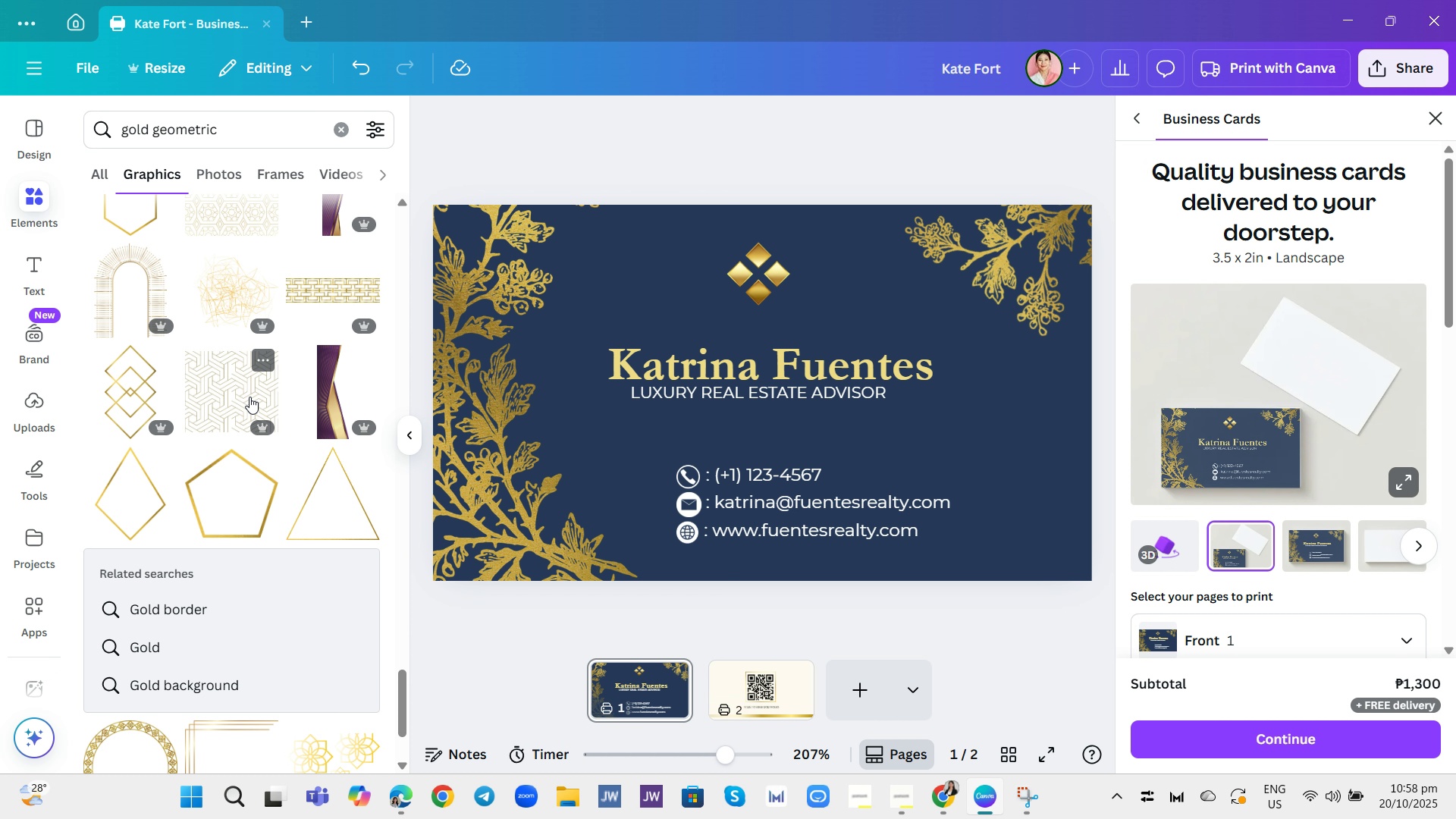 
scroll: coordinate [268, 361], scroll_direction: down, amount: 6.0
 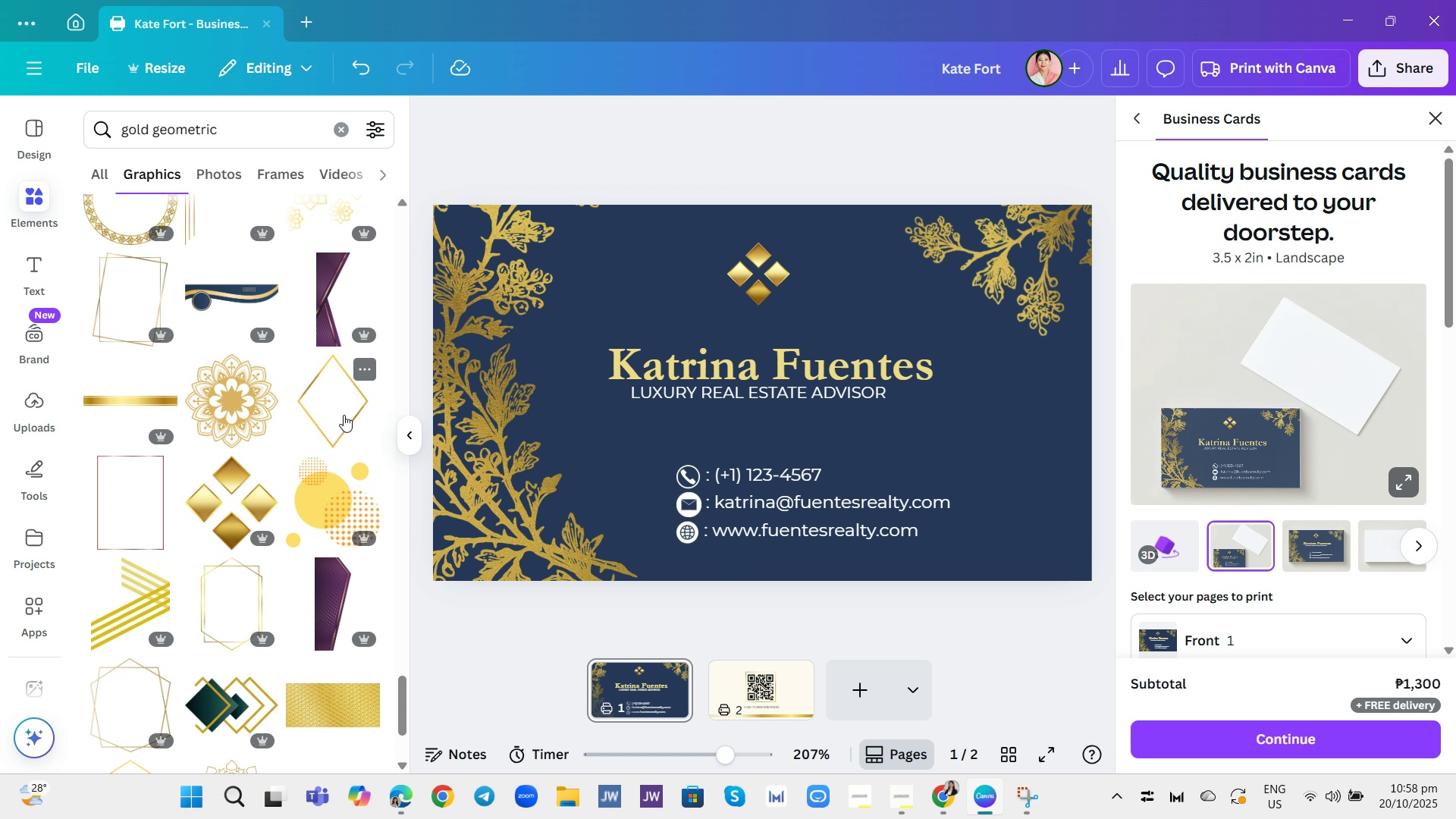 
wait(7.74)
 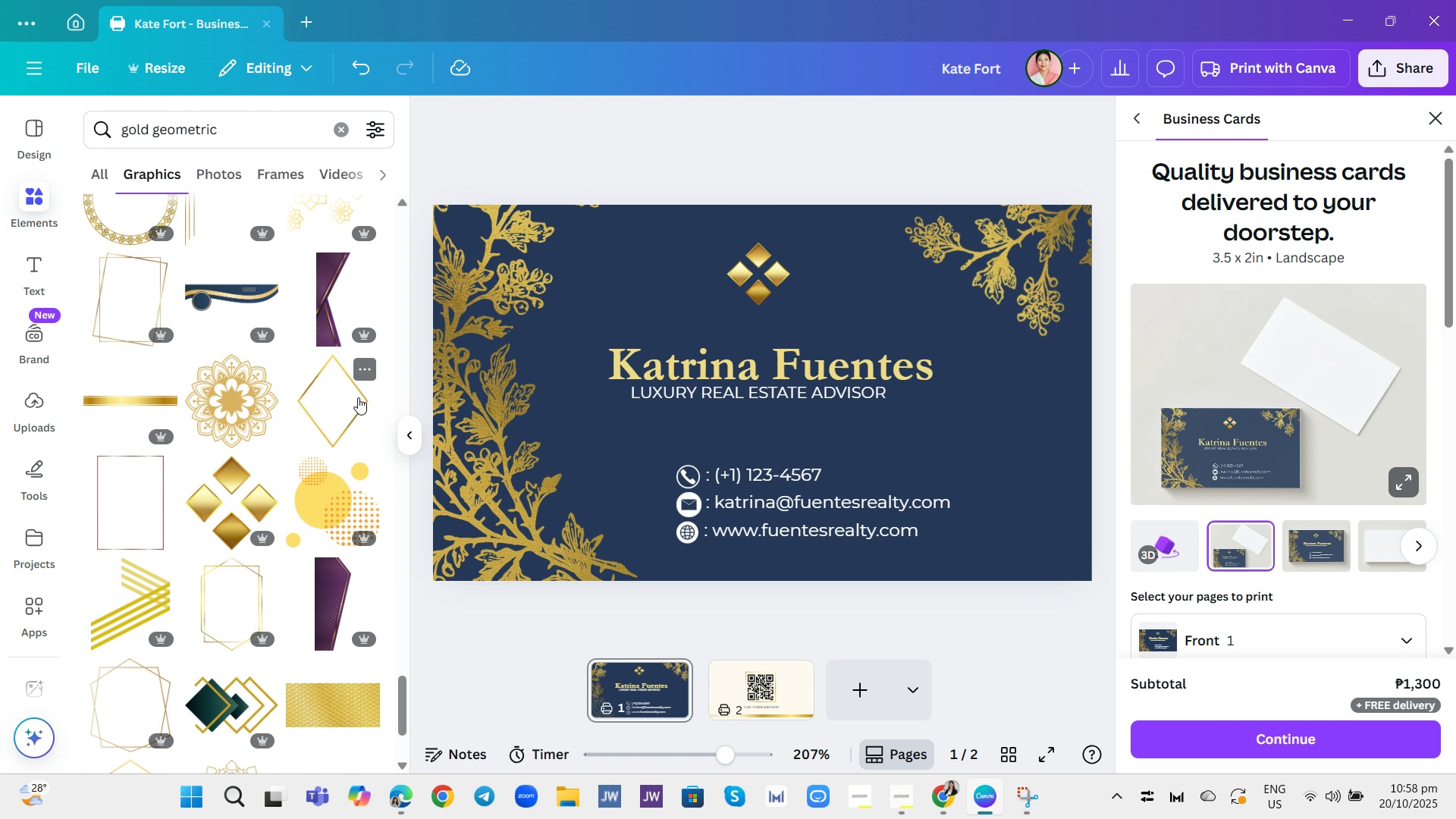 
scroll: coordinate [315, 441], scroll_direction: down, amount: 1.0
 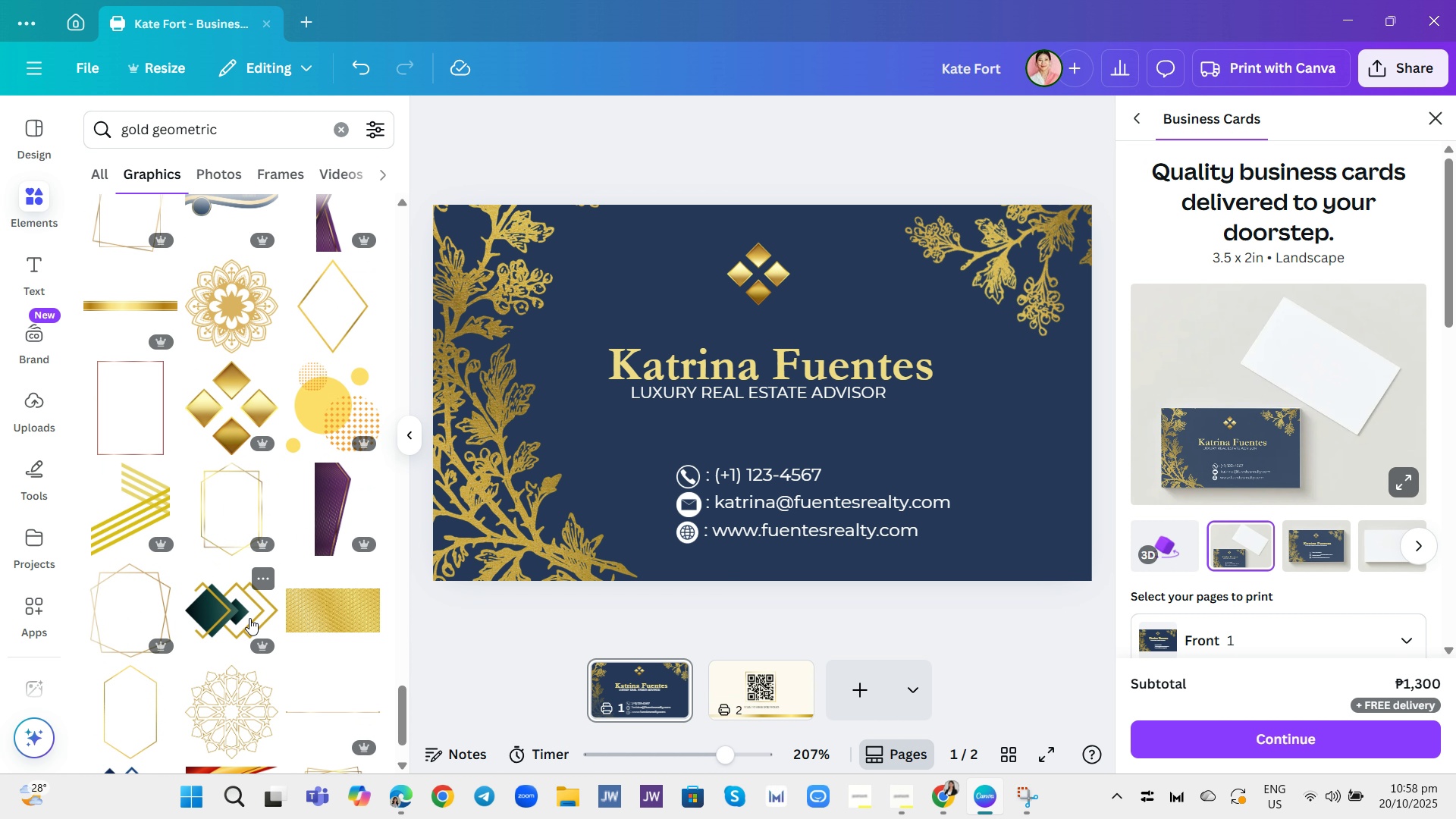 
wait(6.36)
 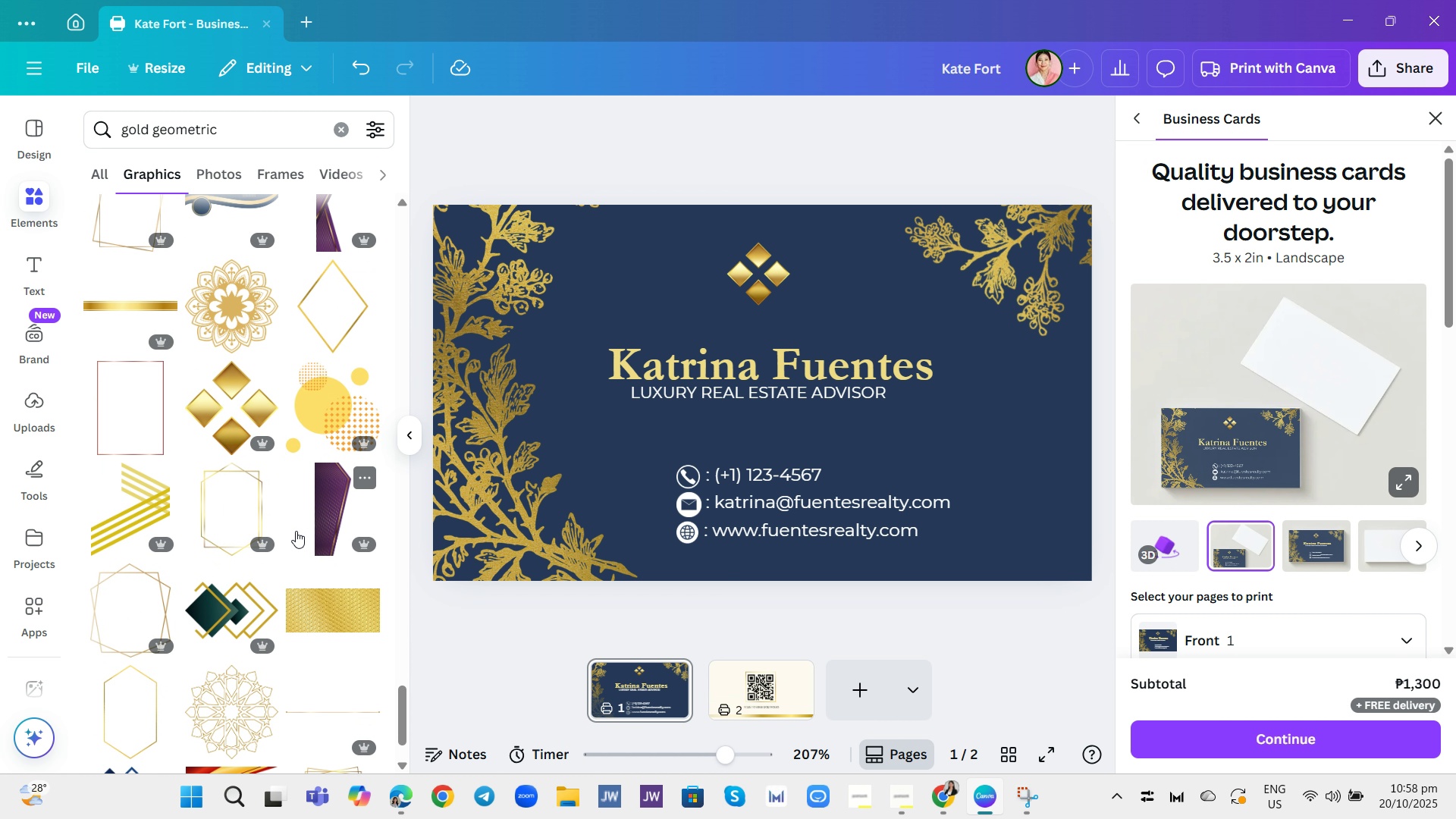 
mouse_move([221, 610])
 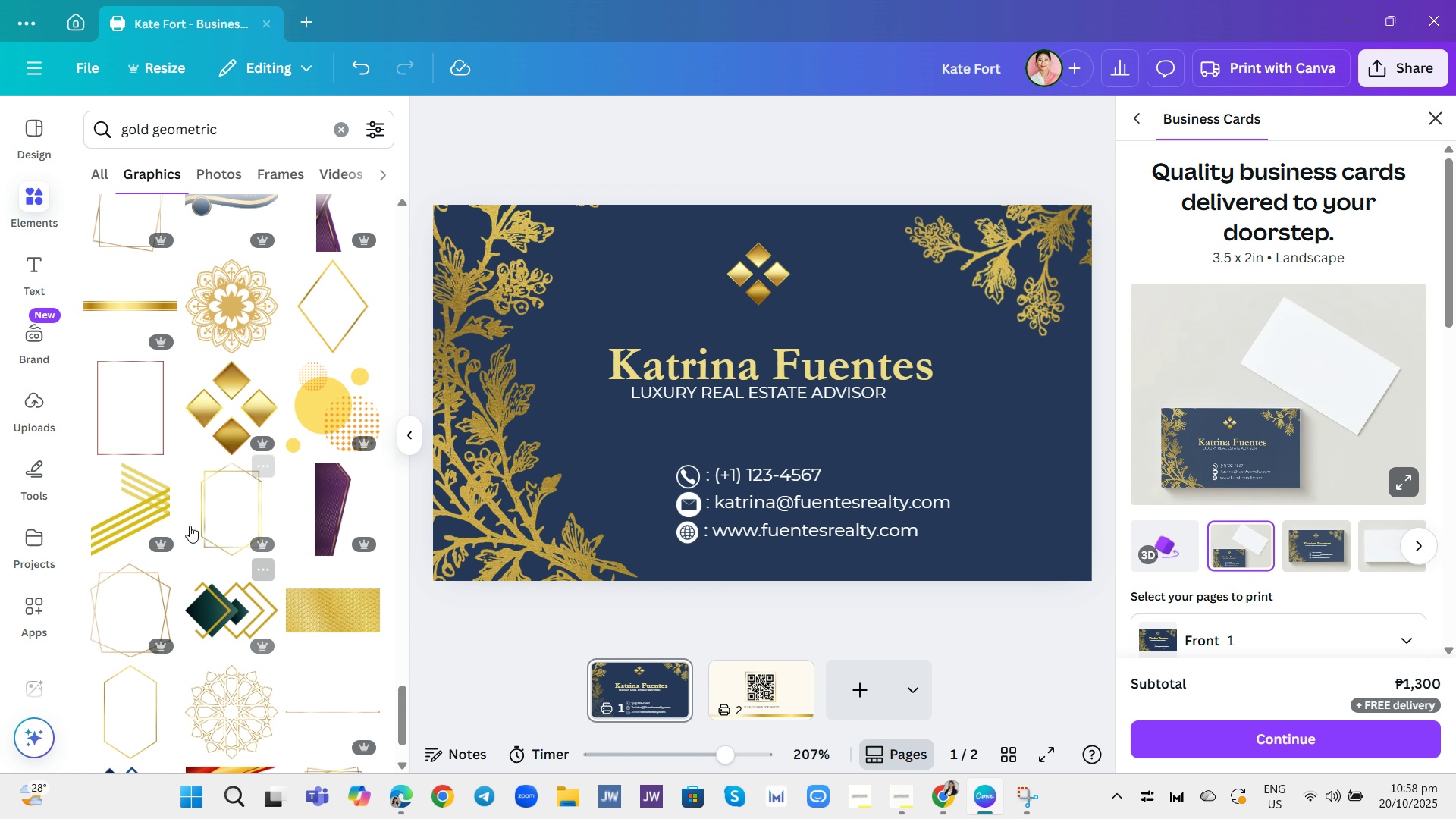 
left_click([162, 497])
 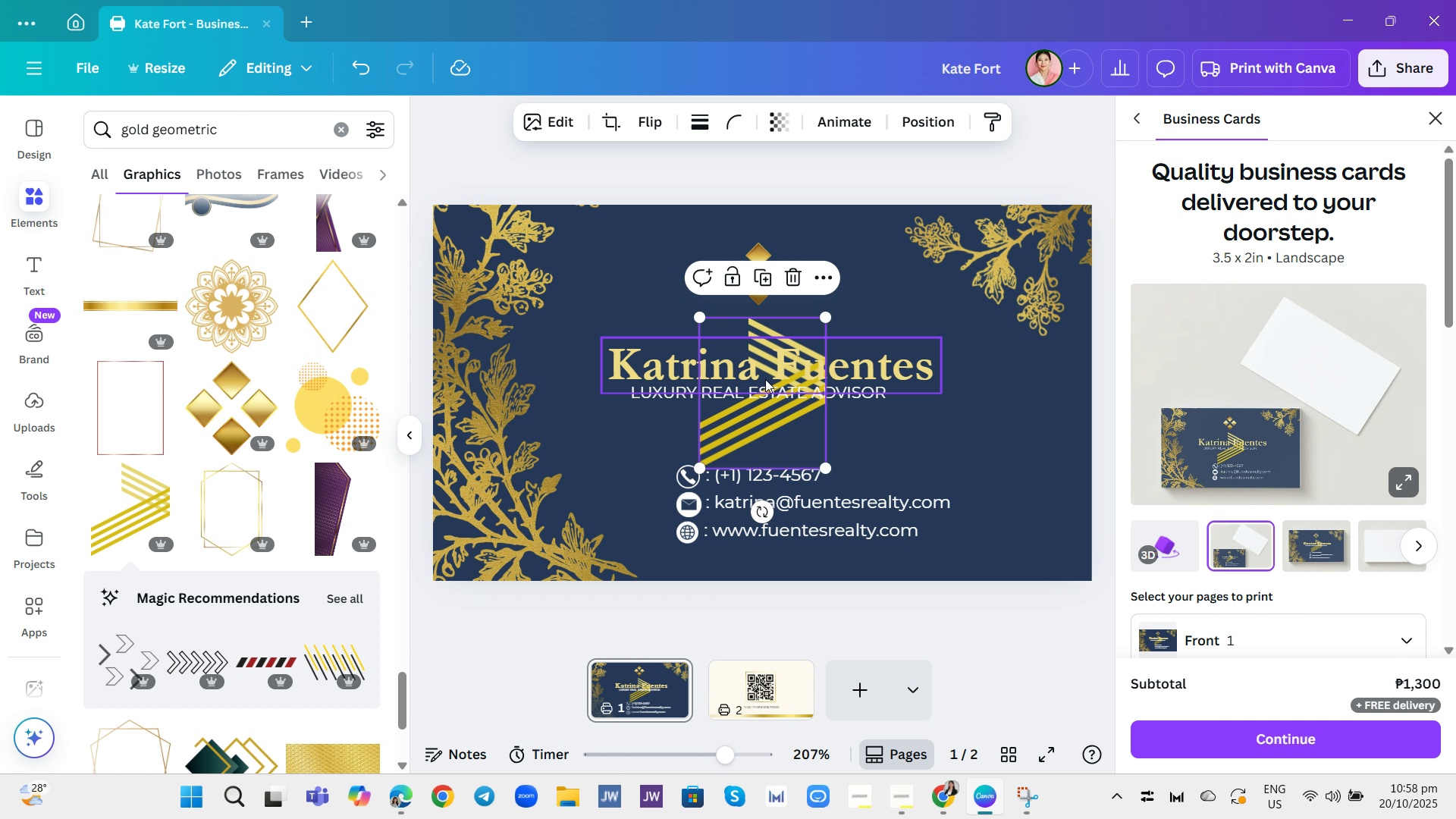 
left_click_drag(start_coordinate=[770, 427], to_coordinate=[781, 340])
 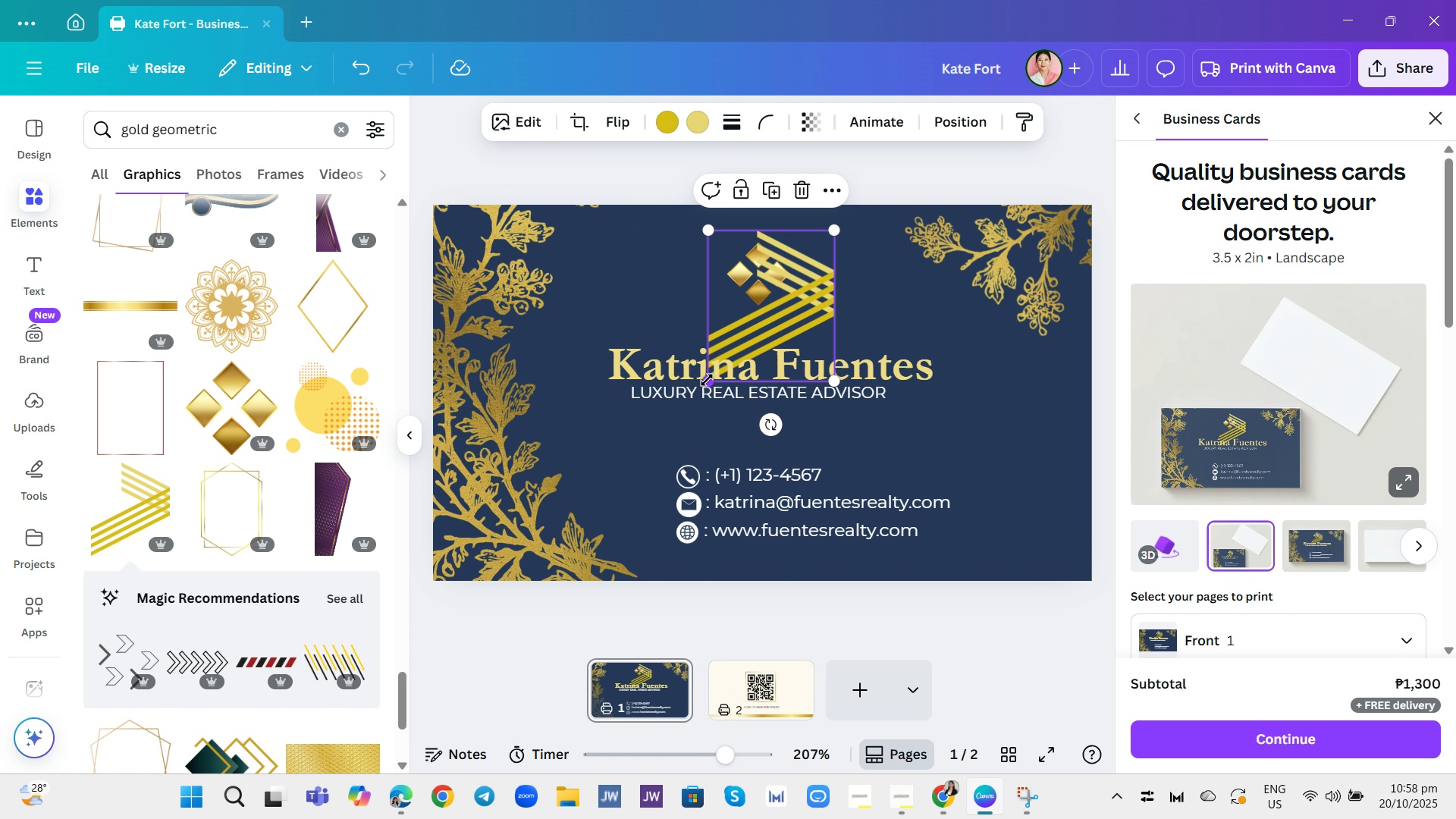 
left_click_drag(start_coordinate=[714, 384], to_coordinate=[777, 324])
 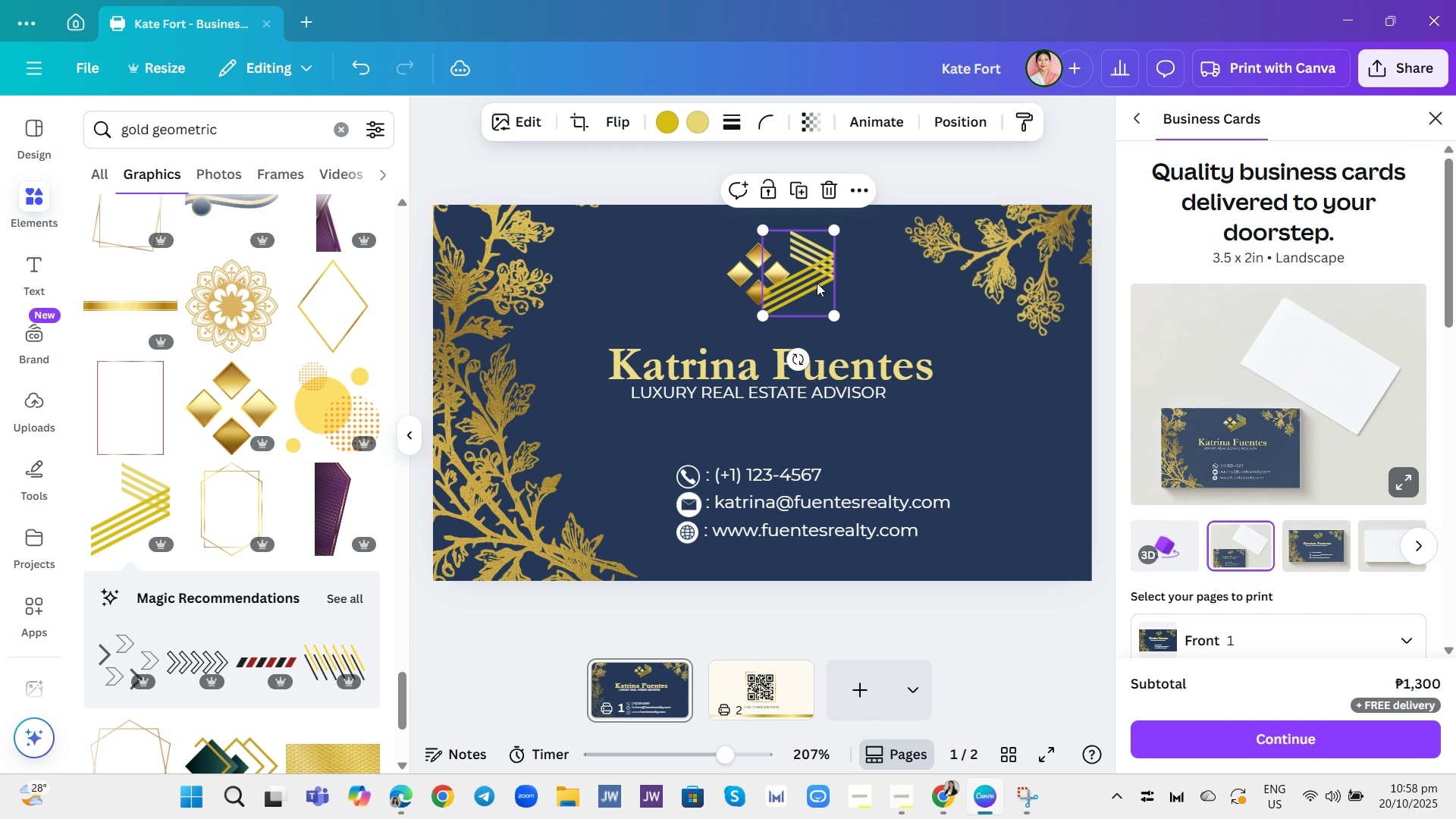 
left_click_drag(start_coordinate=[820, 282], to_coordinate=[783, 287])
 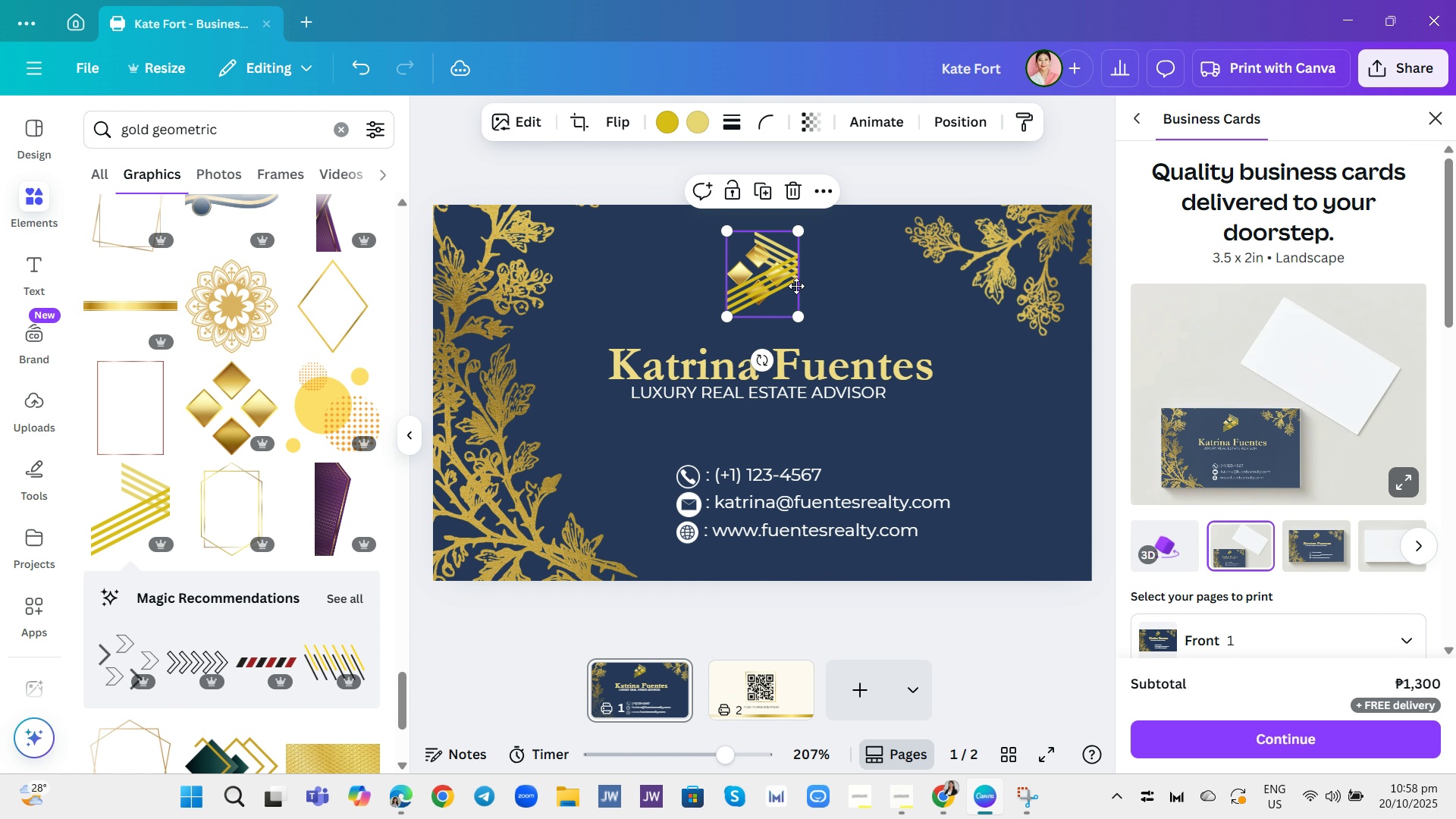 
left_click_drag(start_coordinate=[789, 286], to_coordinate=[805, 289])
 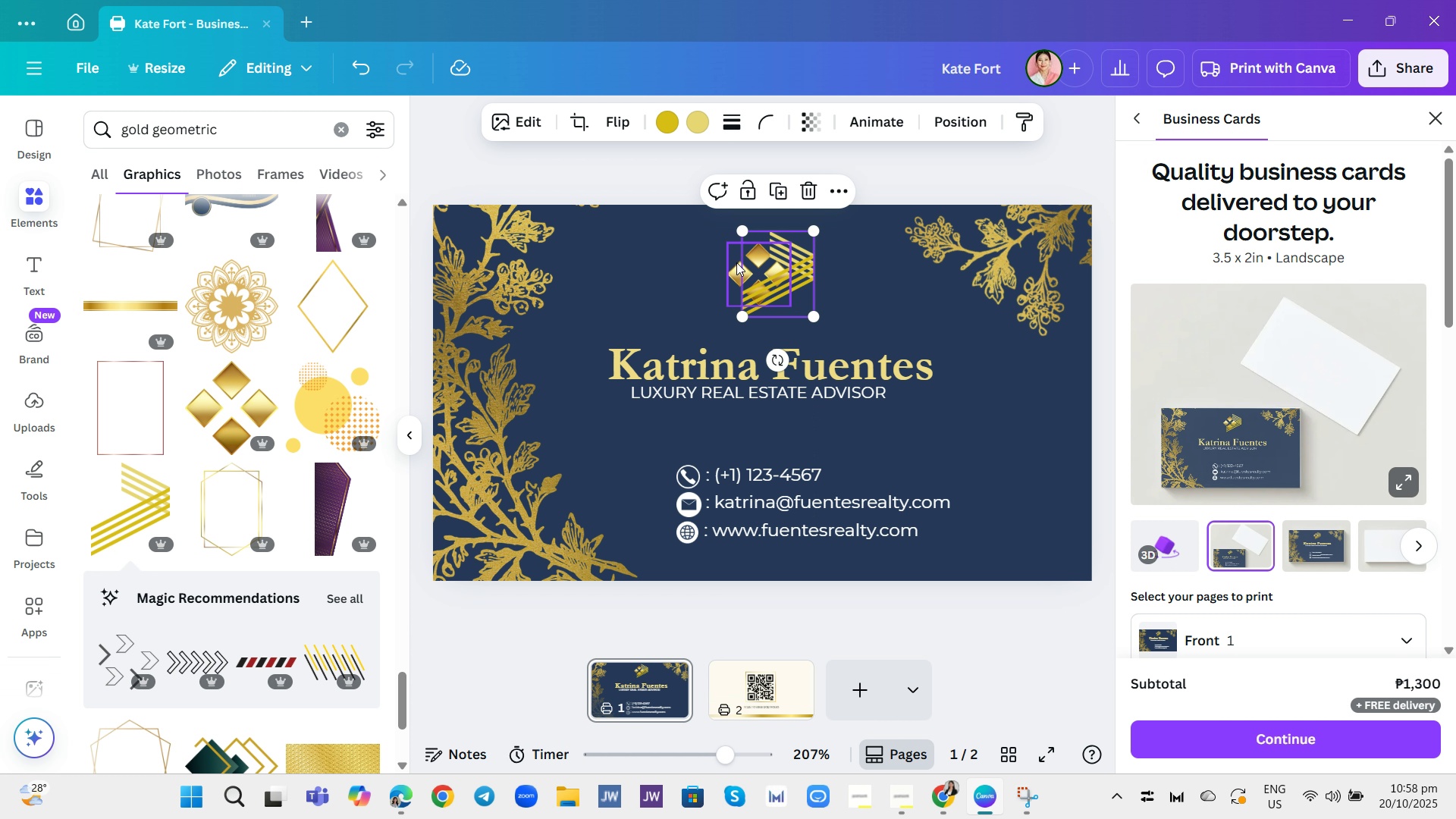 
left_click_drag(start_coordinate=[731, 265], to_coordinate=[667, 278])
 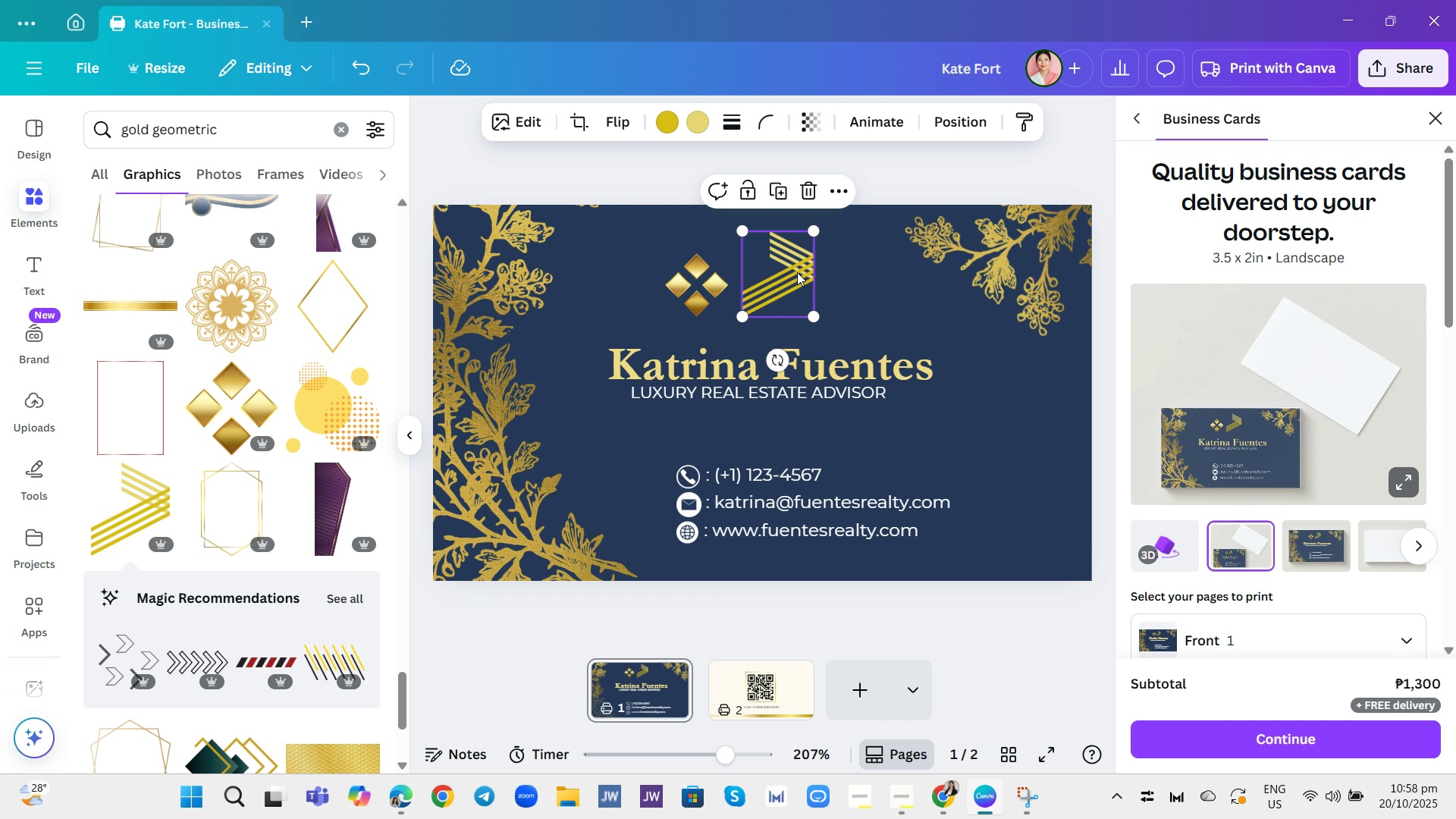 
left_click_drag(start_coordinate=[800, 265], to_coordinate=[799, 286])
 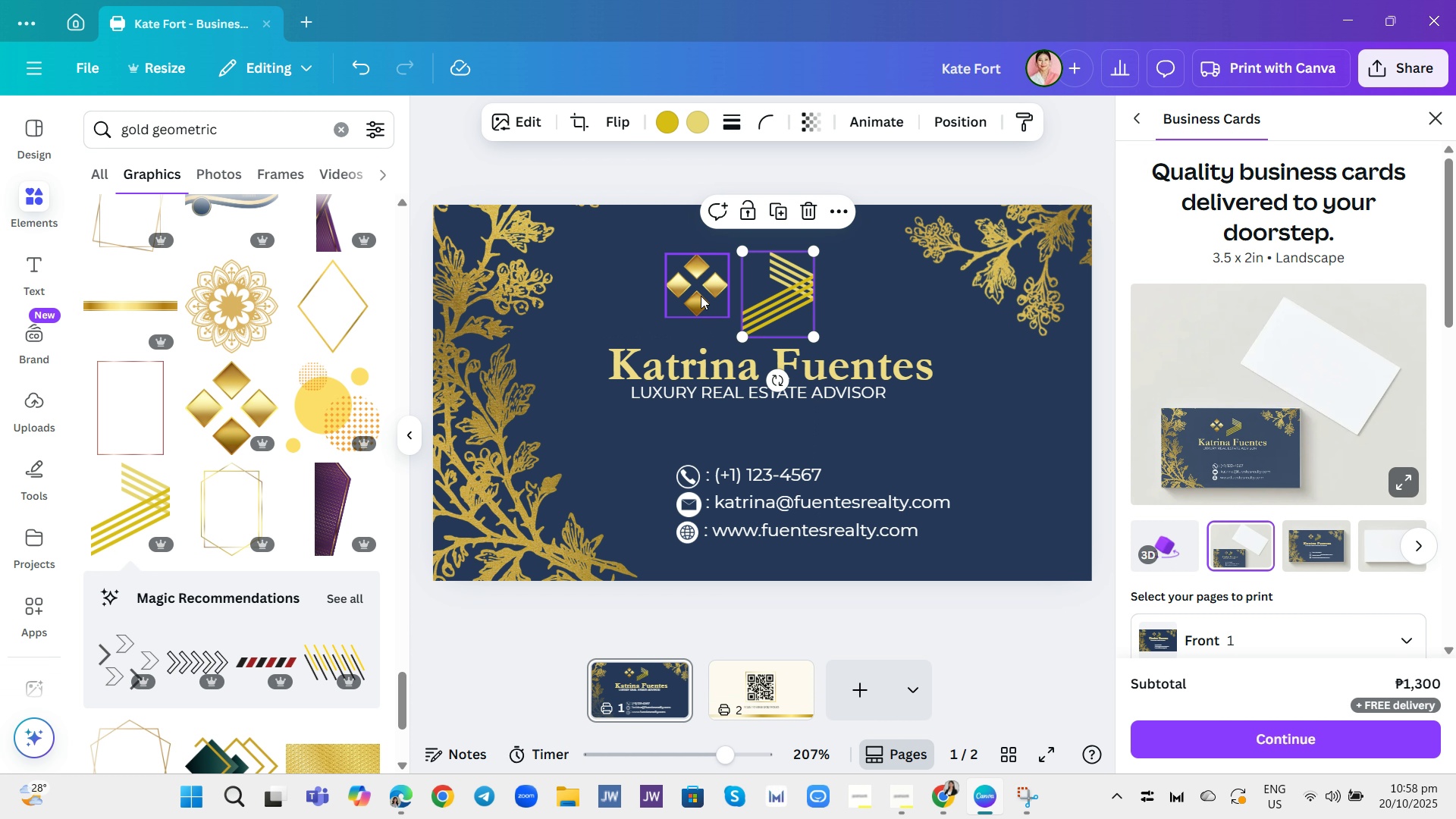 
left_click_drag(start_coordinate=[701, 296], to_coordinate=[689, 287])
 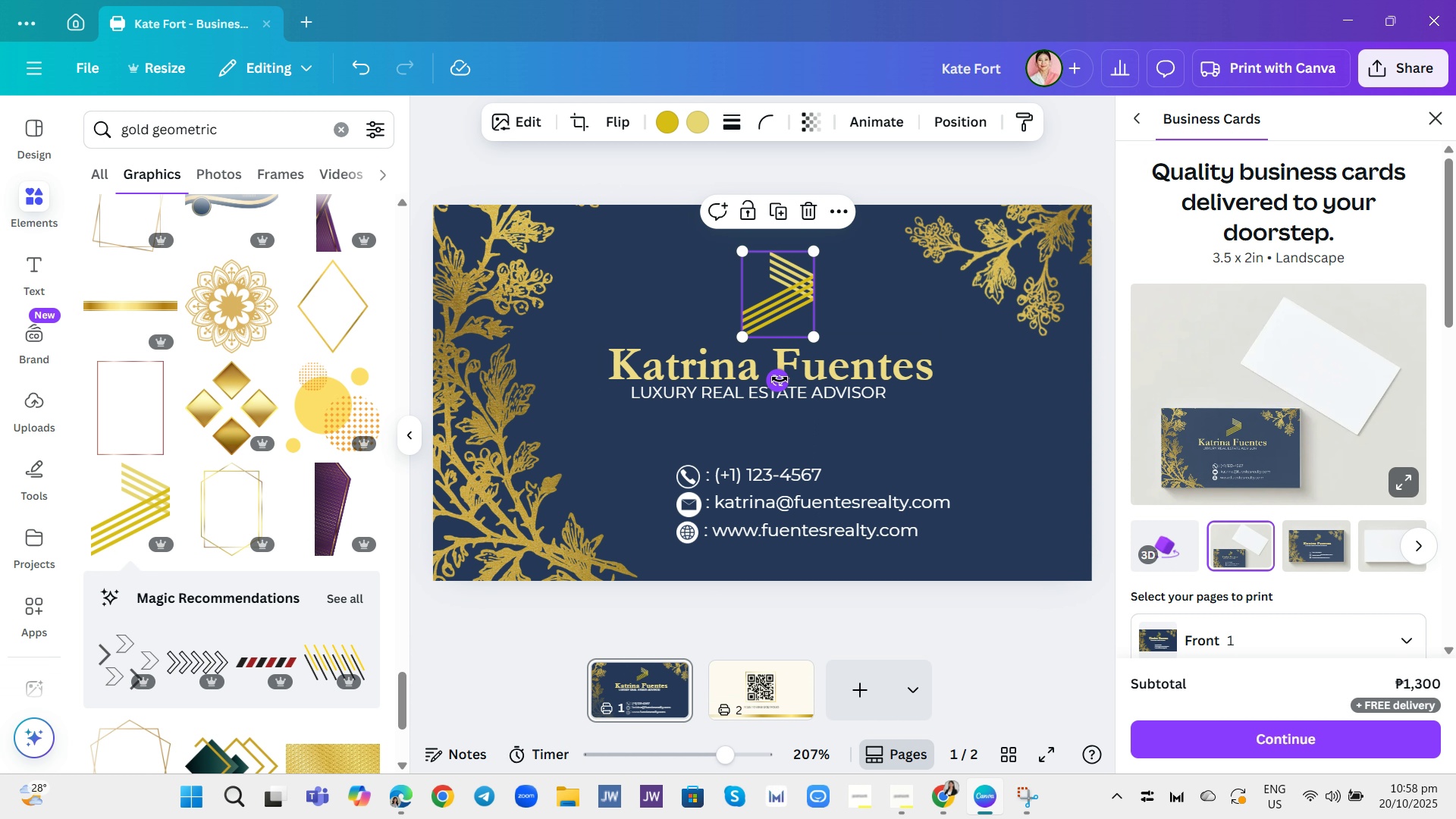 
left_click_drag(start_coordinate=[777, 380], to_coordinate=[679, 288])
 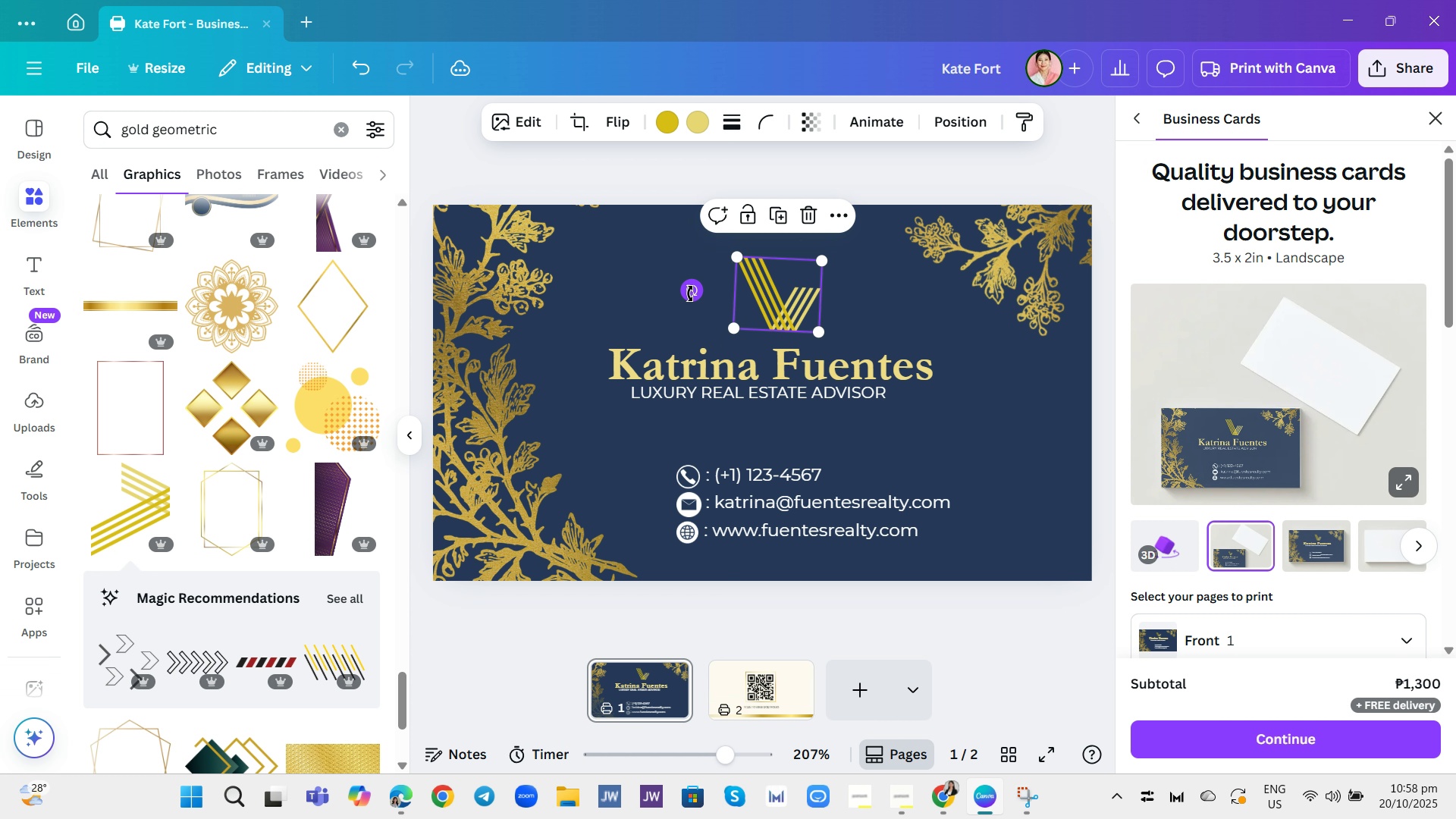 
left_click_drag(start_coordinate=[692, 292], to_coordinate=[695, 297])
 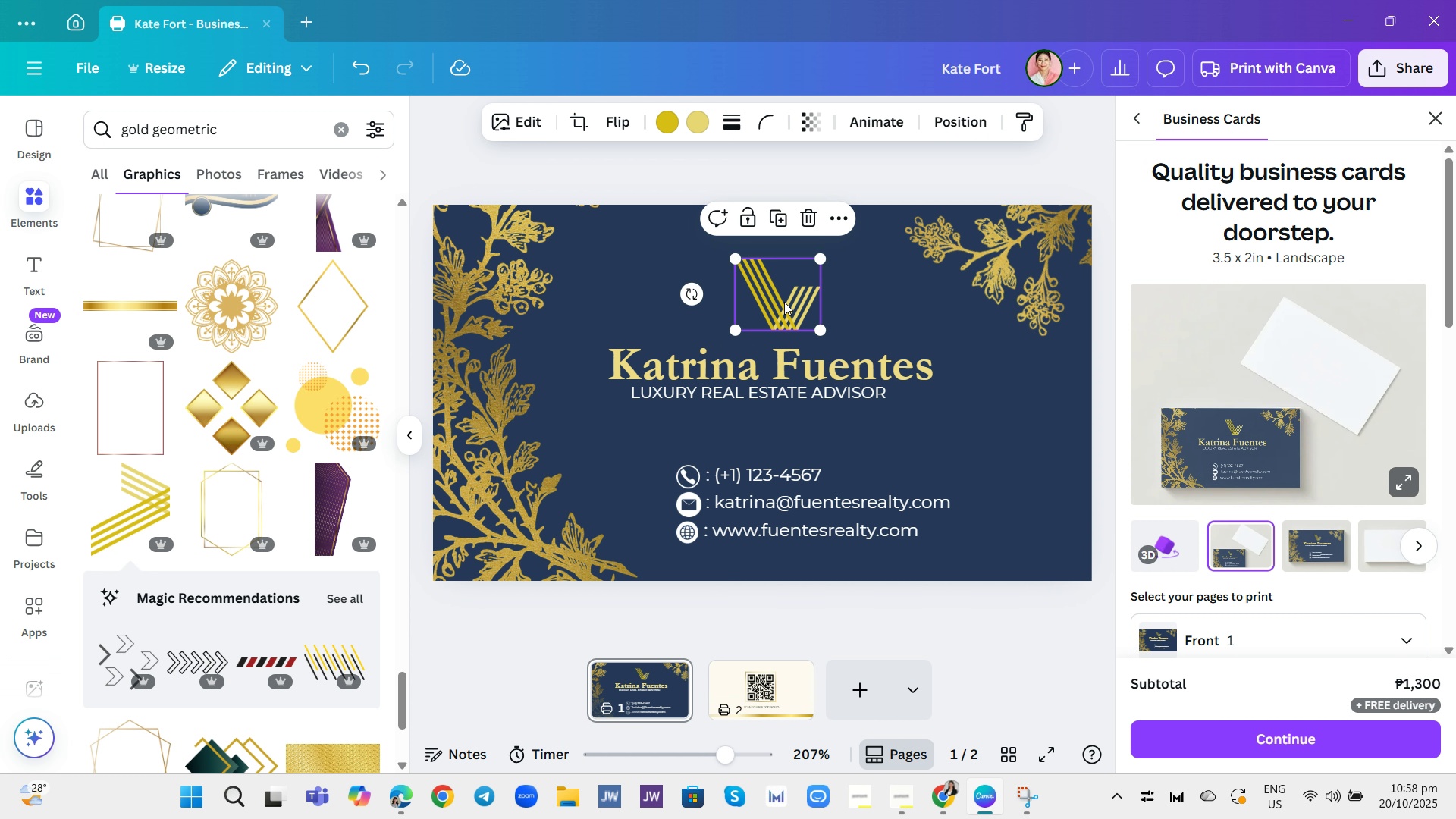 
left_click([665, 122])
 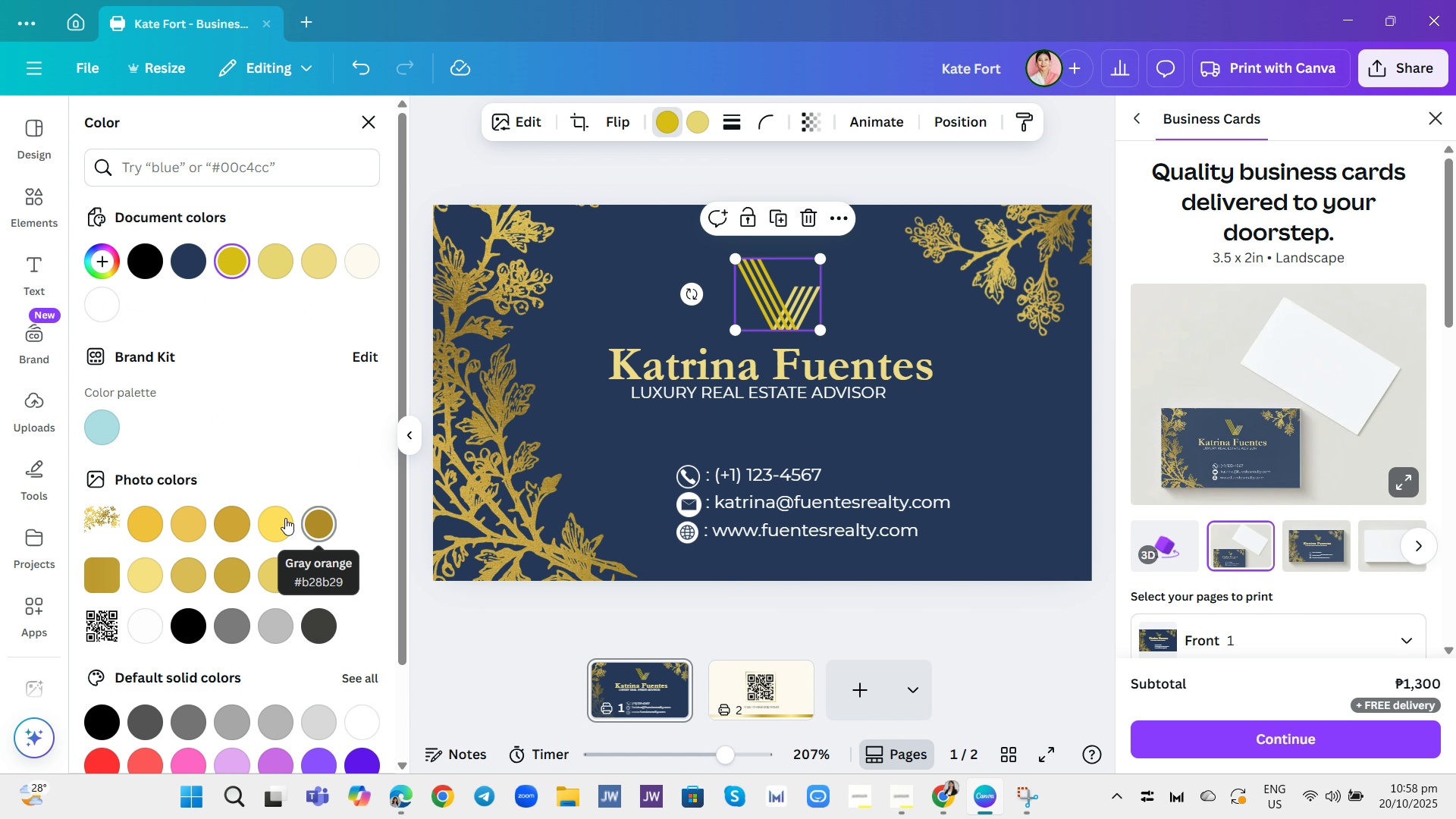 
mouse_move([202, 527])
 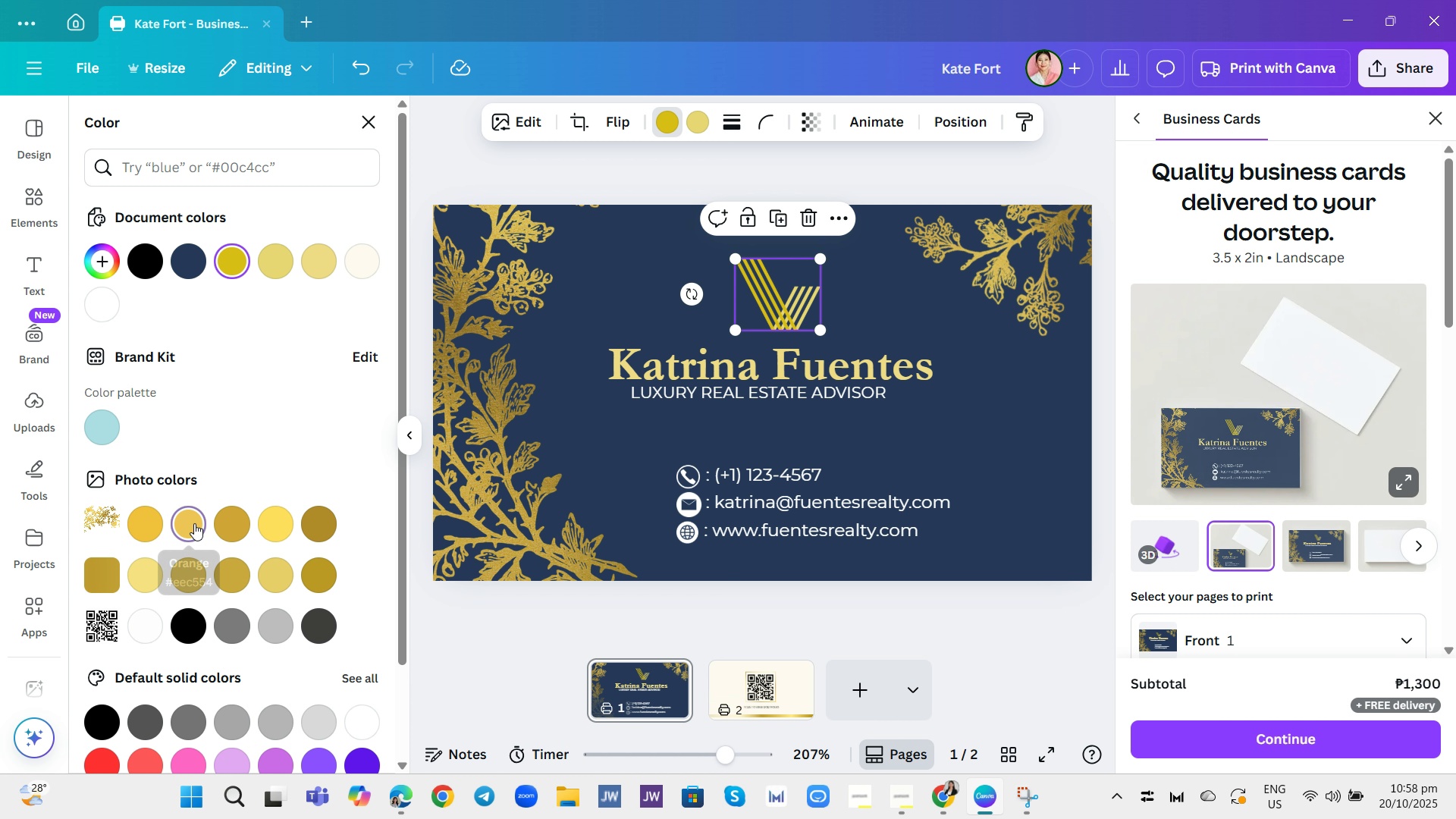 
left_click([194, 523])
 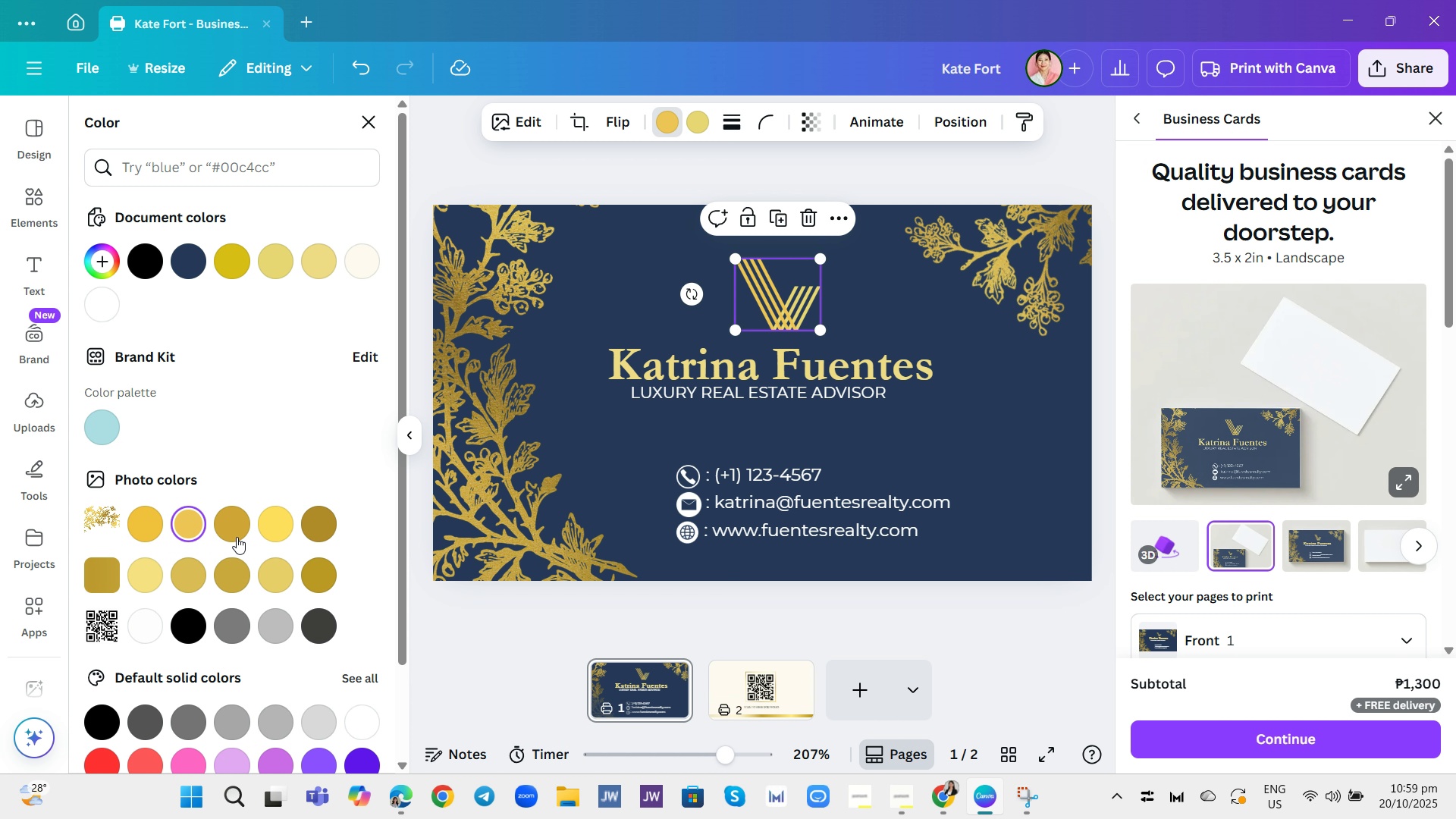 
left_click([322, 532])
 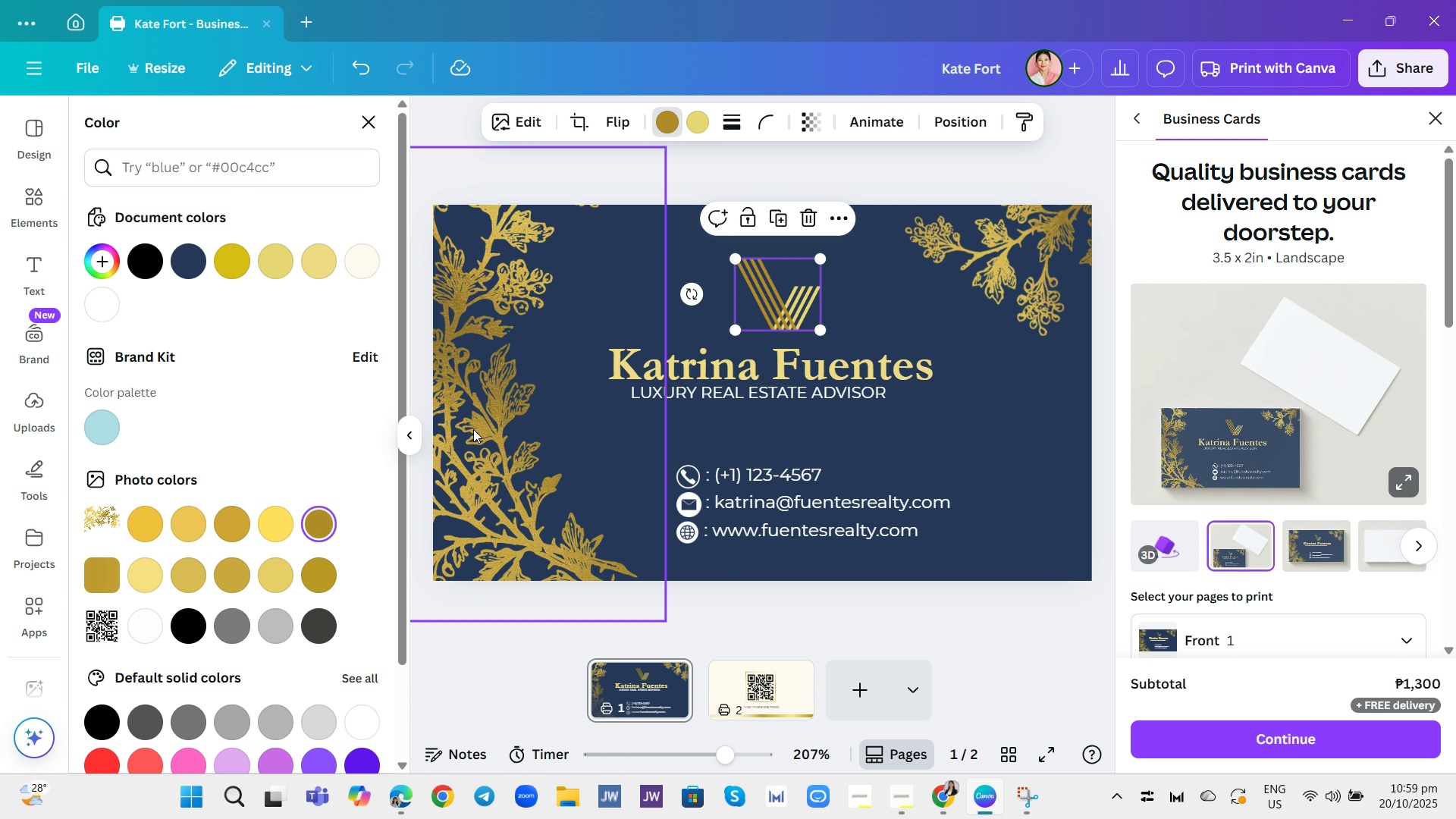 
wait(5.81)
 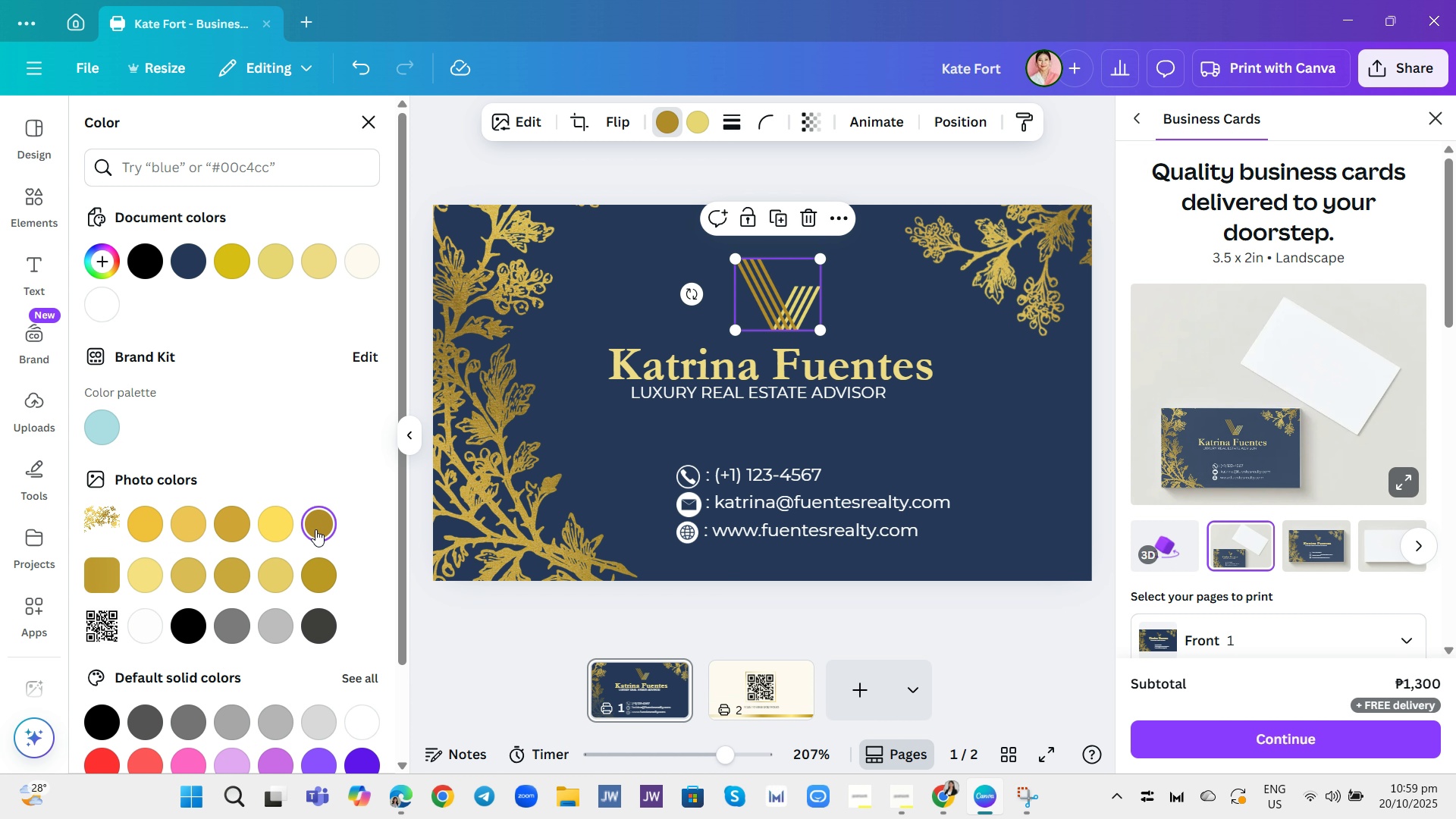 
left_click([698, 174])
 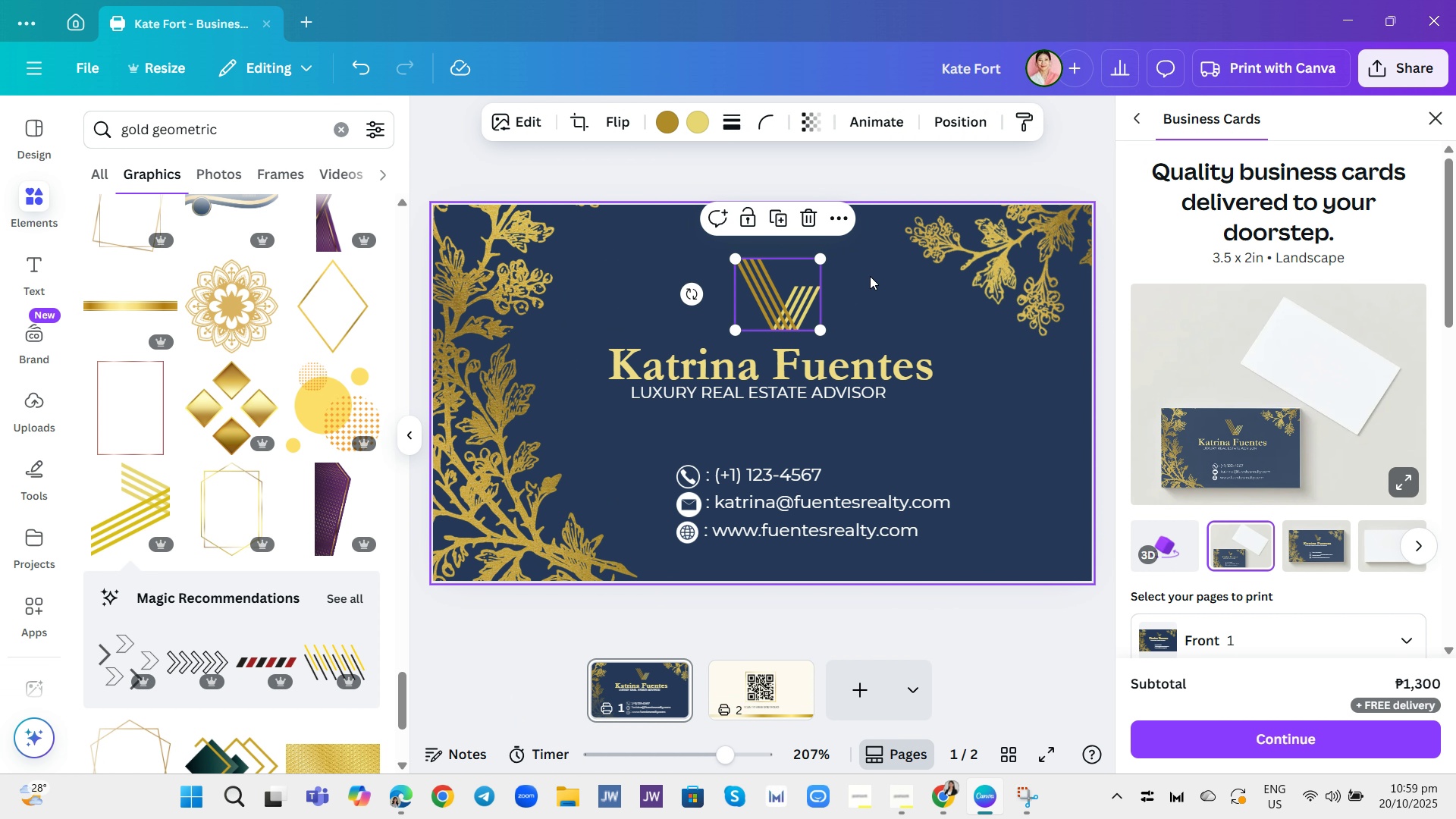 
left_click([870, 276])
 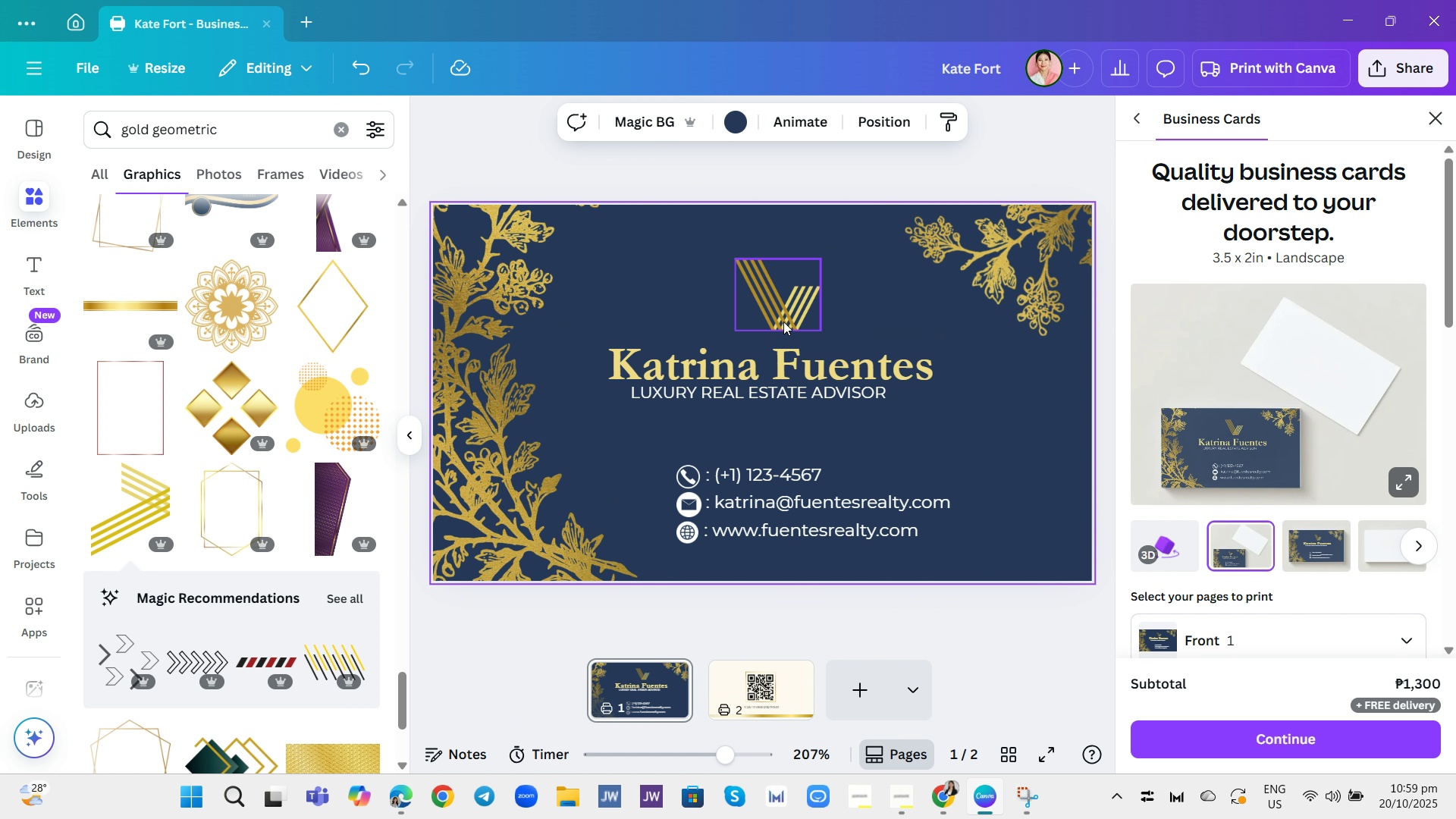 
left_click_drag(start_coordinate=[787, 310], to_coordinate=[777, 303])
 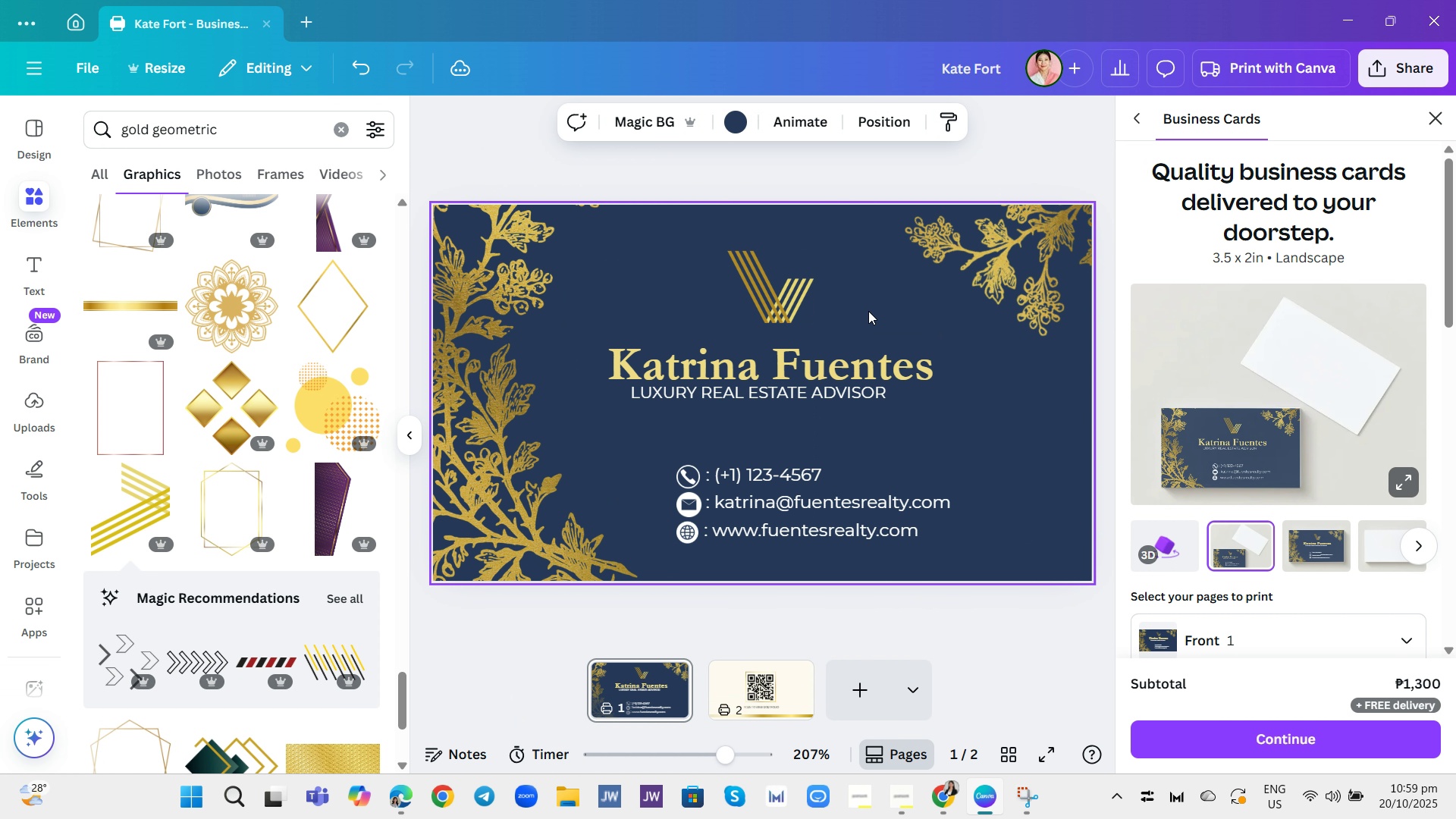 
left_click([868, 311])
 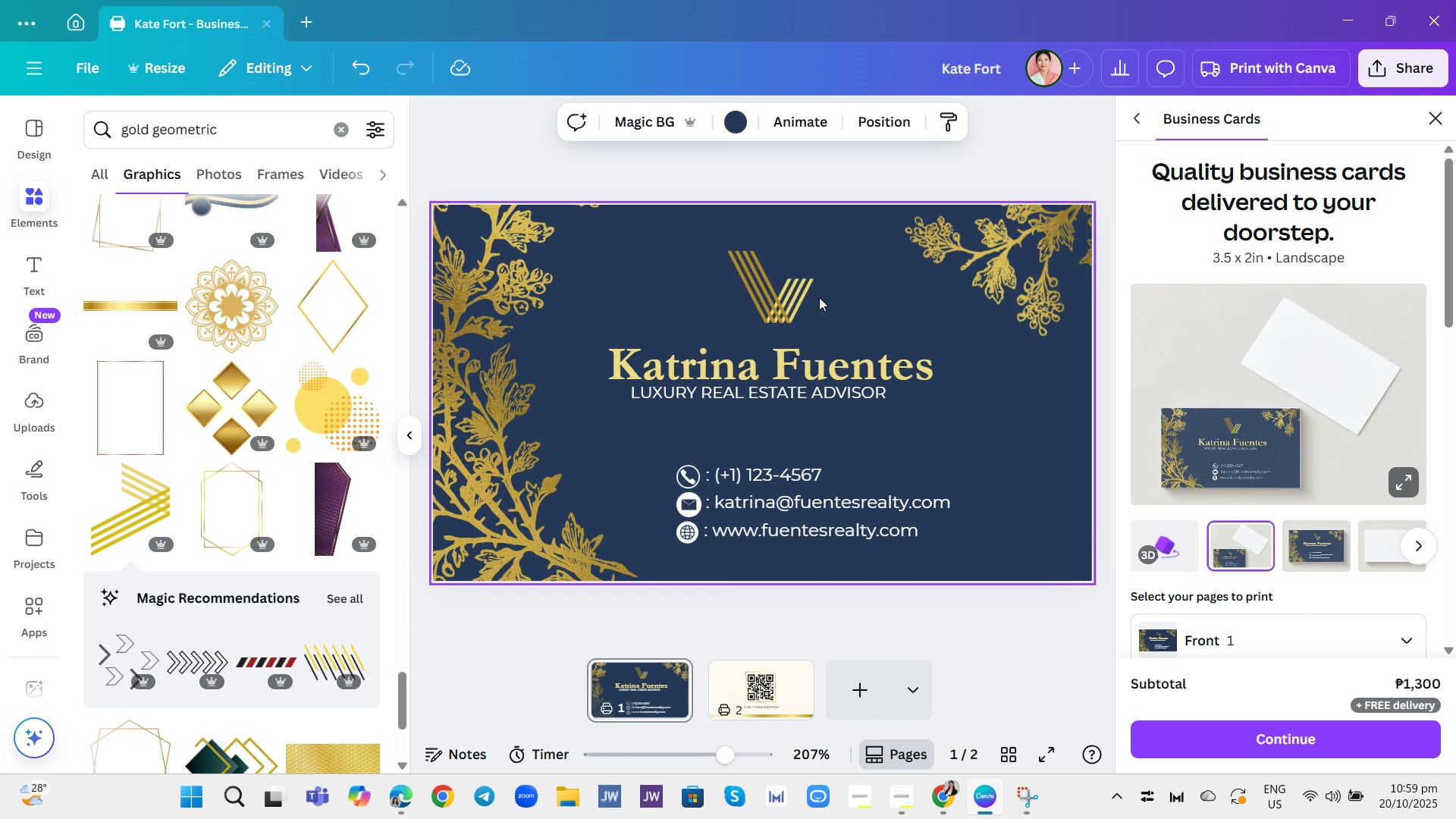 
left_click([802, 297])
 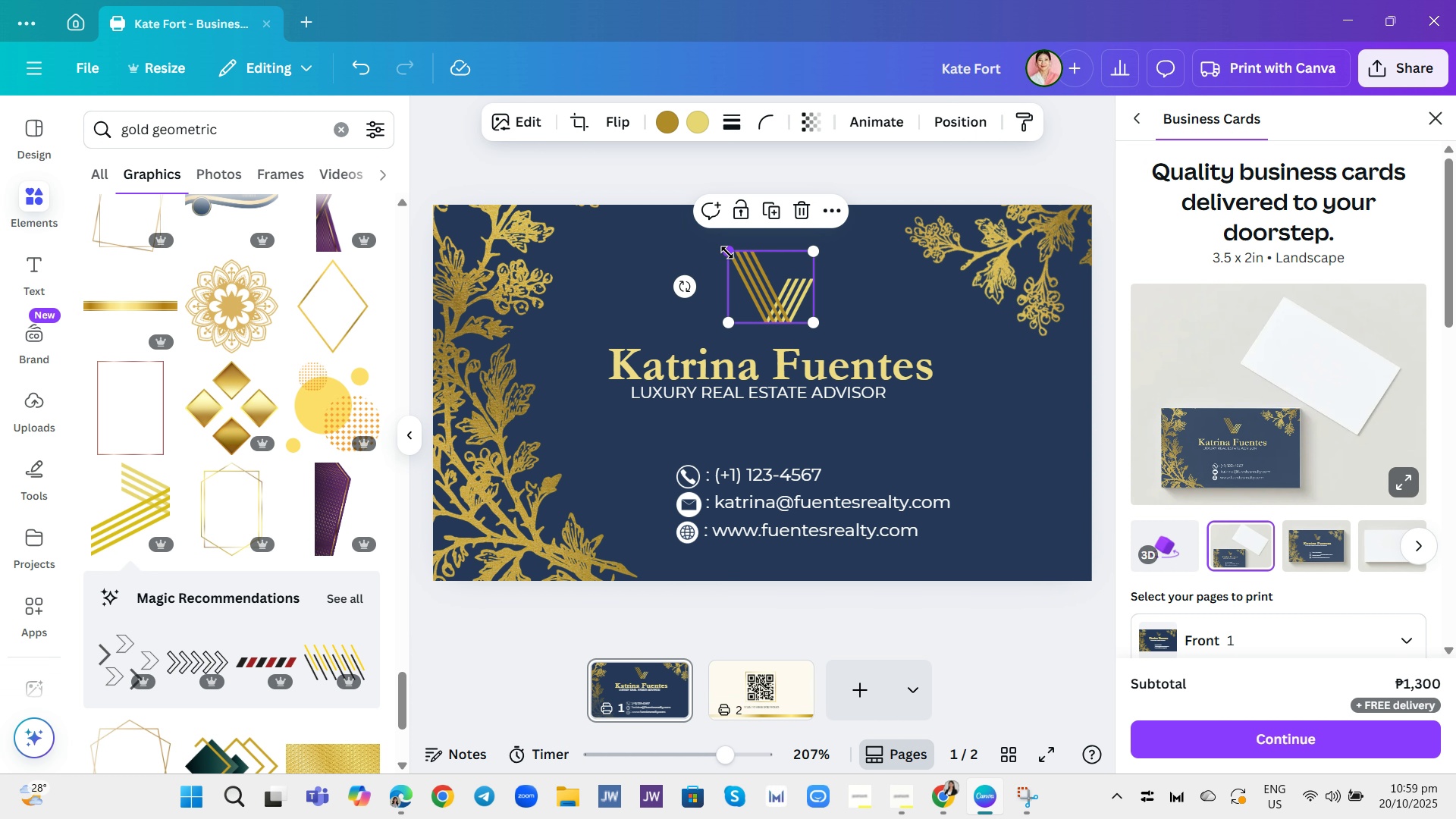 
left_click_drag(start_coordinate=[727, 253], to_coordinate=[733, 262])
 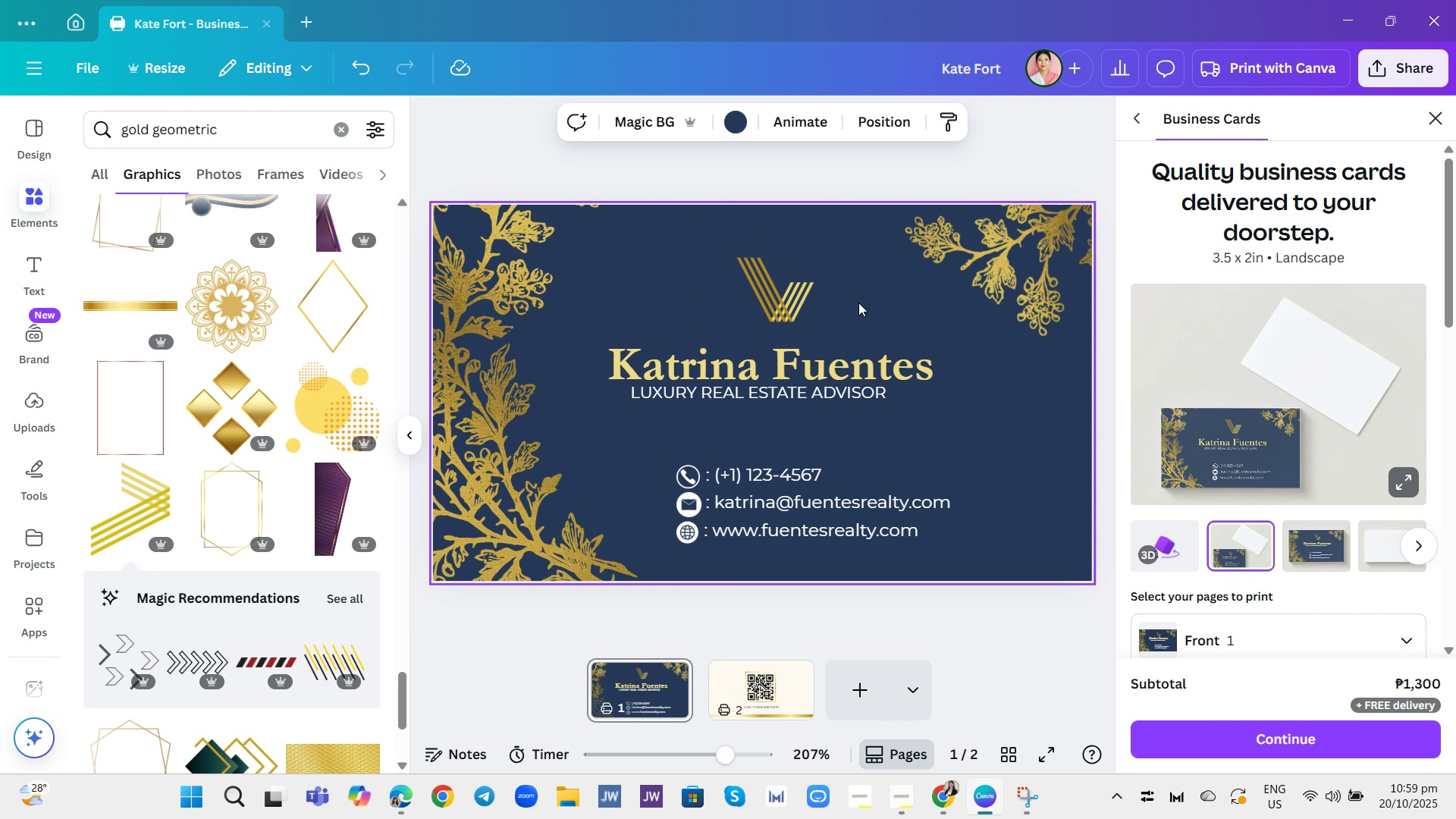 
left_click([858, 303])
 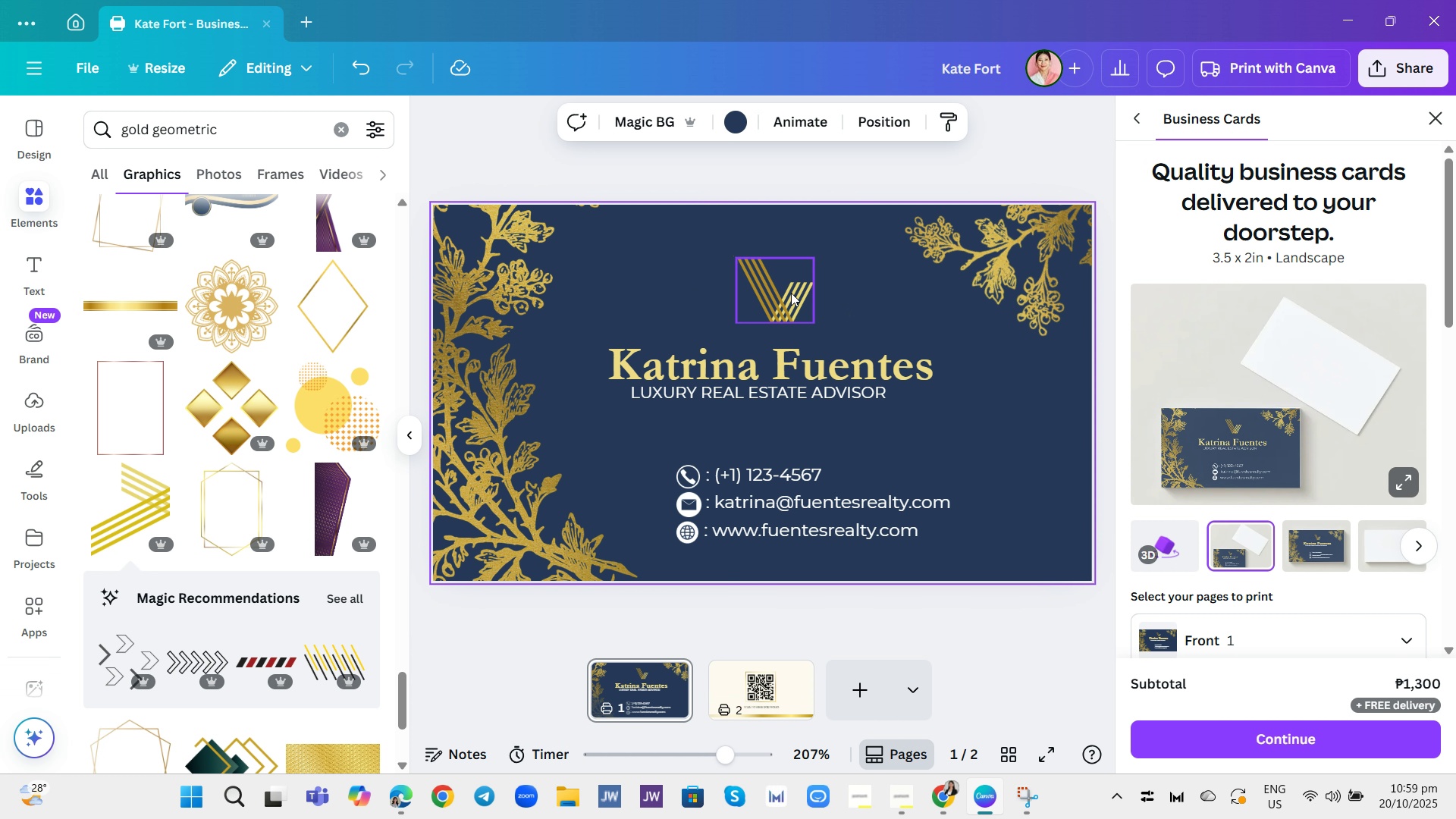 
left_click_drag(start_coordinate=[791, 293], to_coordinate=[783, 288])
 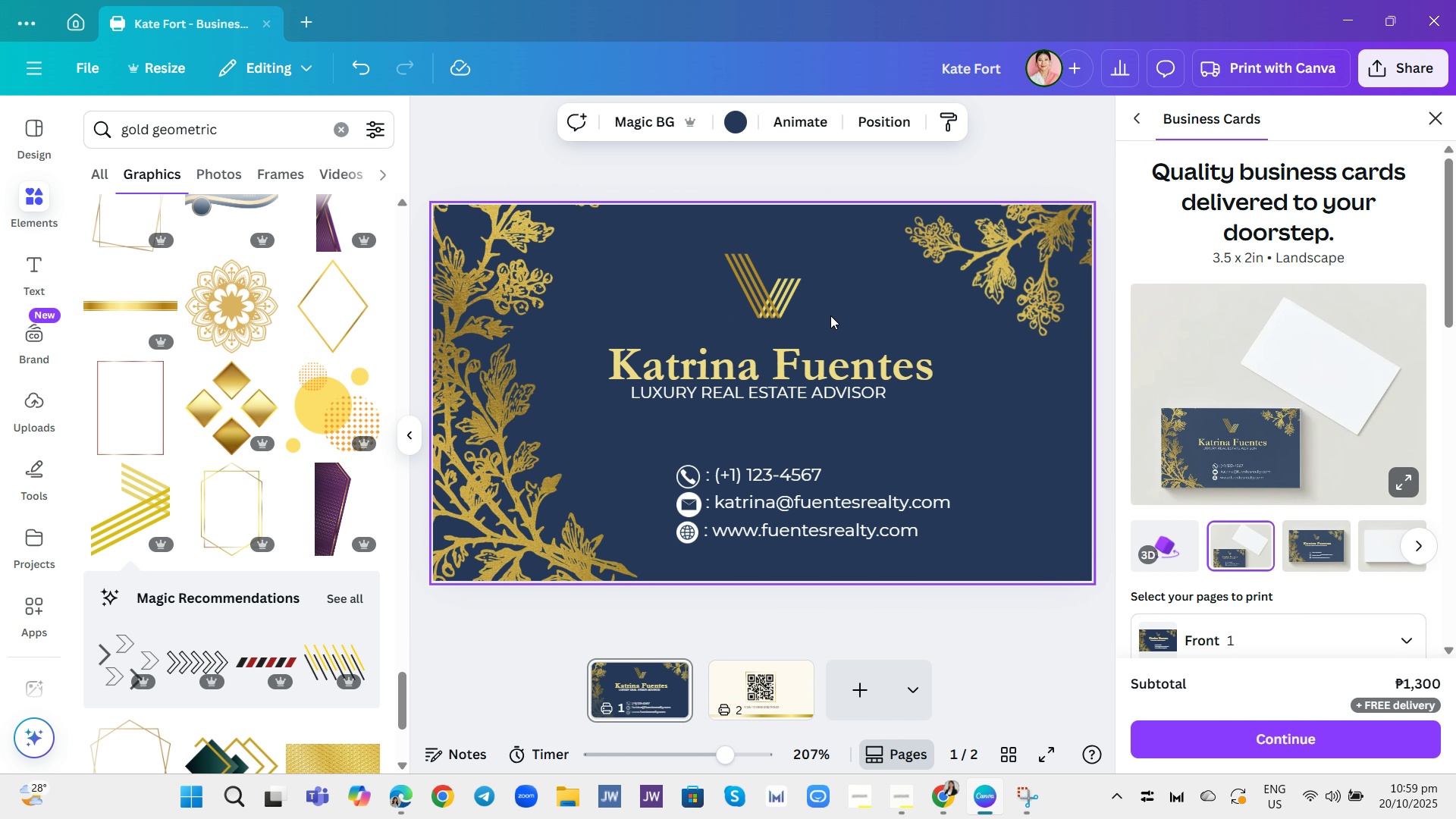 
left_click([830, 315])
 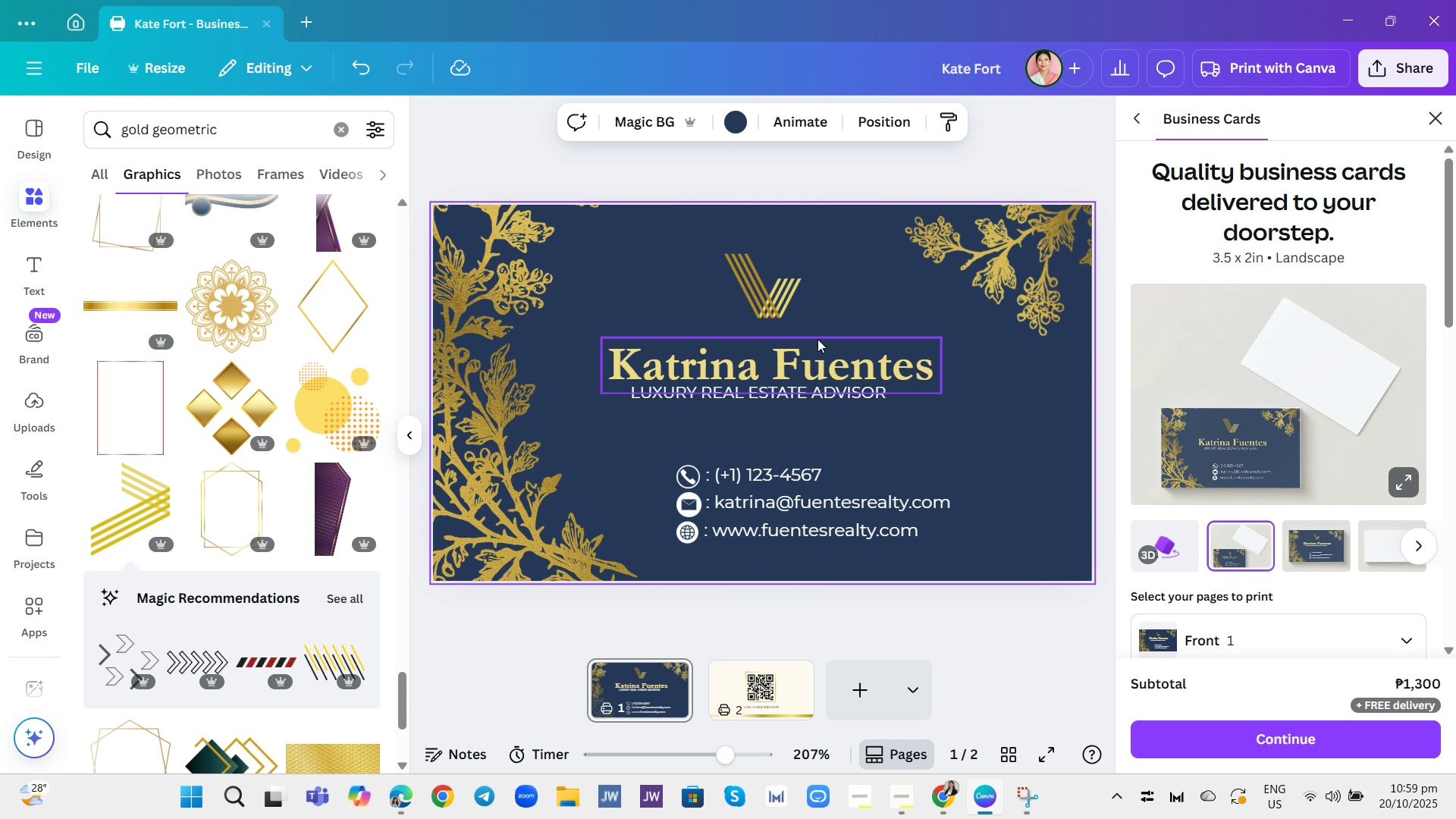 
scroll: coordinate [311, 461], scroll_direction: down, amount: 8.0
 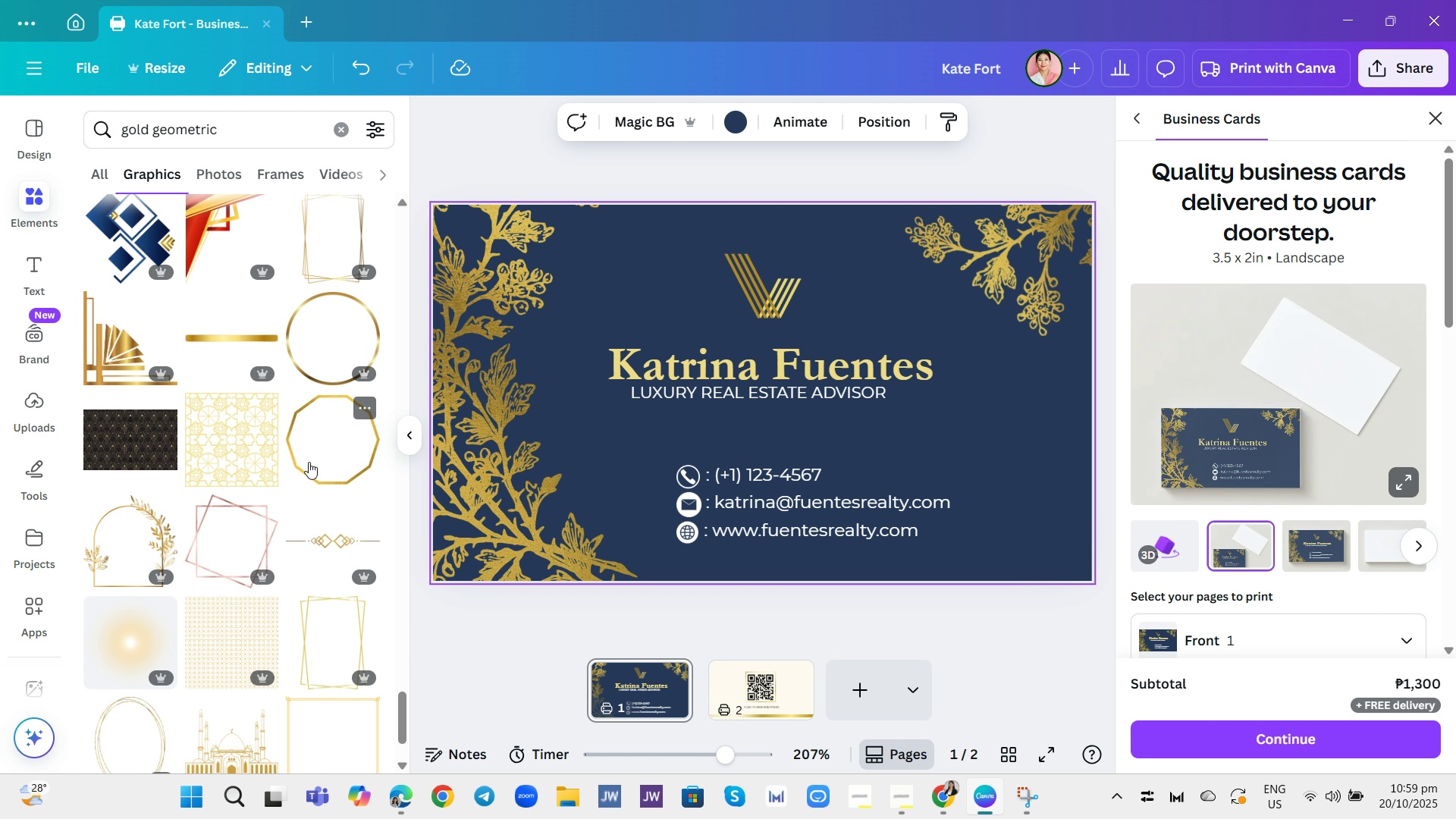 
wait(9.38)
 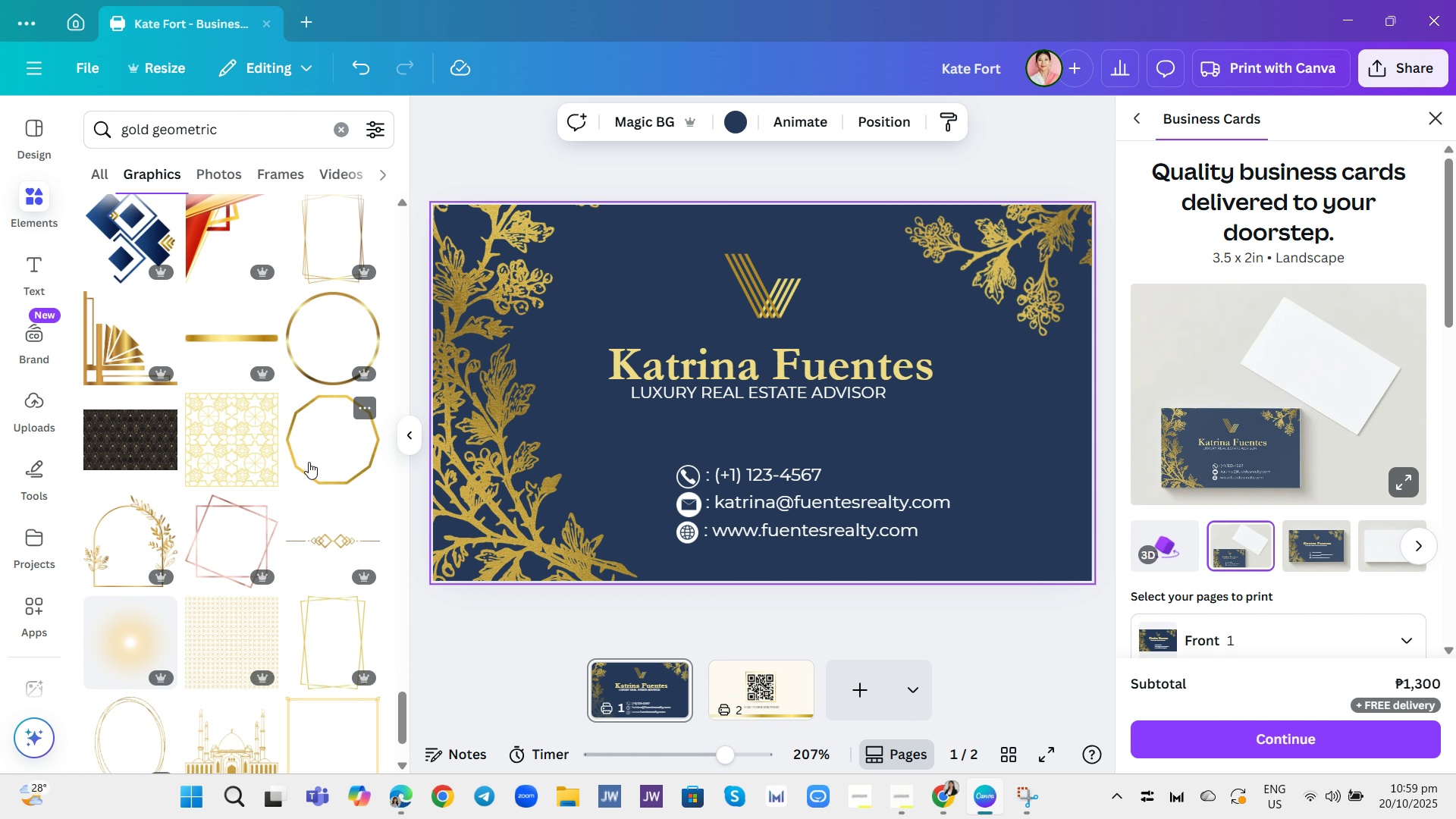 
scroll: coordinate [200, 541], scroll_direction: down, amount: 12.0
 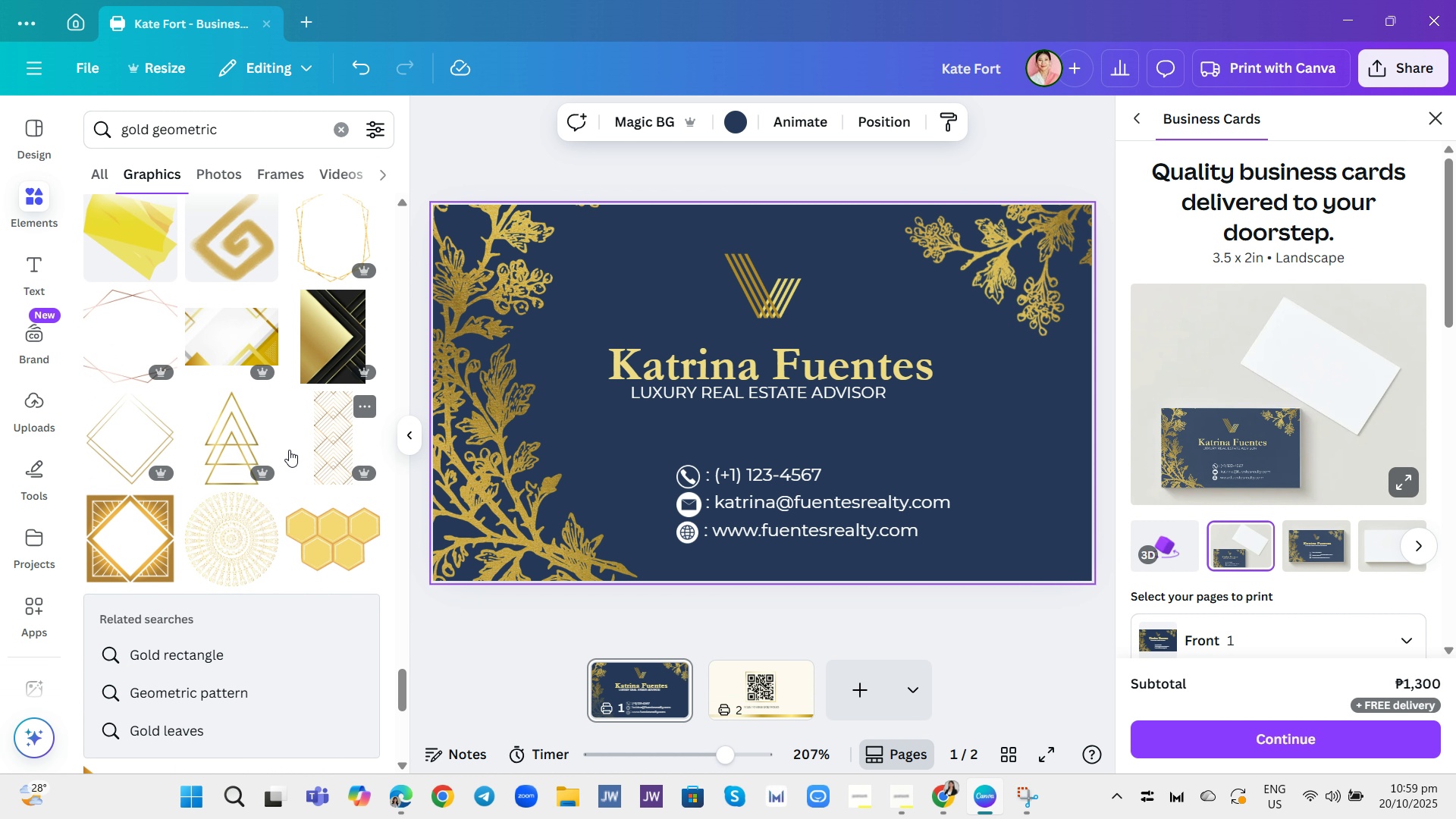 
mouse_move([272, 466])
 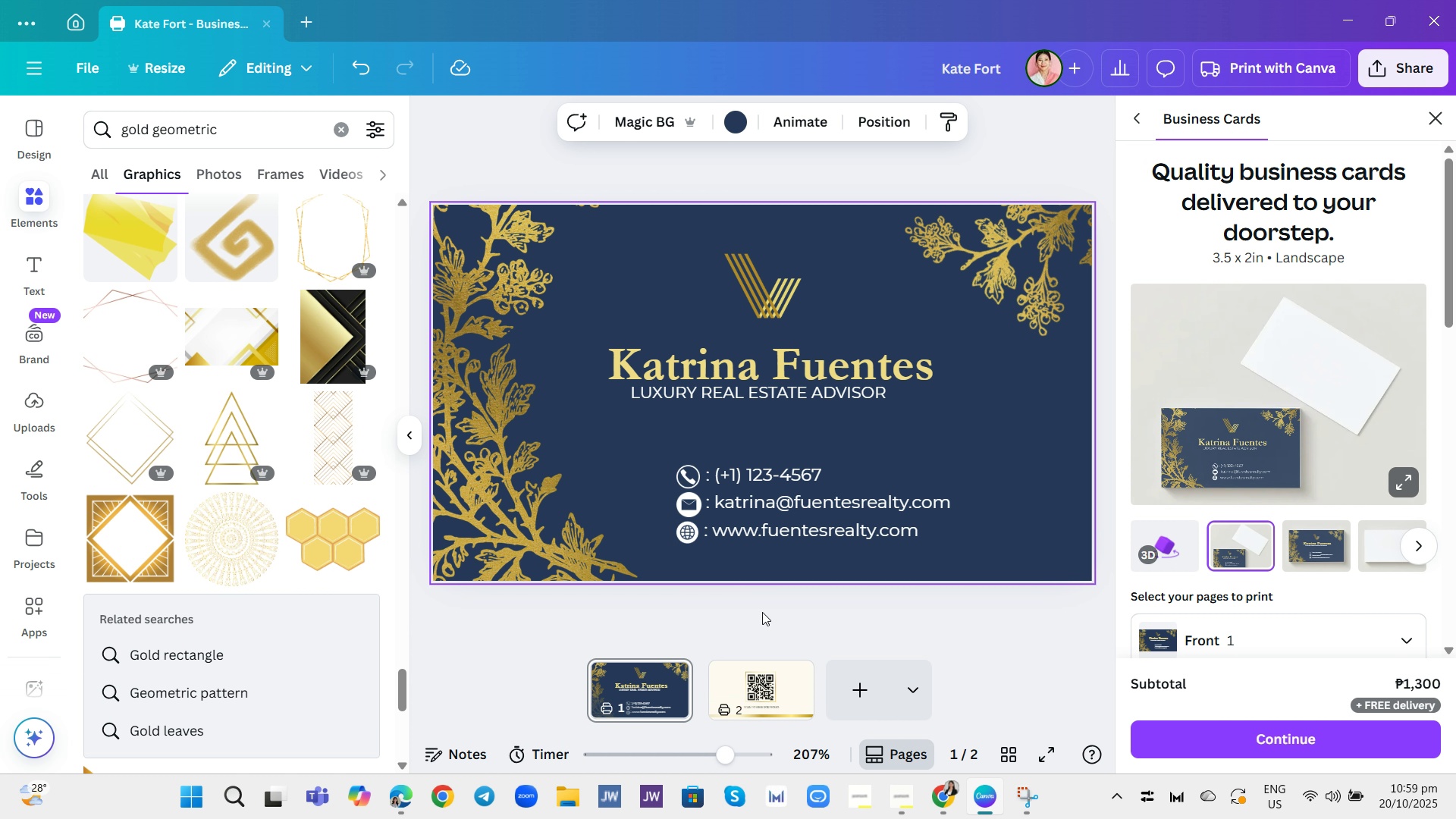 
wait(5.64)
 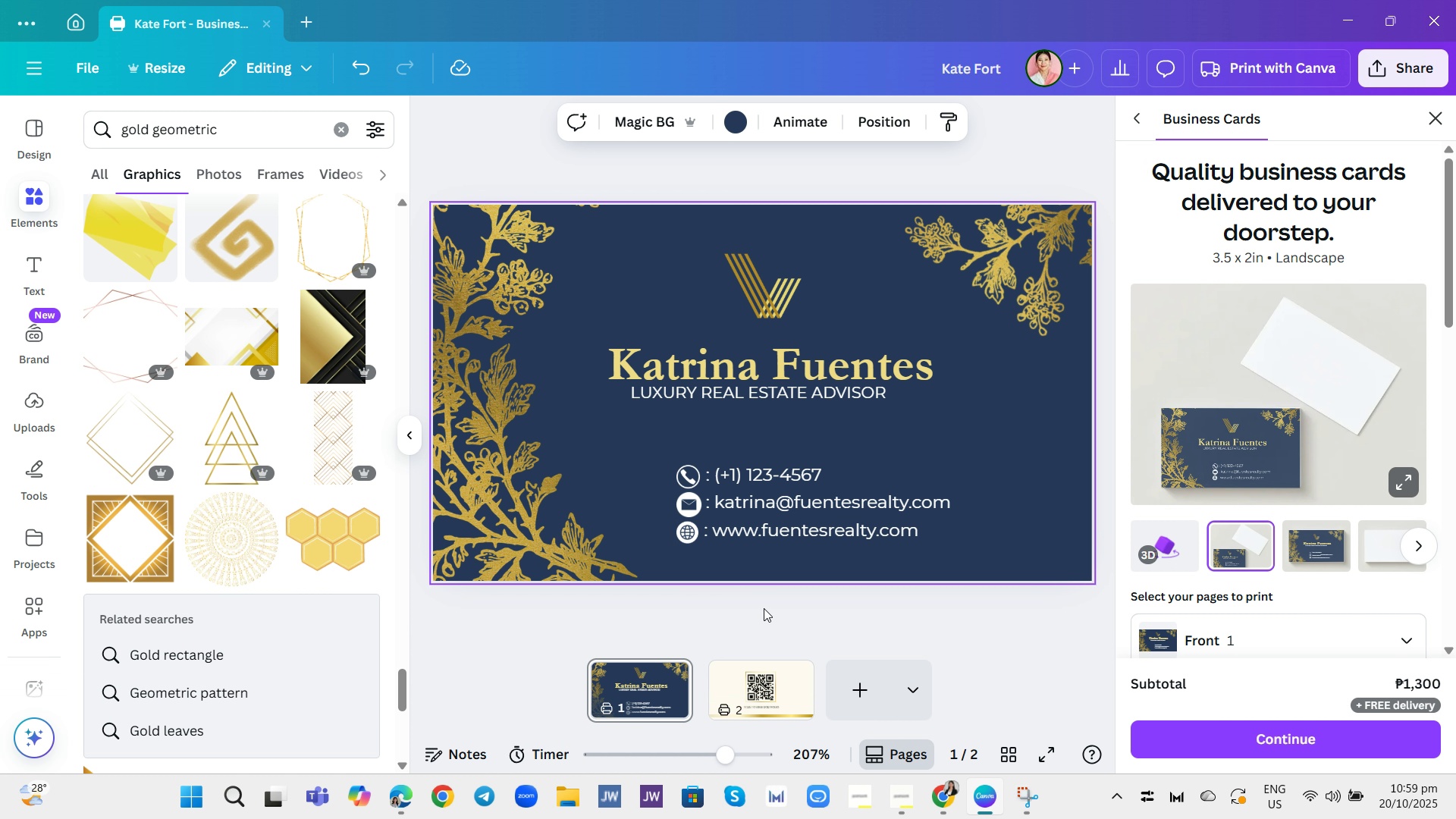 
left_click([230, 453])
 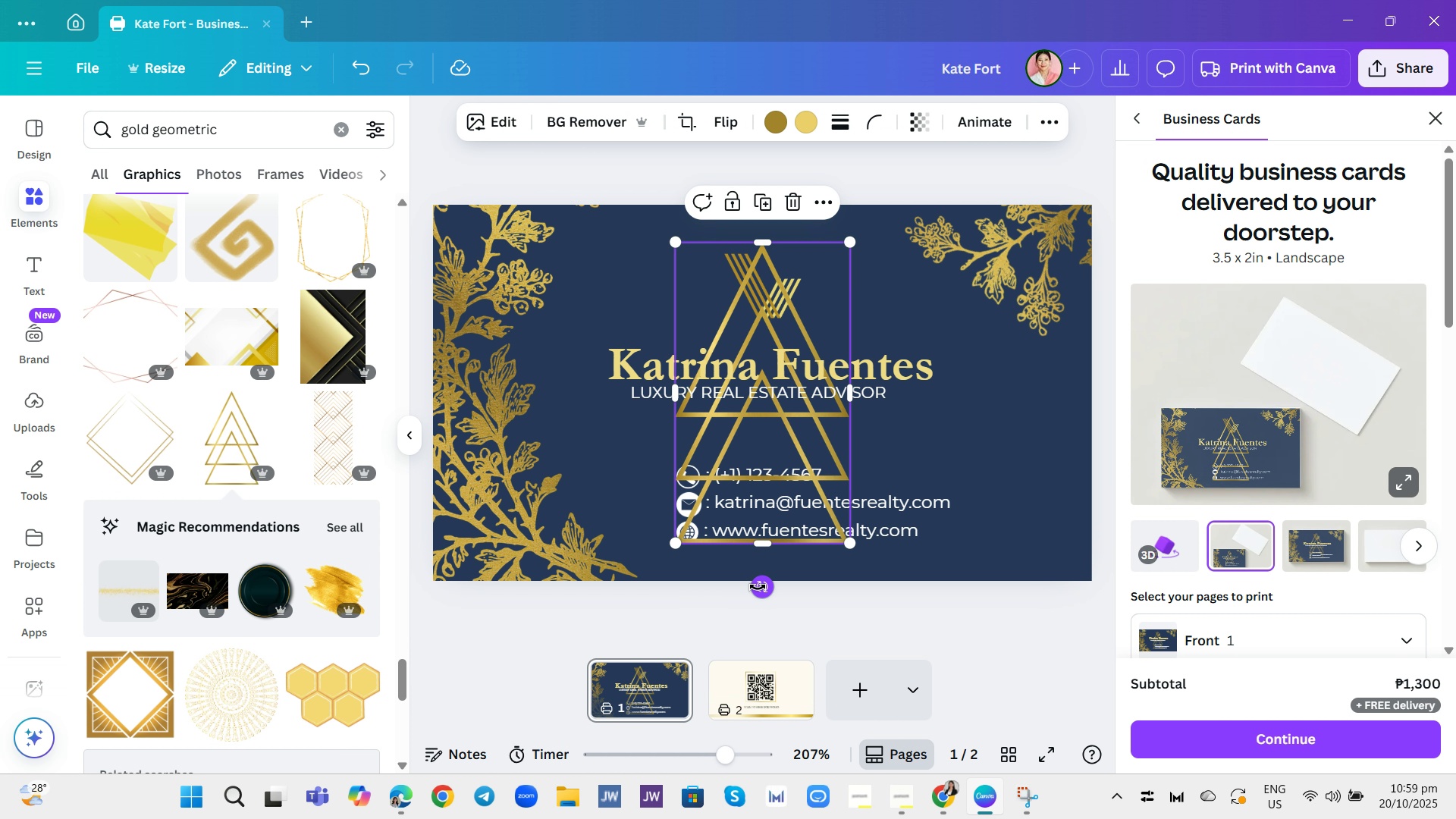 
left_click_drag(start_coordinate=[757, 587], to_coordinate=[768, 325])
 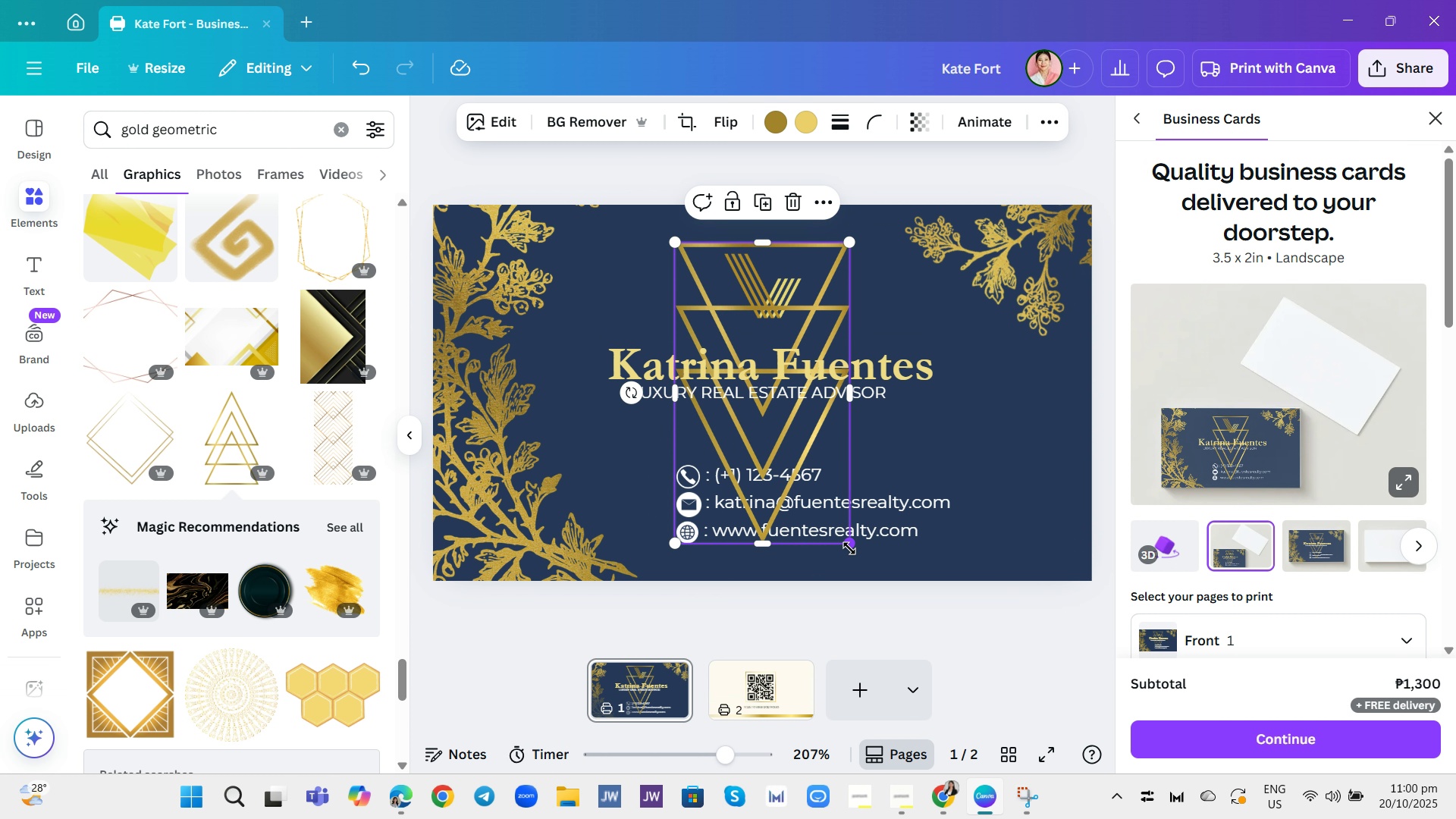 
left_click_drag(start_coordinate=[850, 548], to_coordinate=[752, 315])
 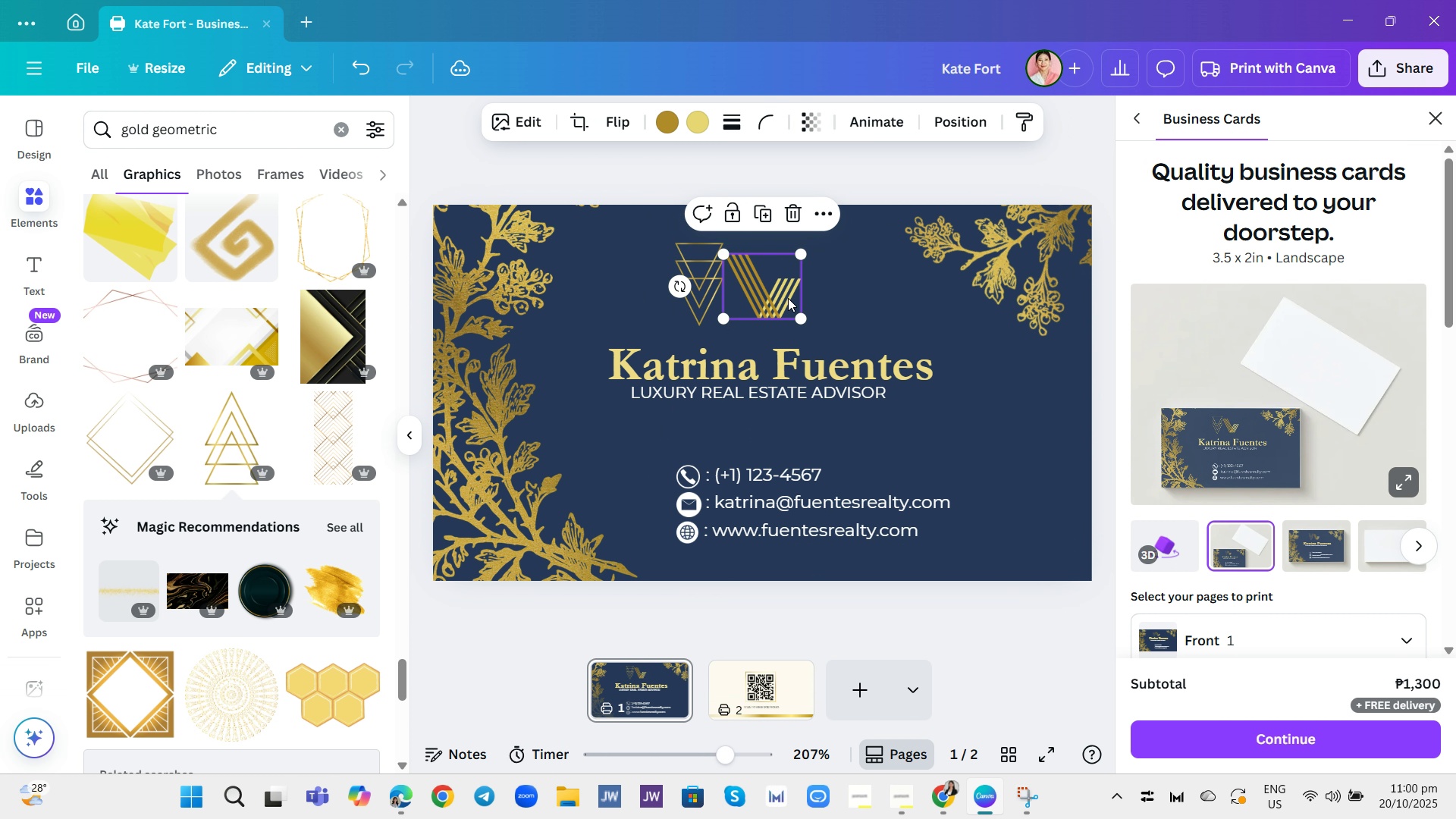 
left_click_drag(start_coordinate=[784, 297], to_coordinate=[1034, 441])
 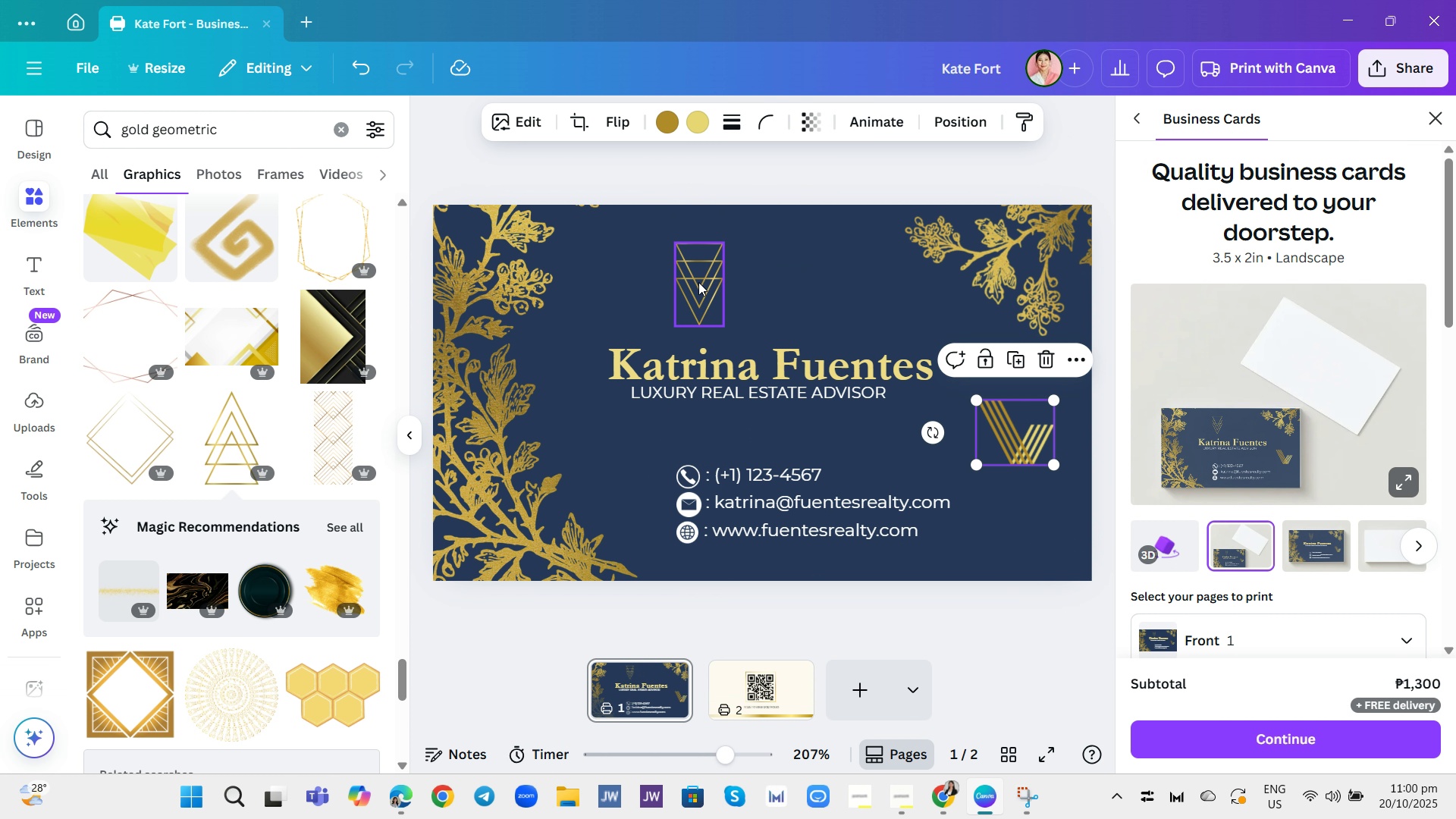 
left_click_drag(start_coordinate=[698, 282], to_coordinate=[767, 286])
 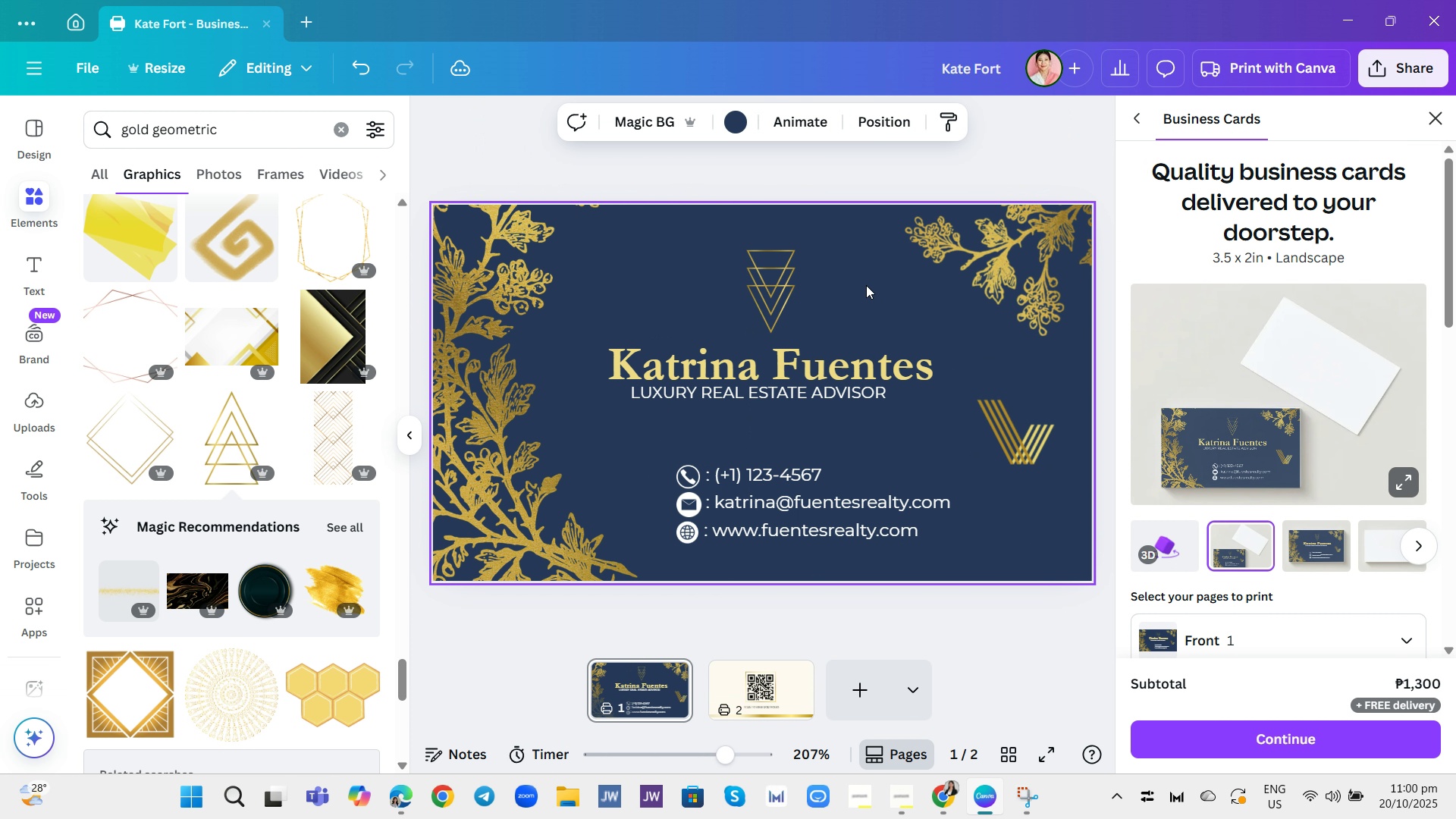 
left_click([866, 285])
 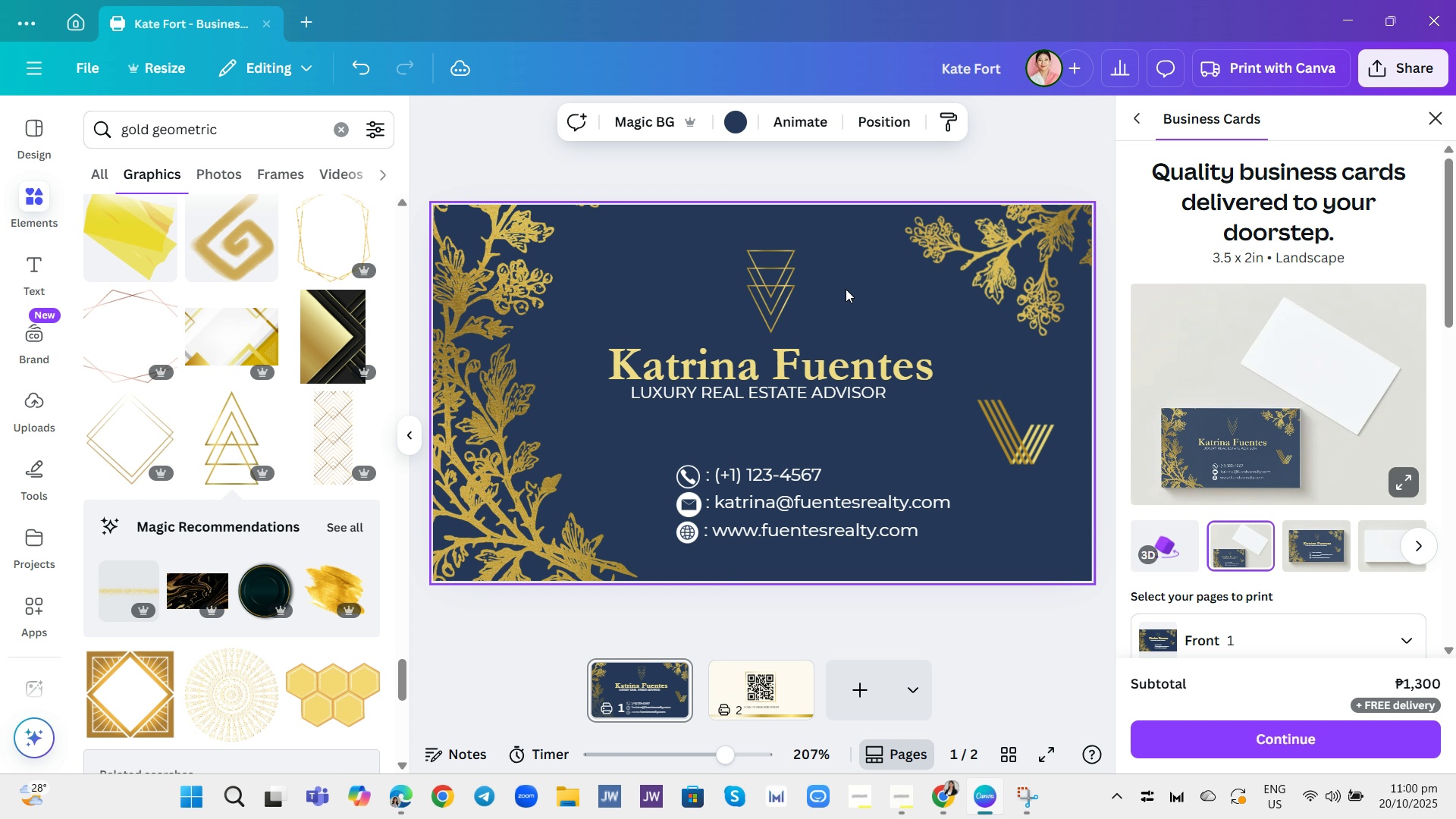 
left_click_drag(start_coordinate=[789, 284], to_coordinate=[786, 281])
 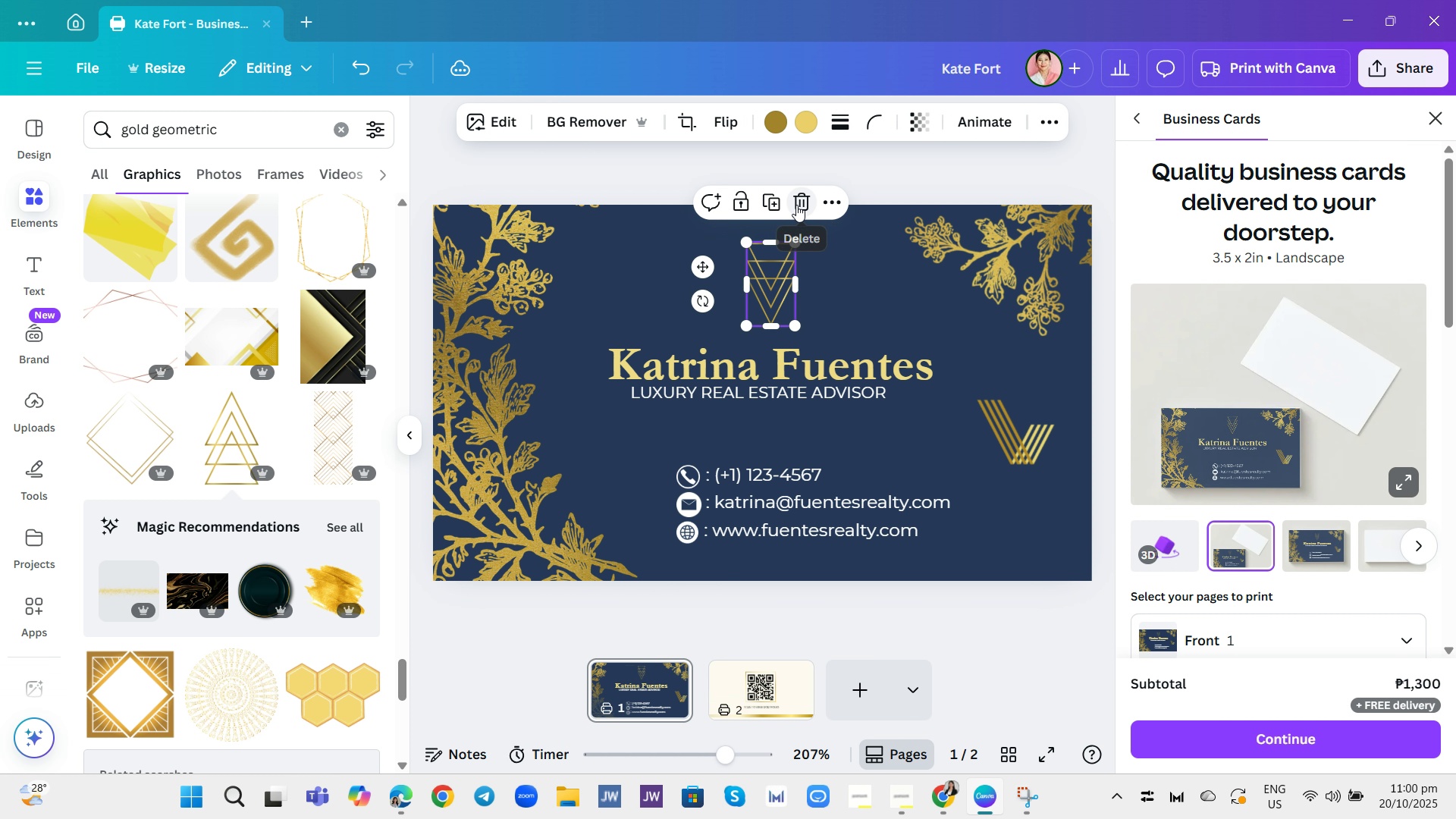 
left_click([796, 205])
 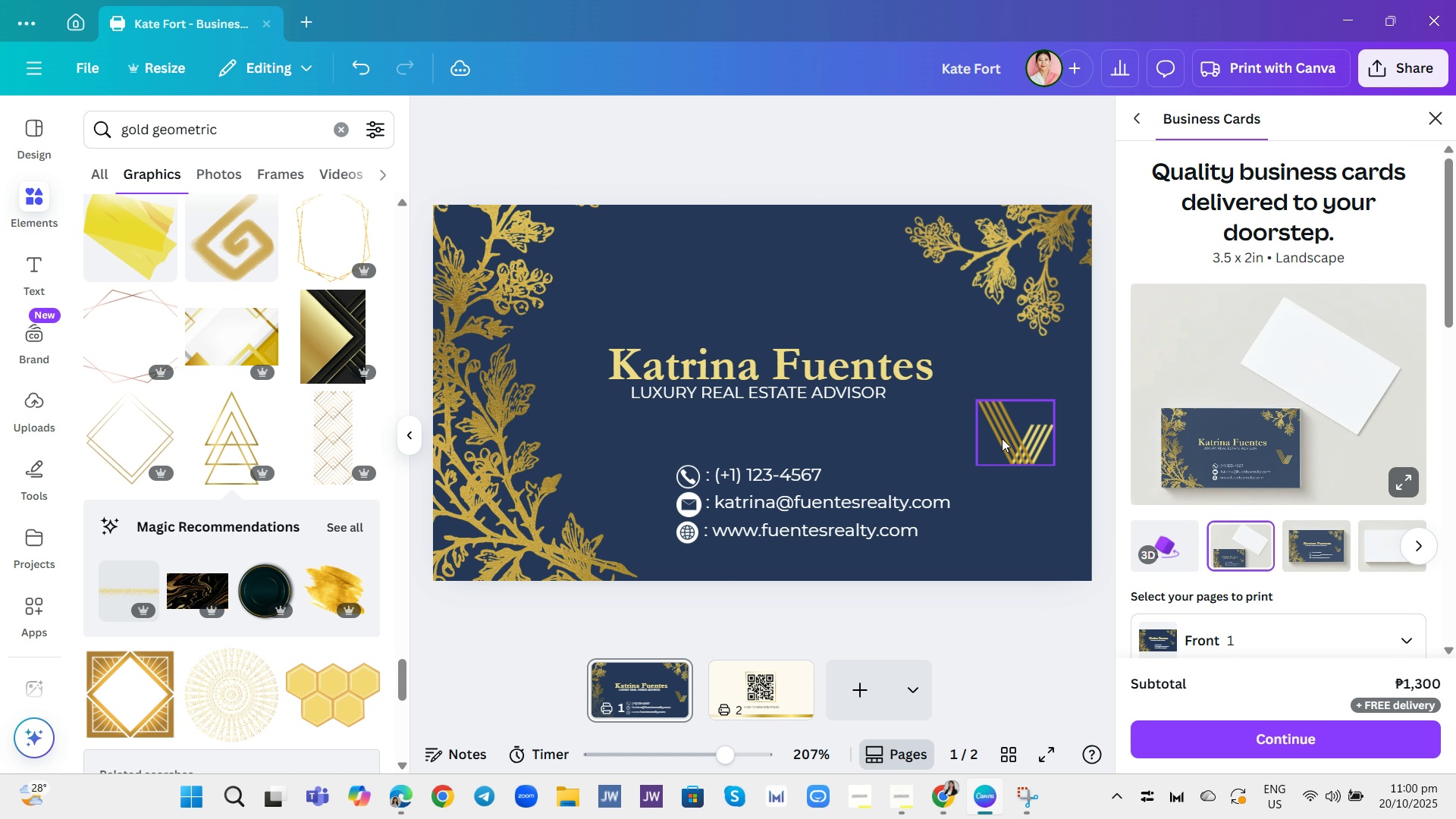 
left_click_drag(start_coordinate=[1012, 438], to_coordinate=[763, 287])
 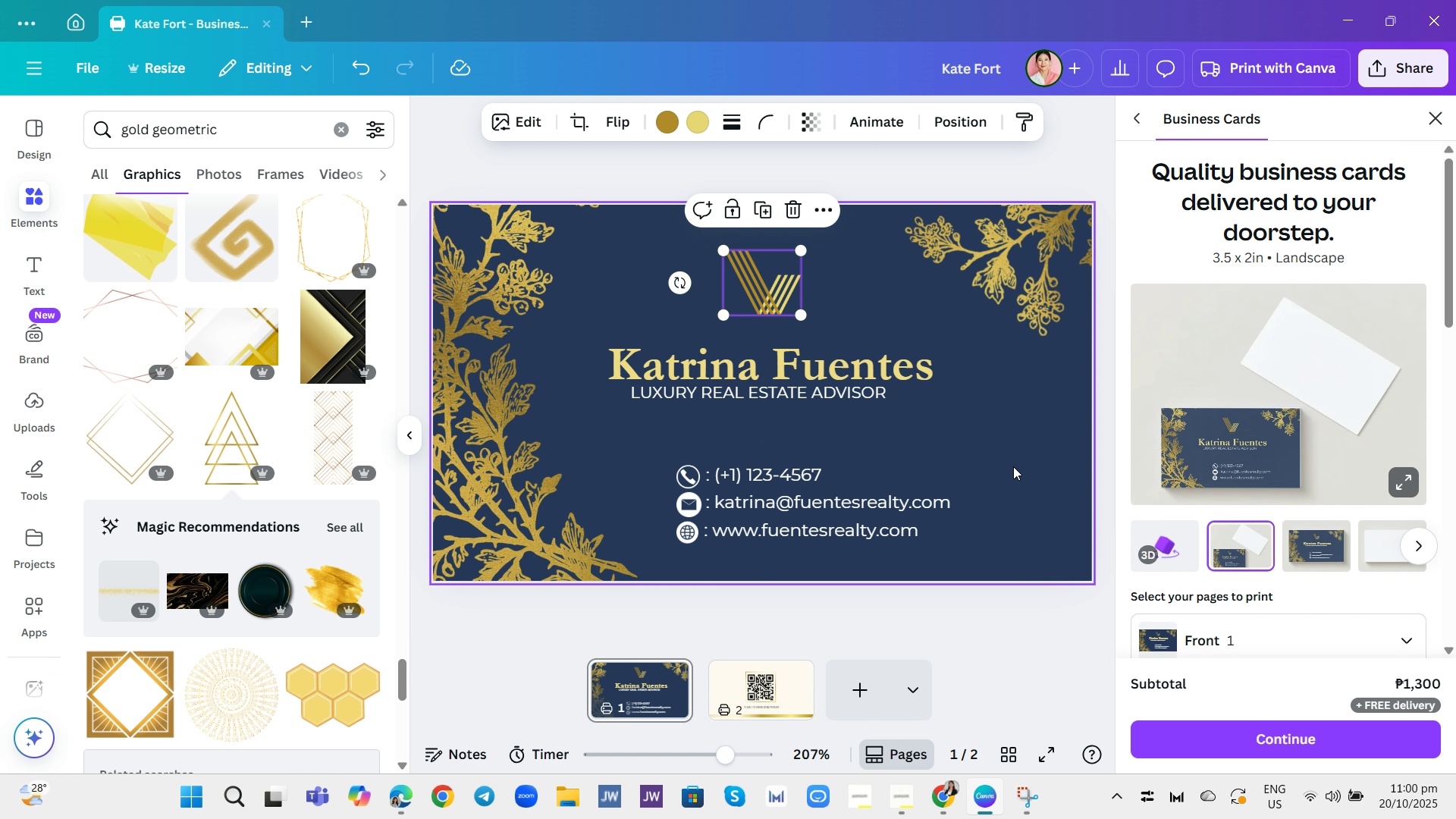 
left_click([1013, 466])
 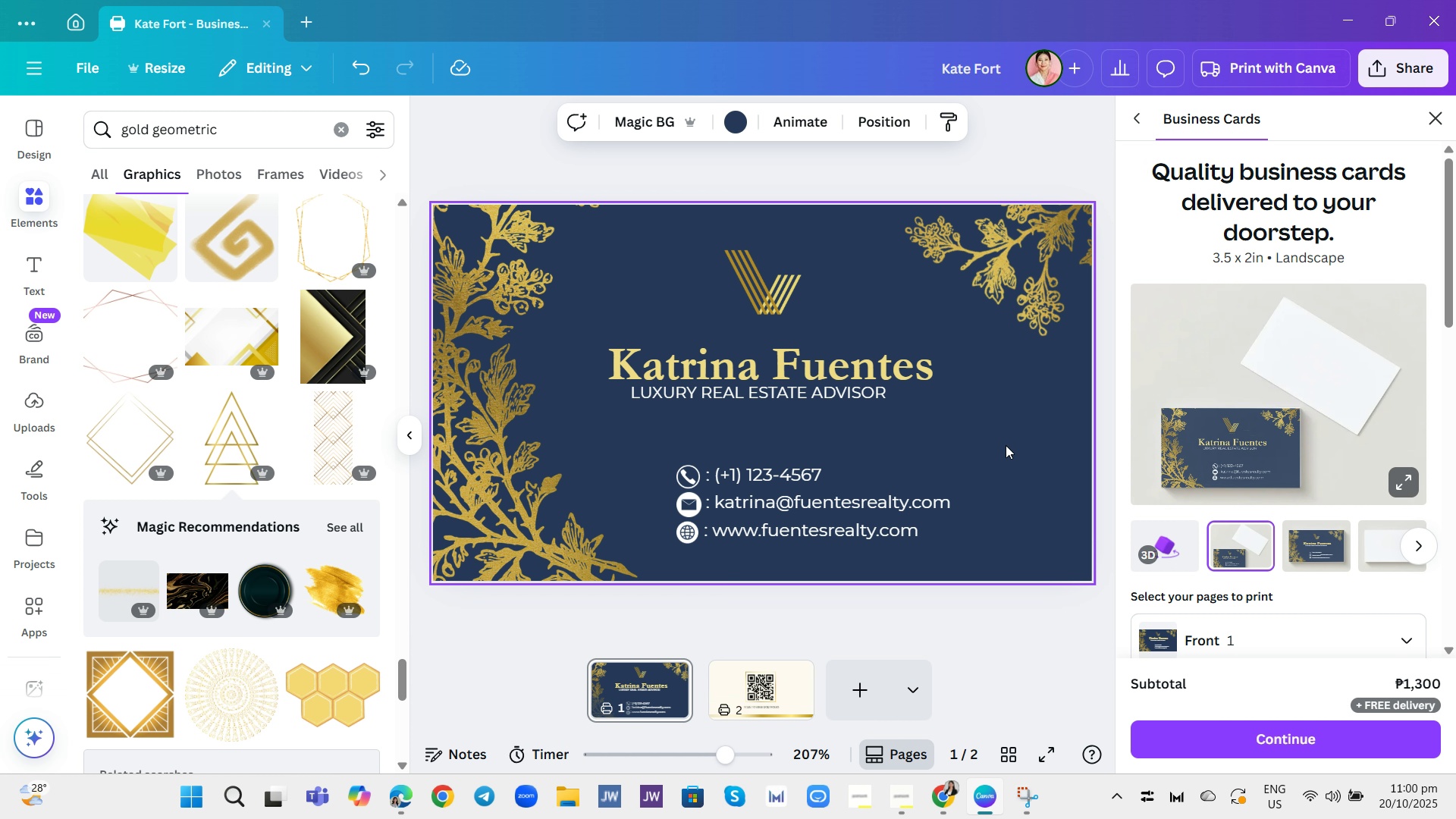 
wait(10.05)
 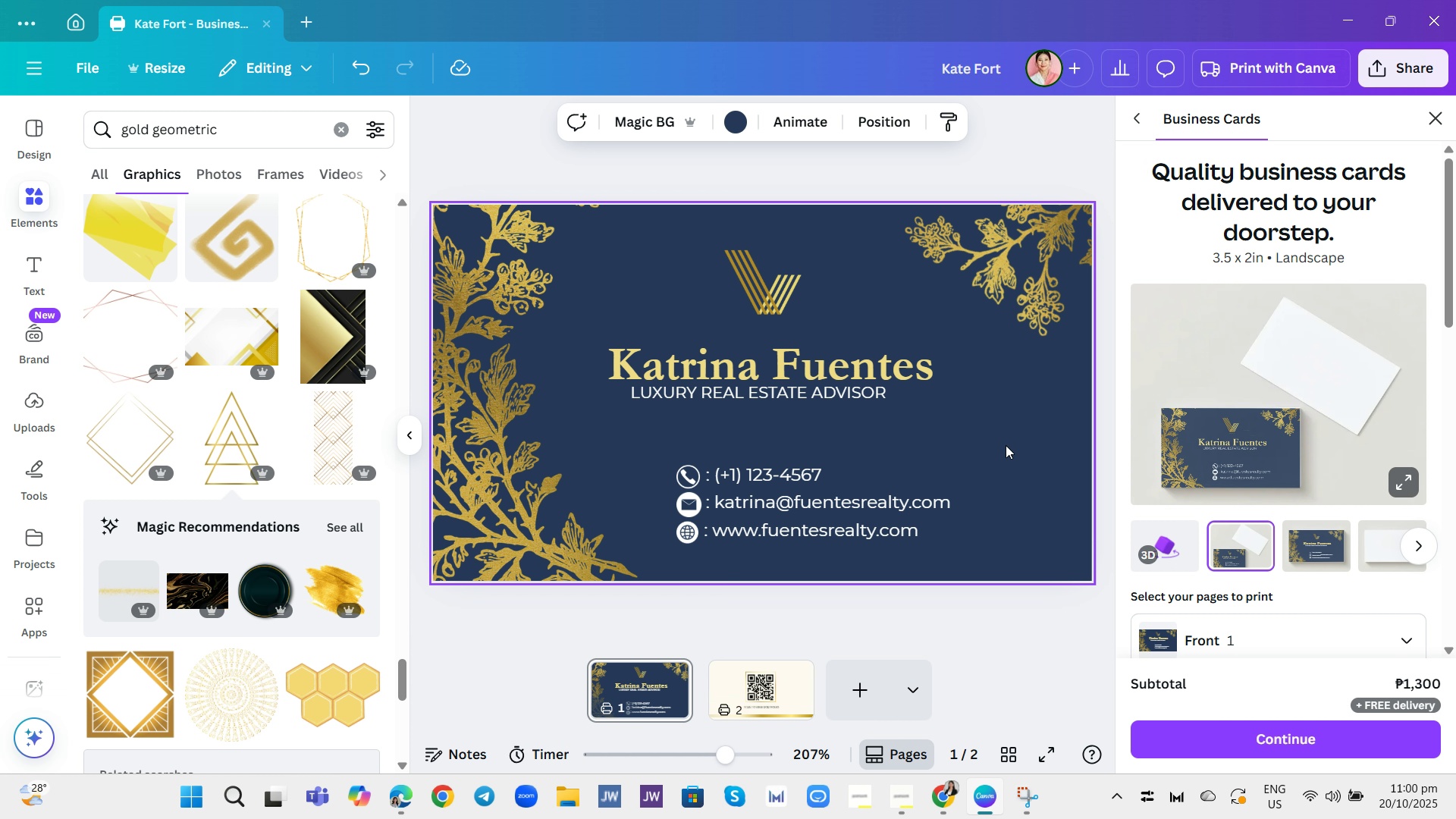 
left_click([952, 639])
 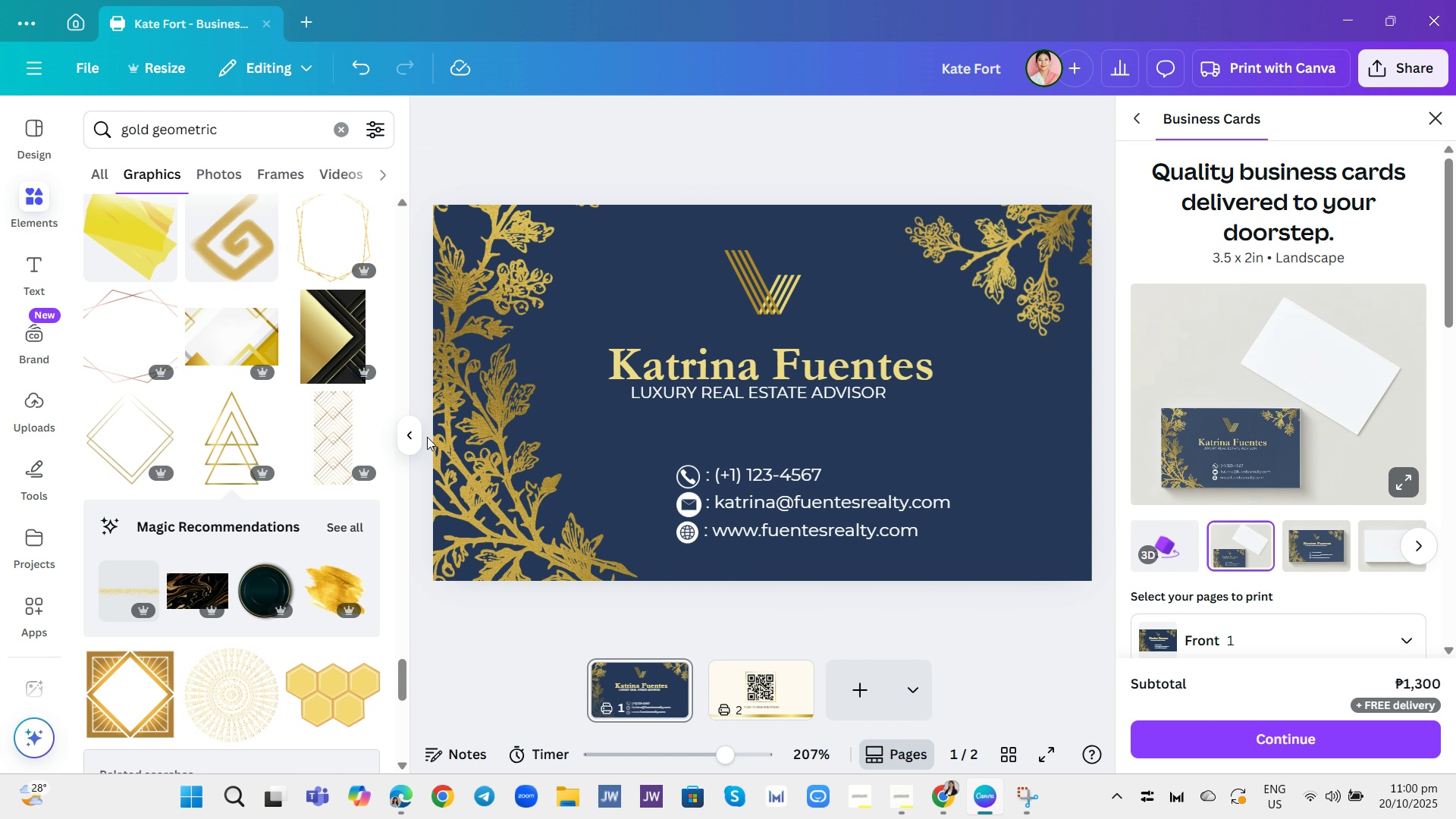 
scroll: coordinate [290, 483], scroll_direction: down, amount: 6.0
 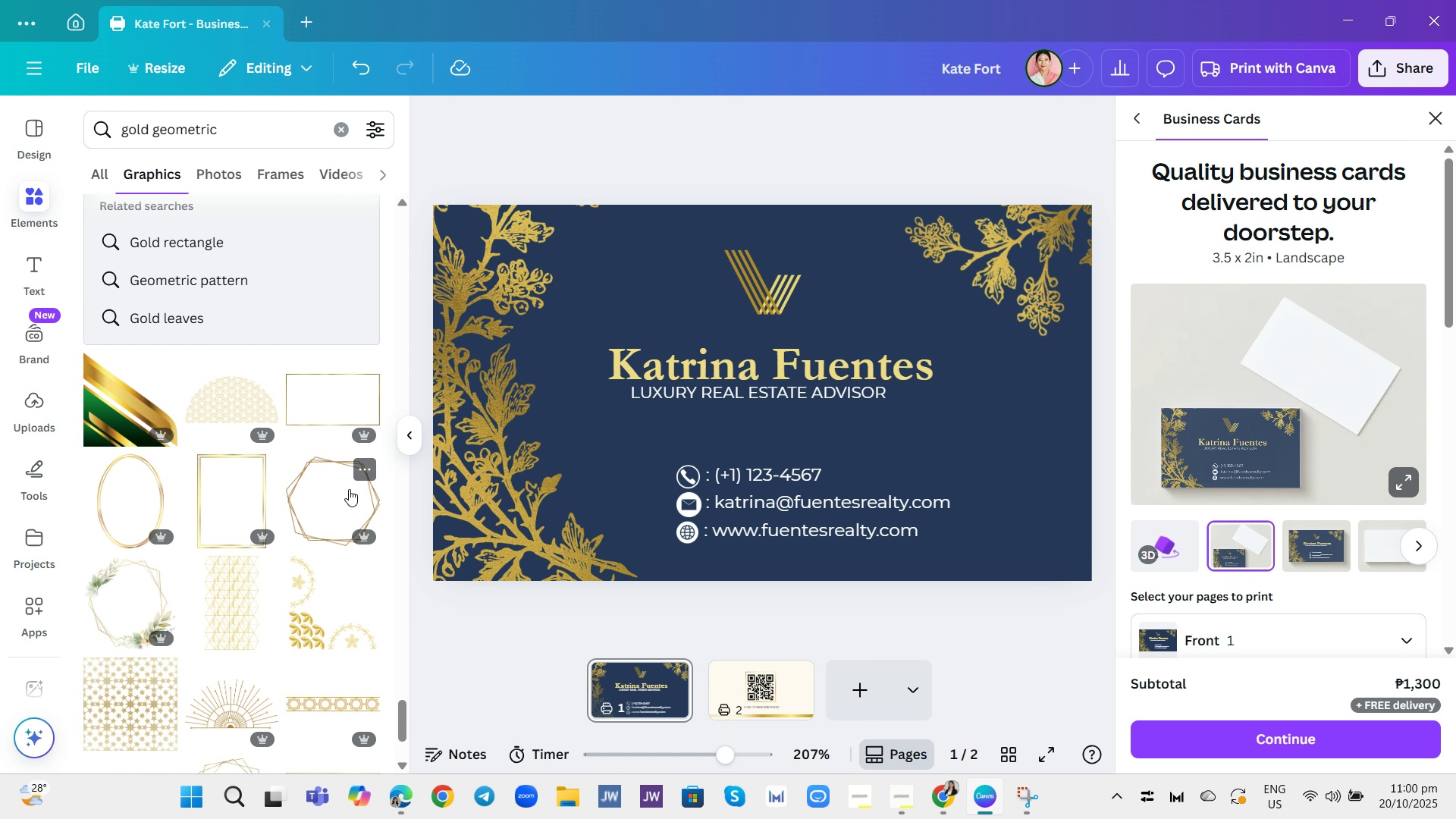 
wait(7.06)
 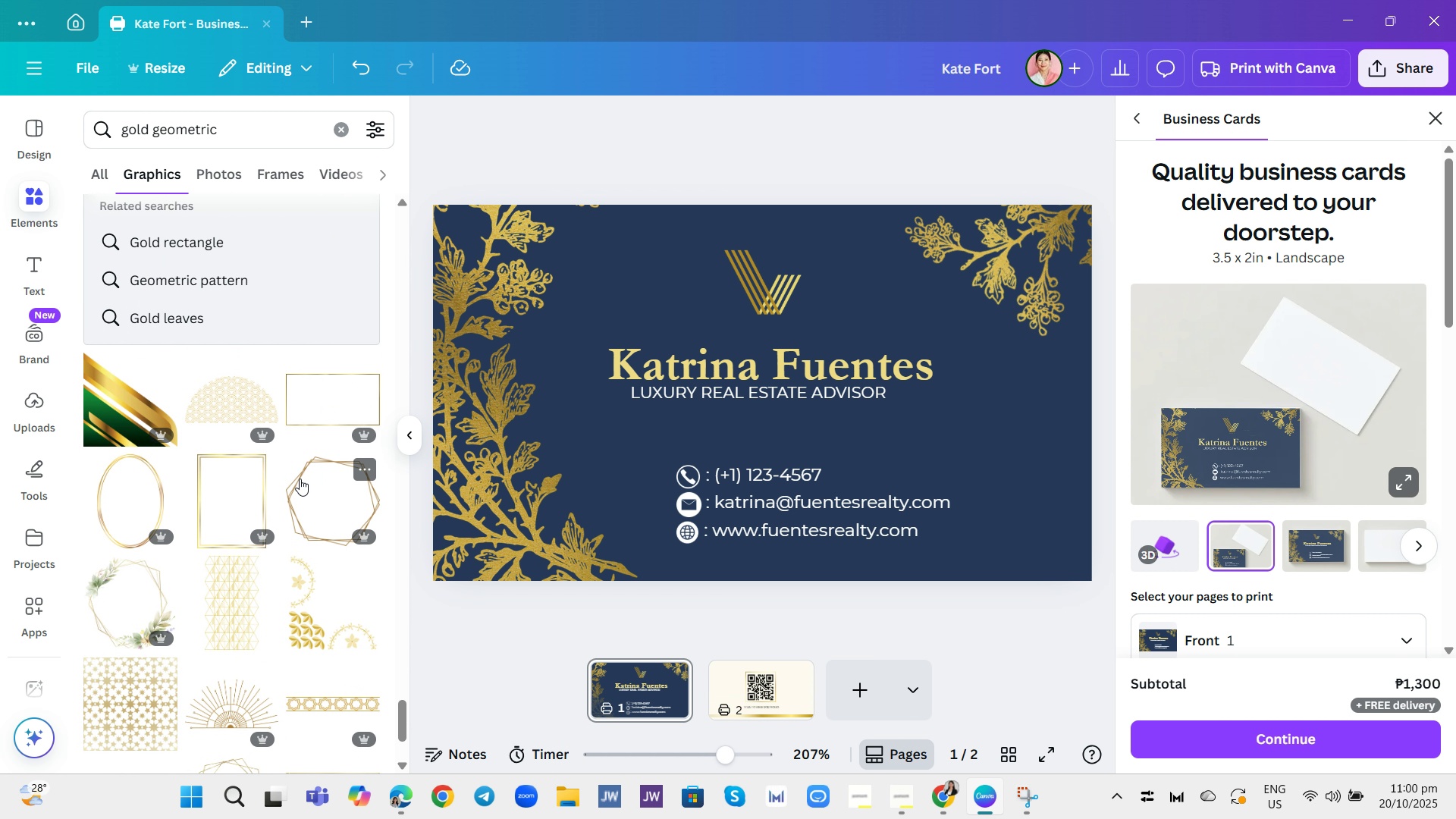 
left_click([576, 496])
 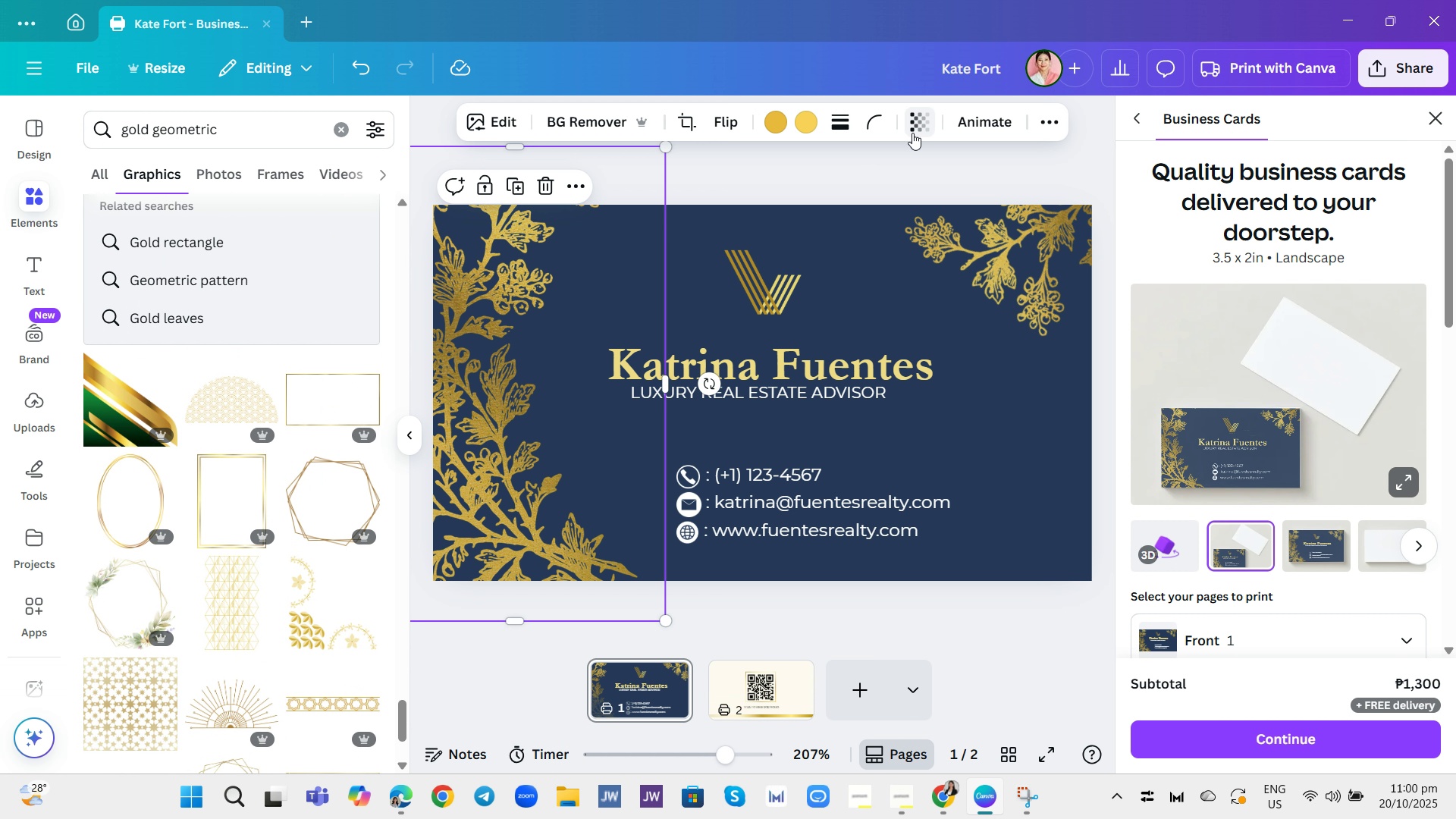 
left_click([915, 133])
 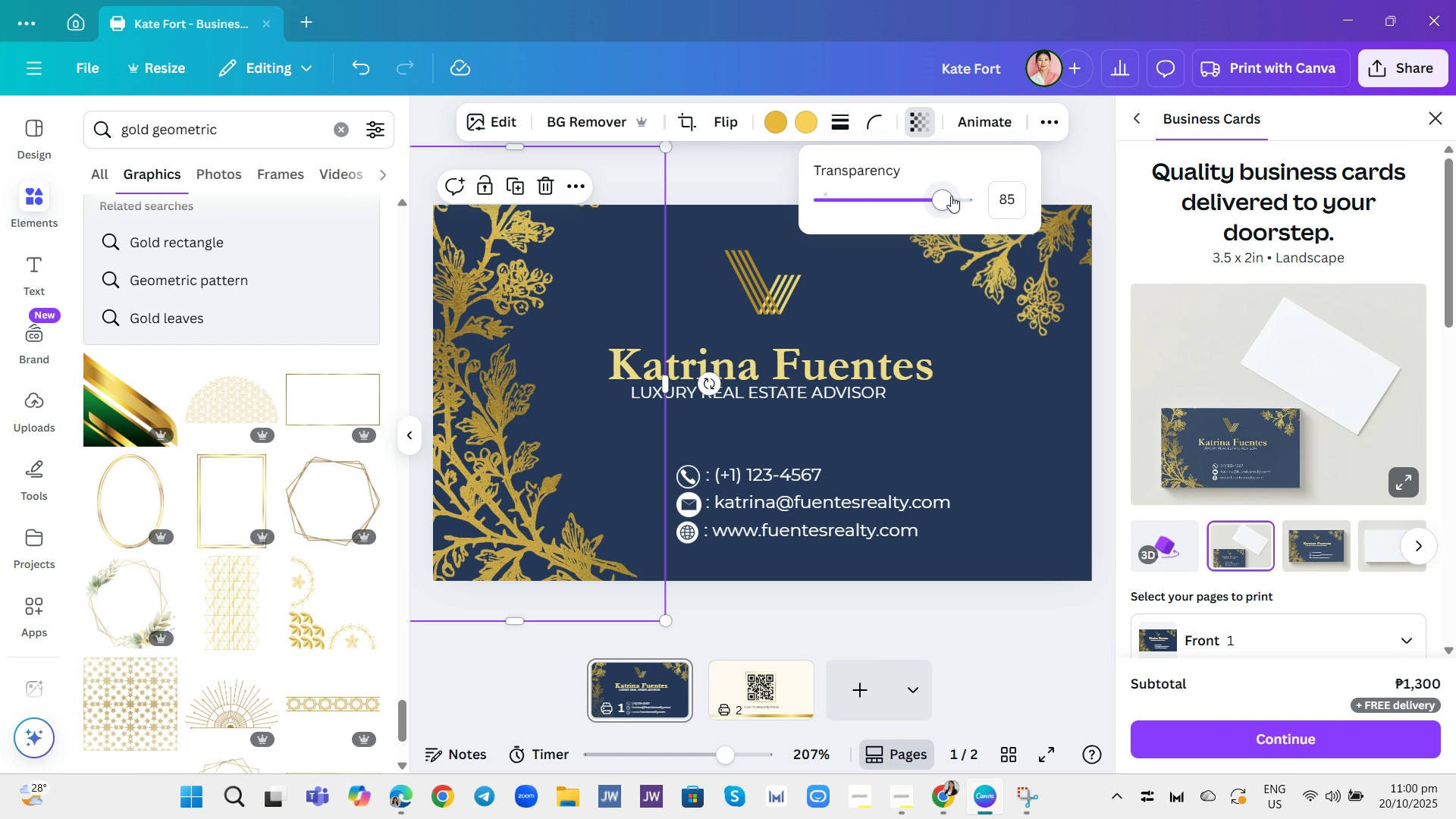 
left_click_drag(start_coordinate=[949, 196], to_coordinate=[905, 224])
 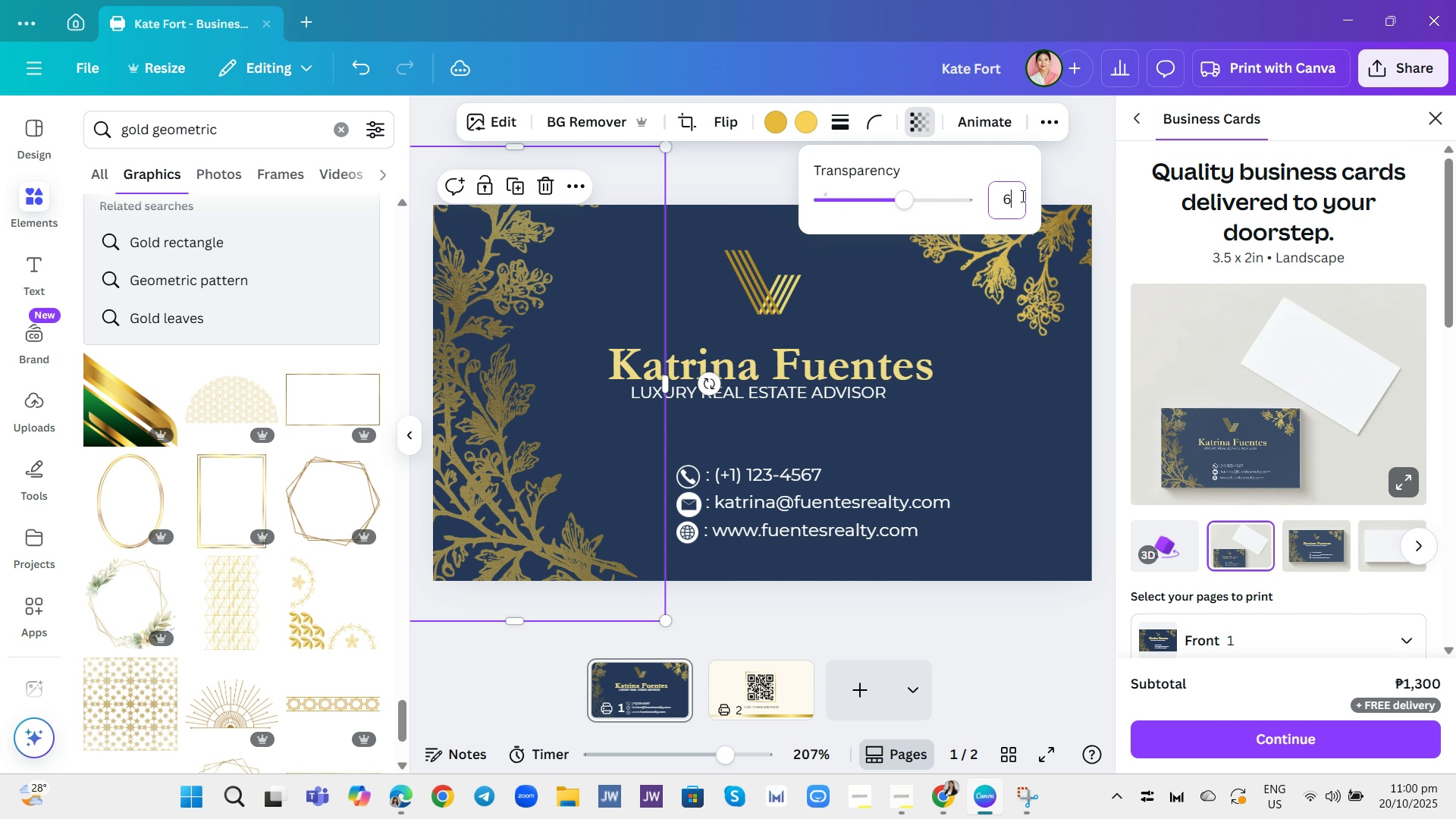 
type(60)
 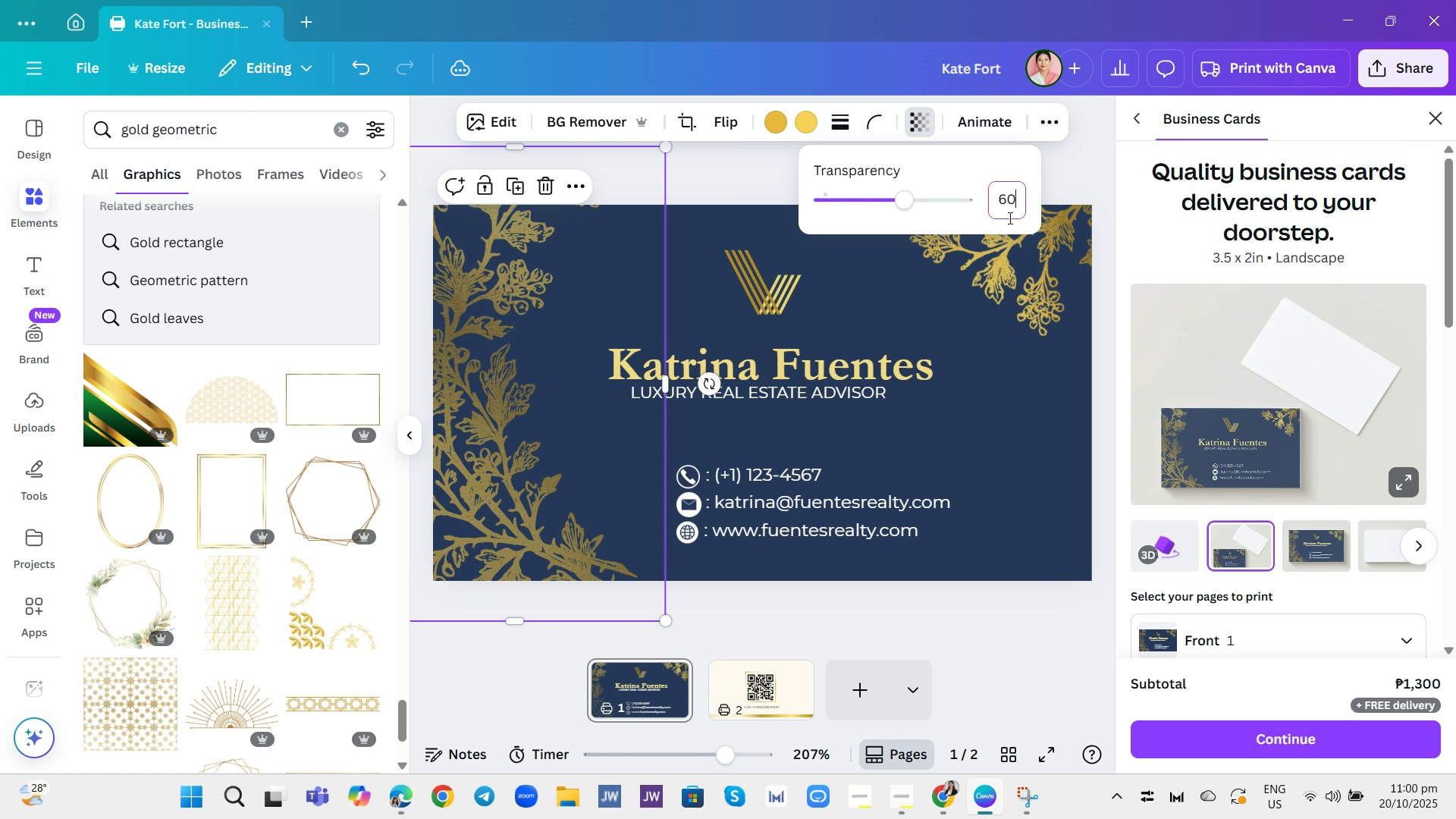 
key(Enter)
 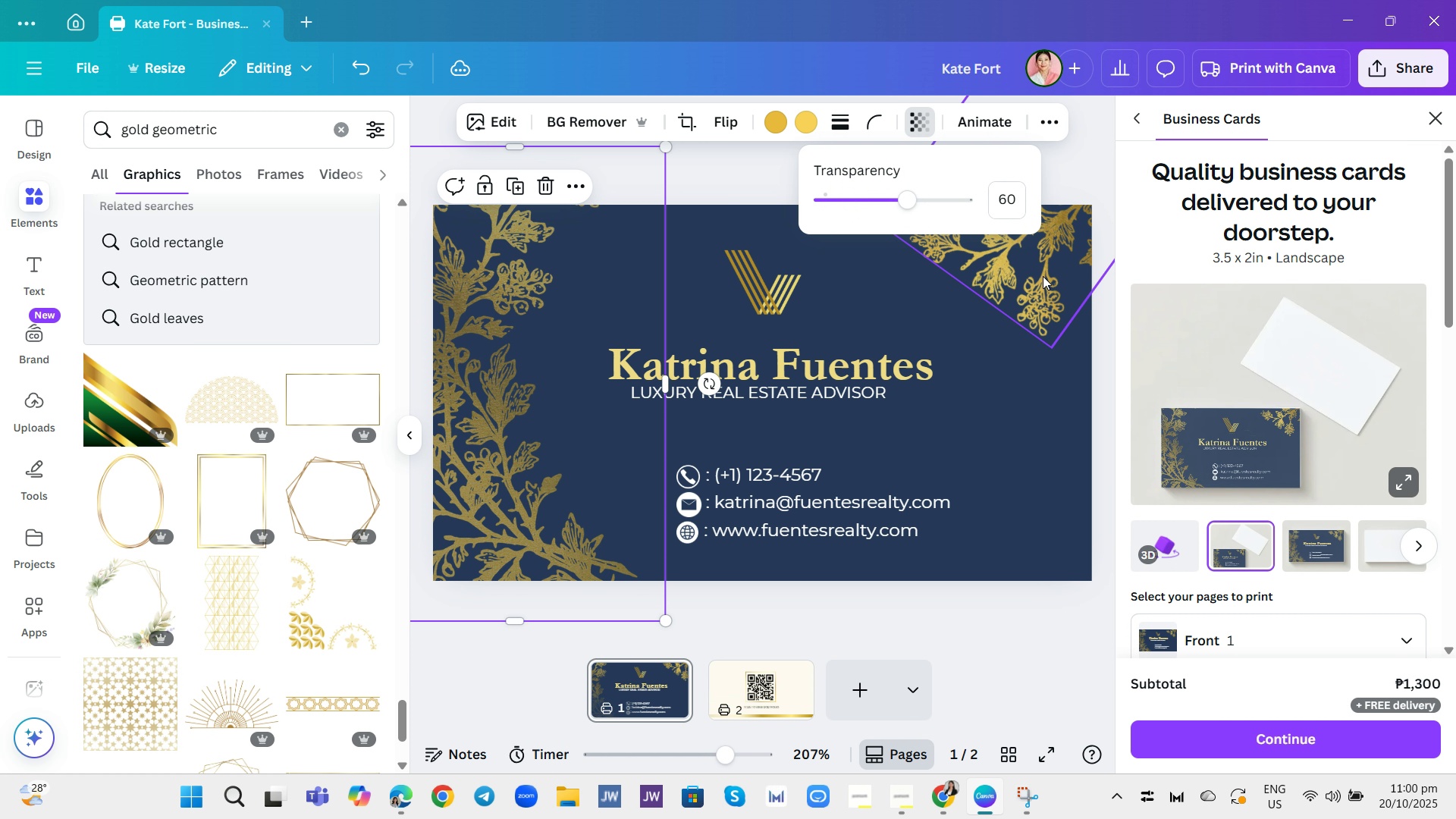 
left_click([1042, 276])
 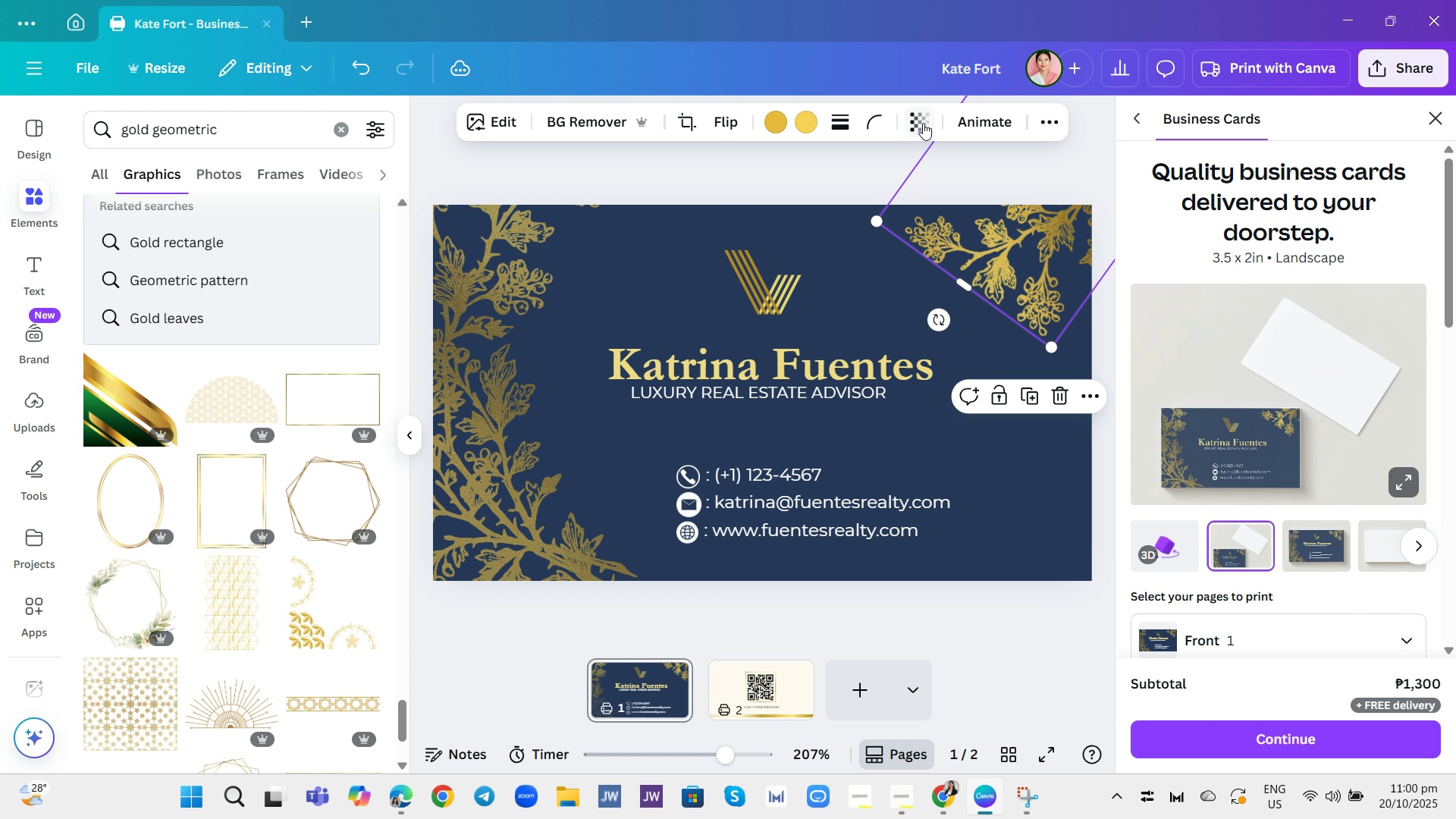 
left_click([920, 121])
 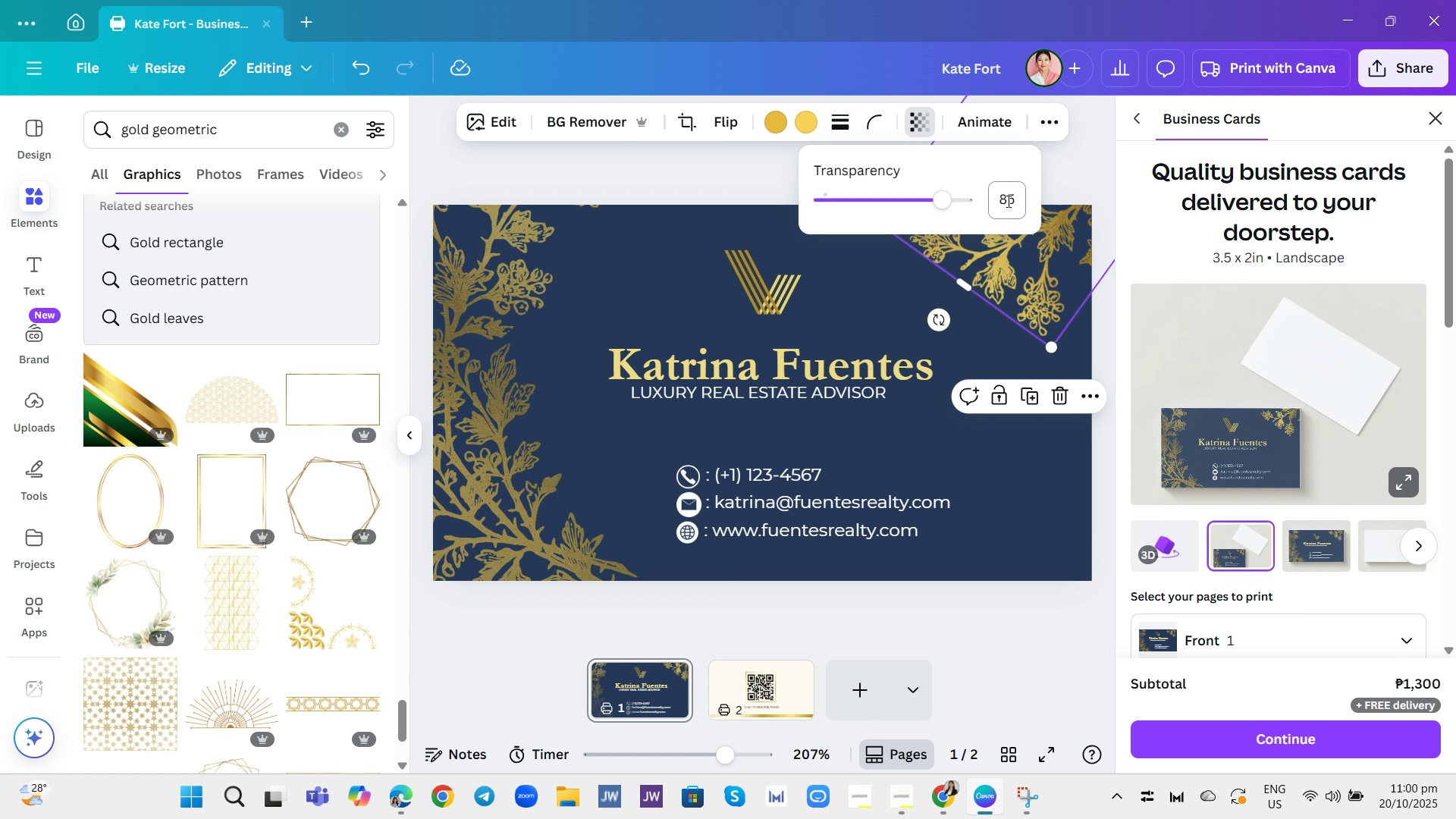 
left_click([1007, 201])
 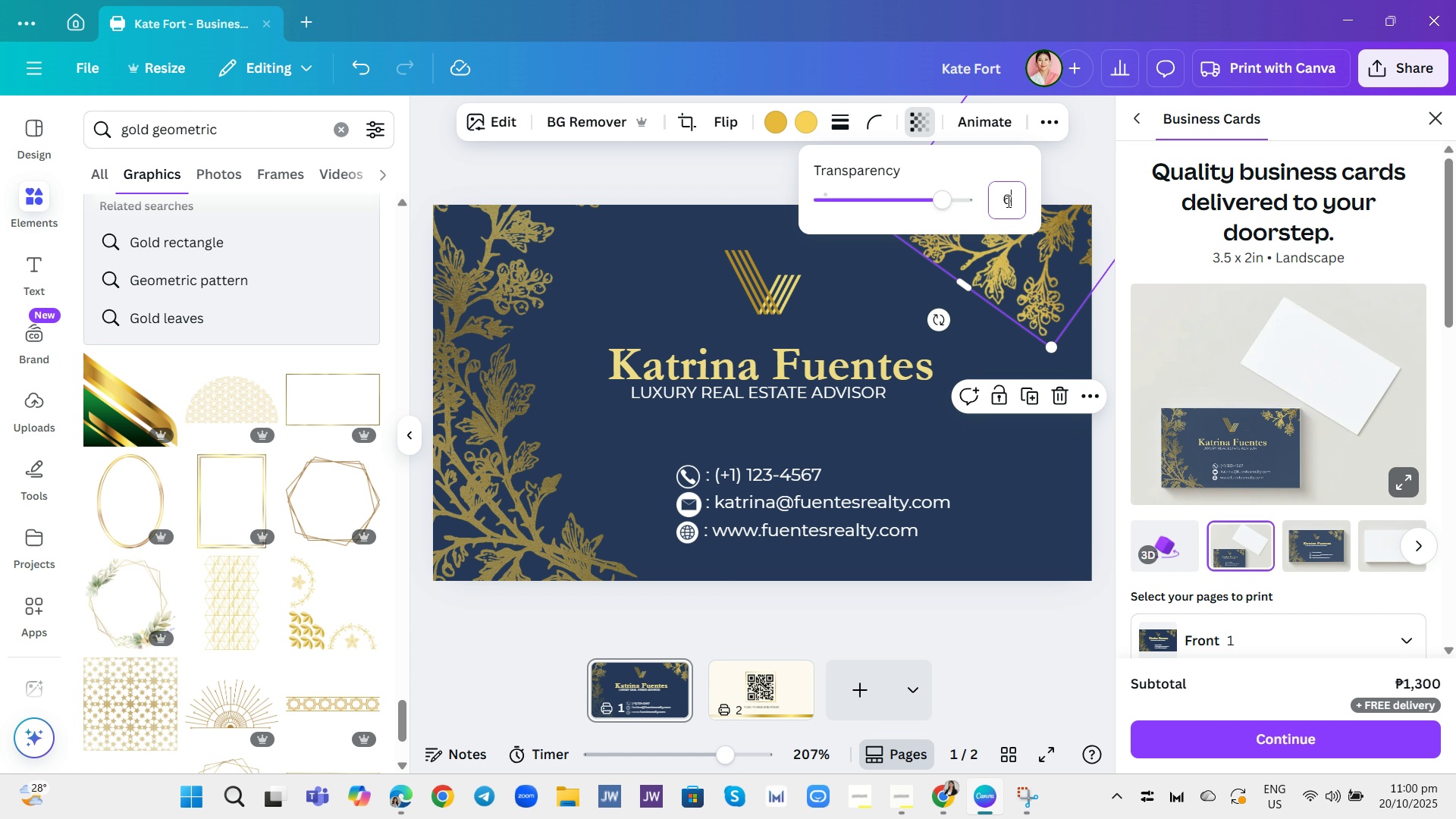 
type(60)
 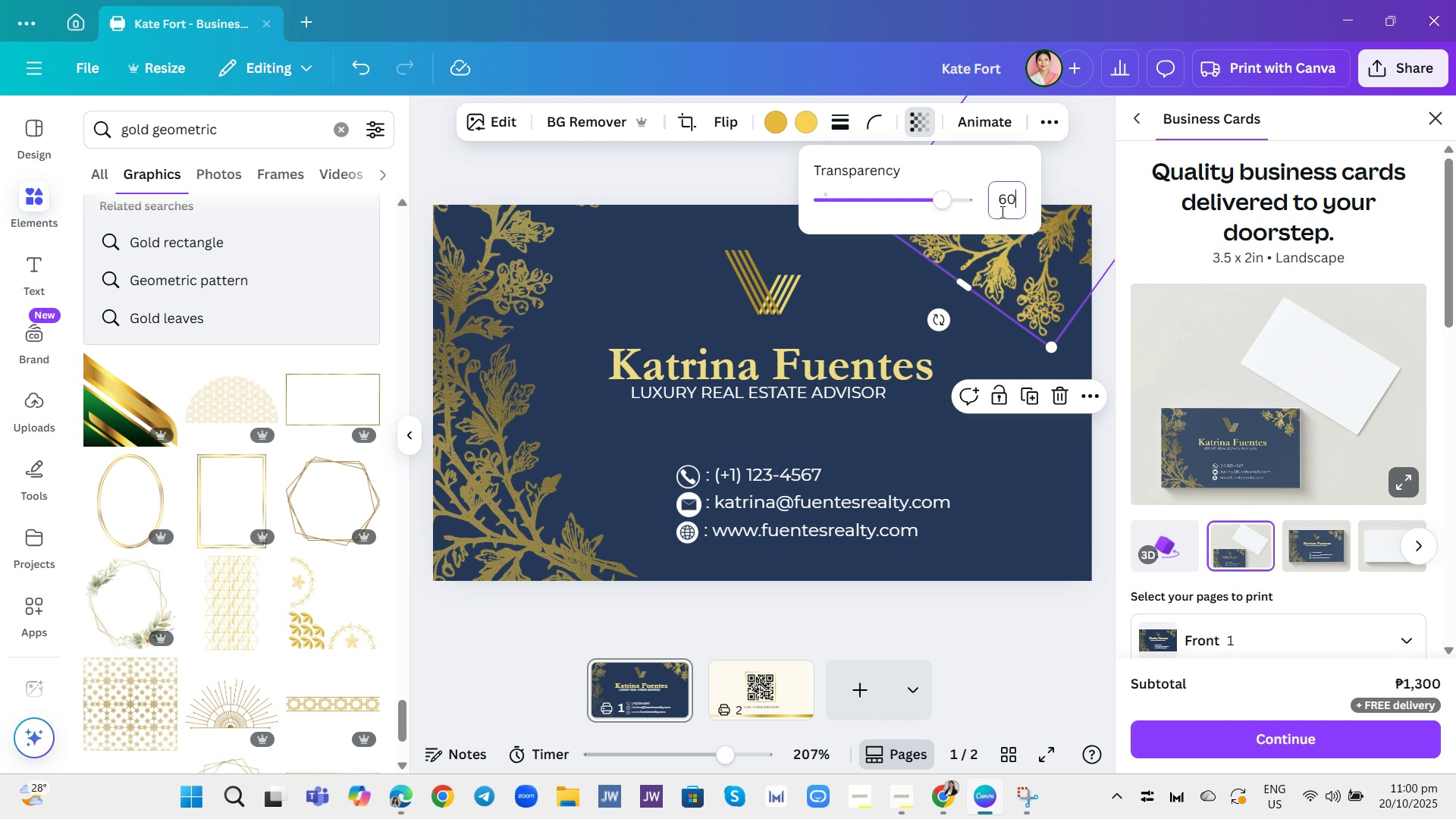 
key(Enter)
 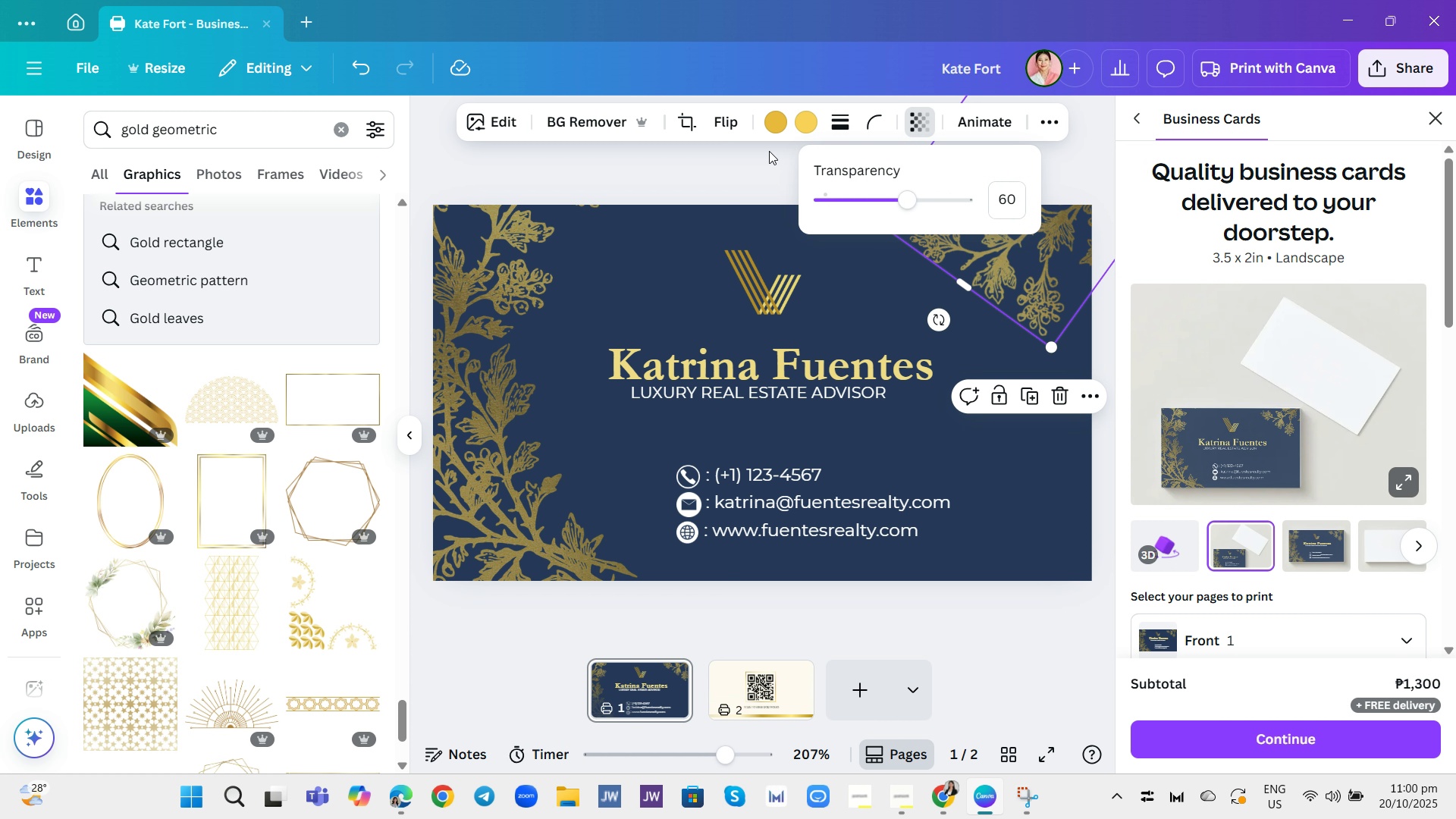 
left_click([765, 154])
 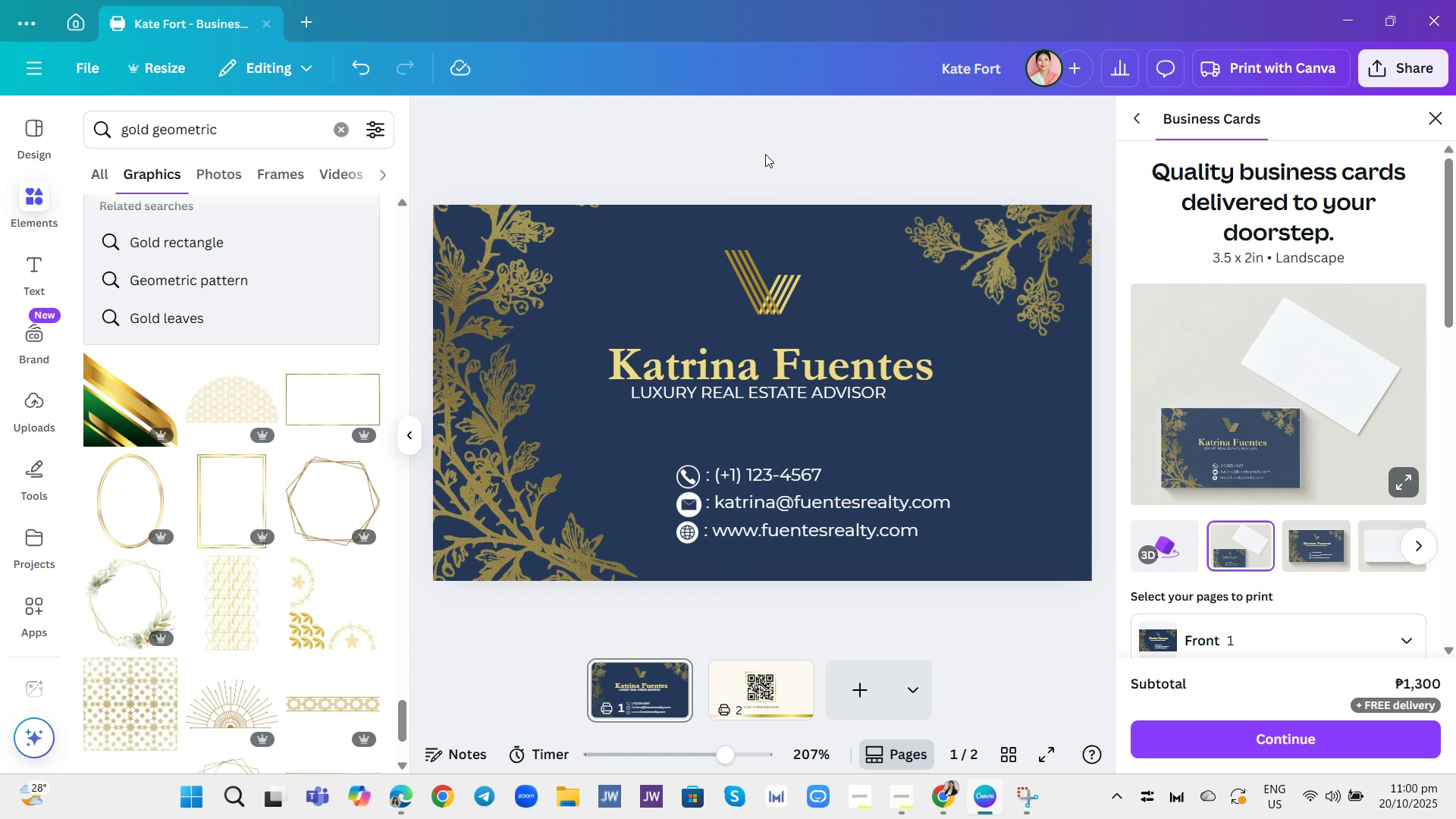 
left_click([765, 154])
 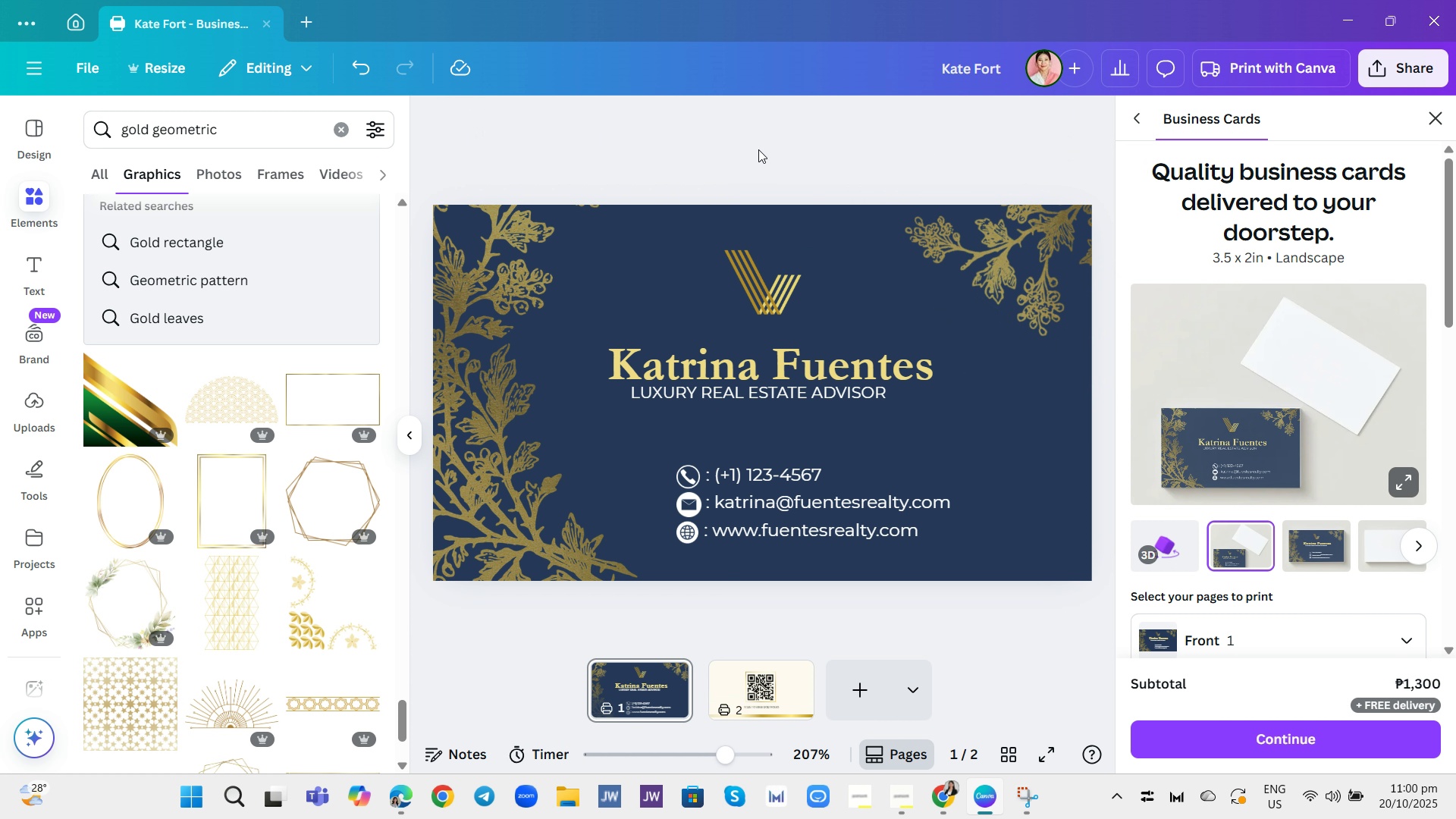 
mouse_move([732, 150])
 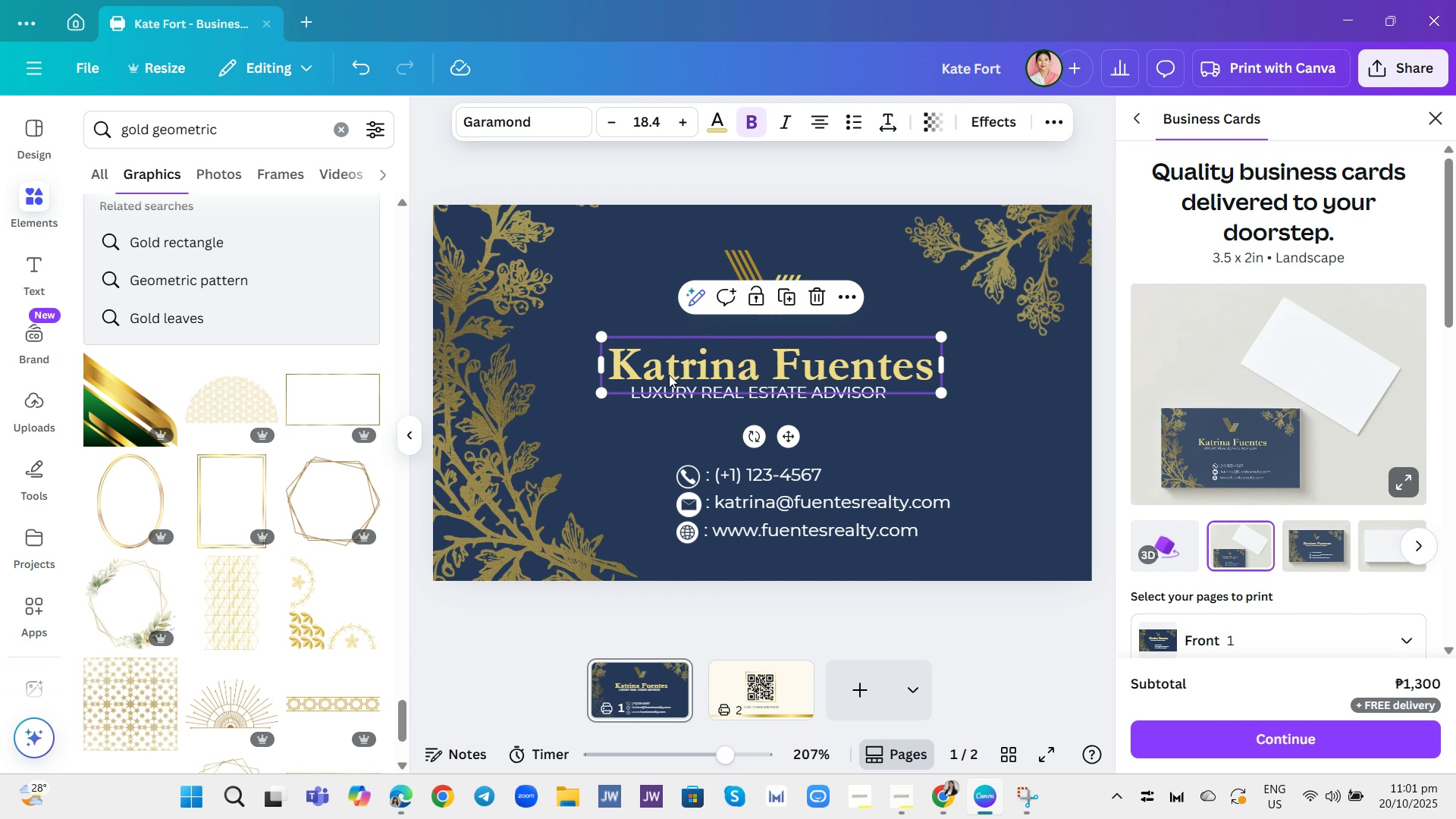 
left_click([669, 375])
 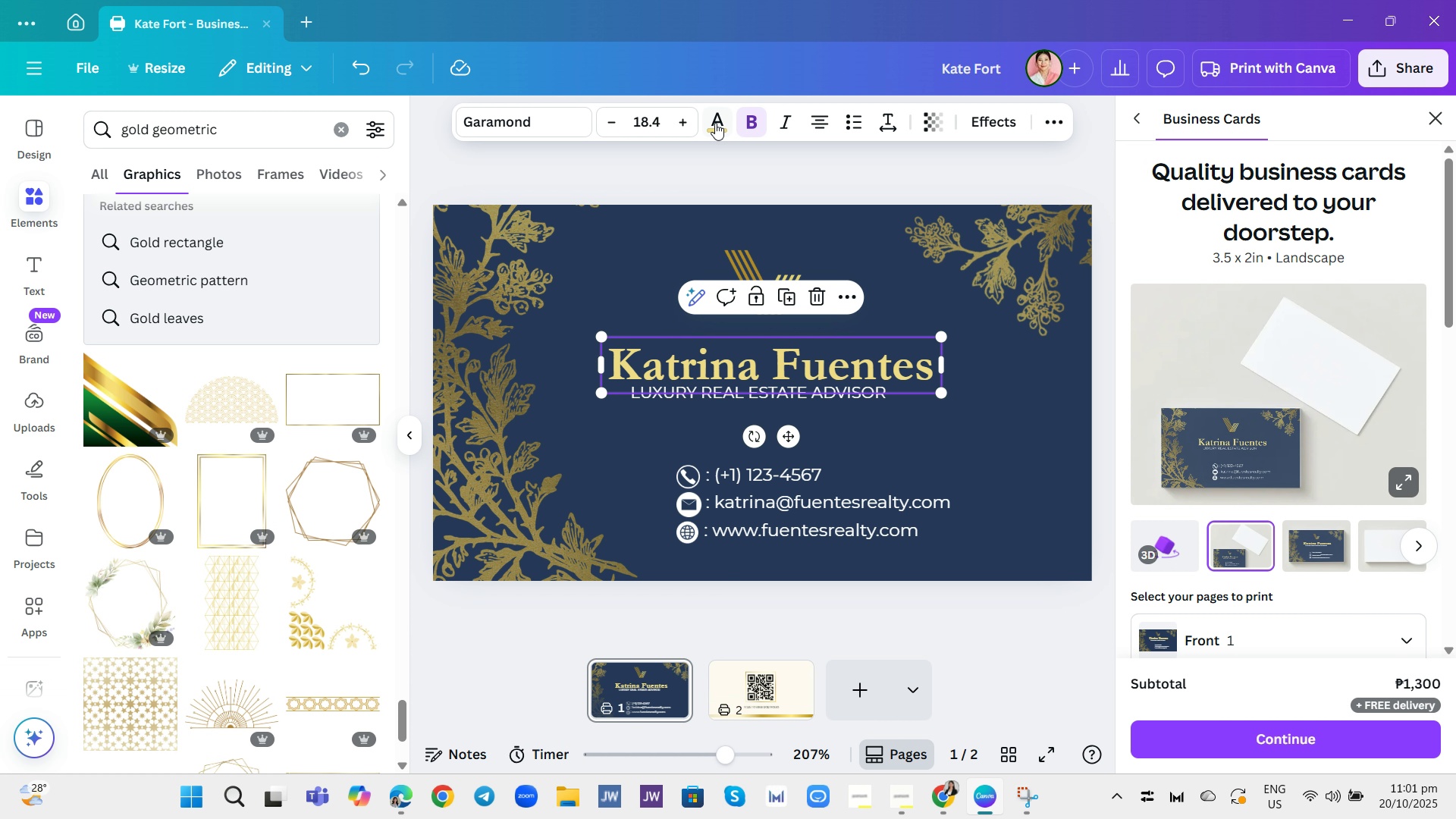 
left_click([715, 123])
 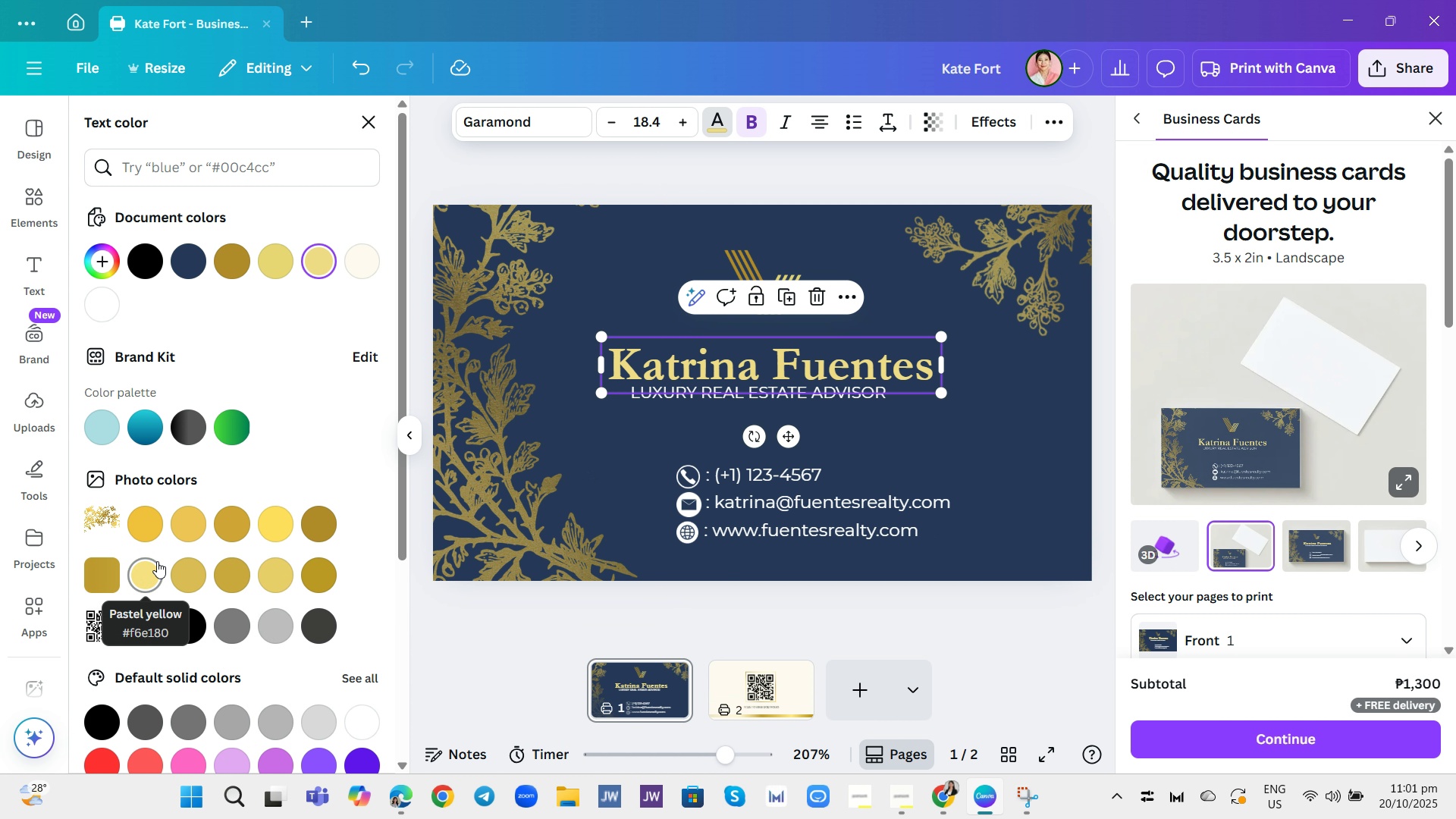 
wait(20.53)
 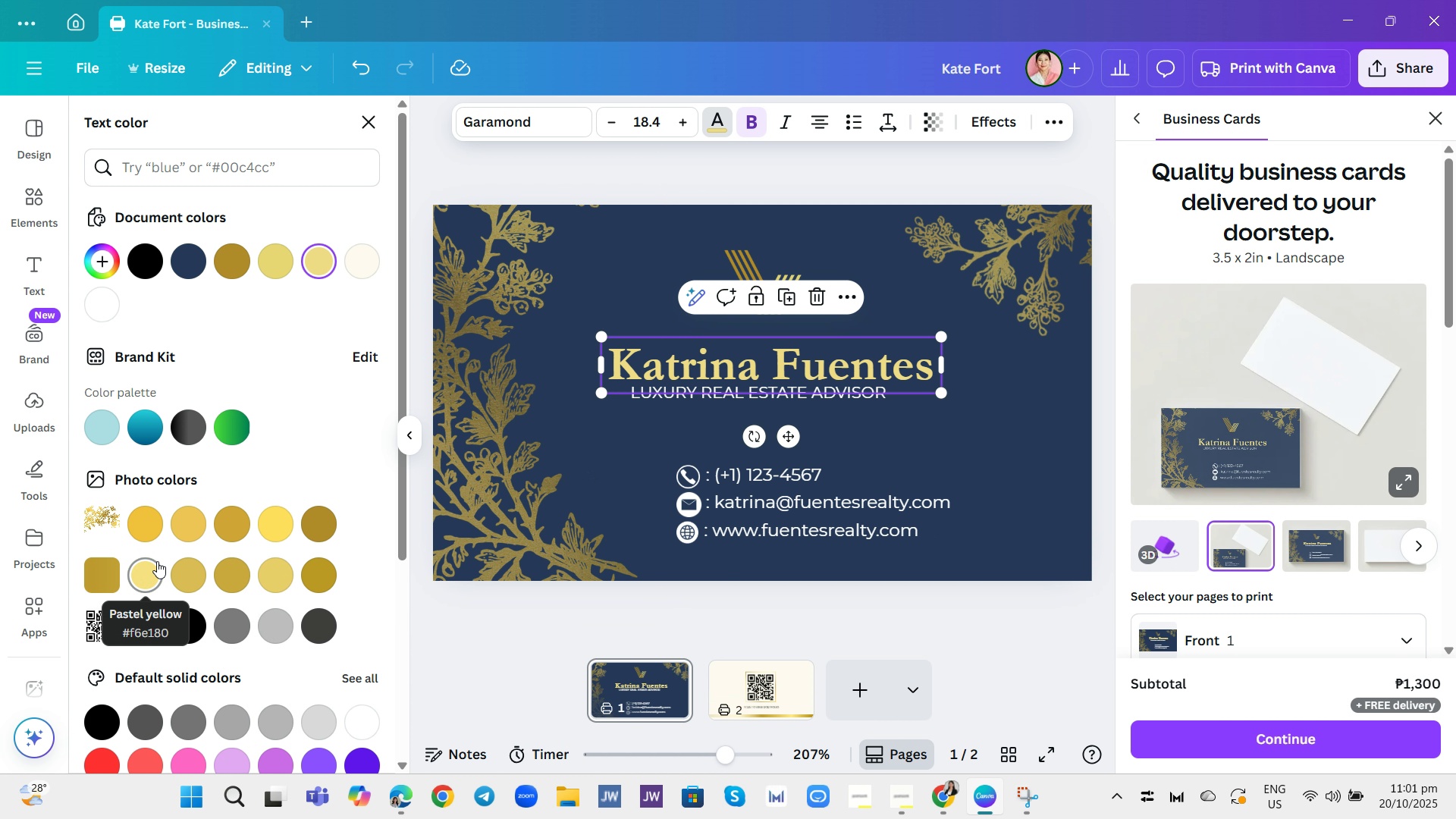 
left_click([154, 571])
 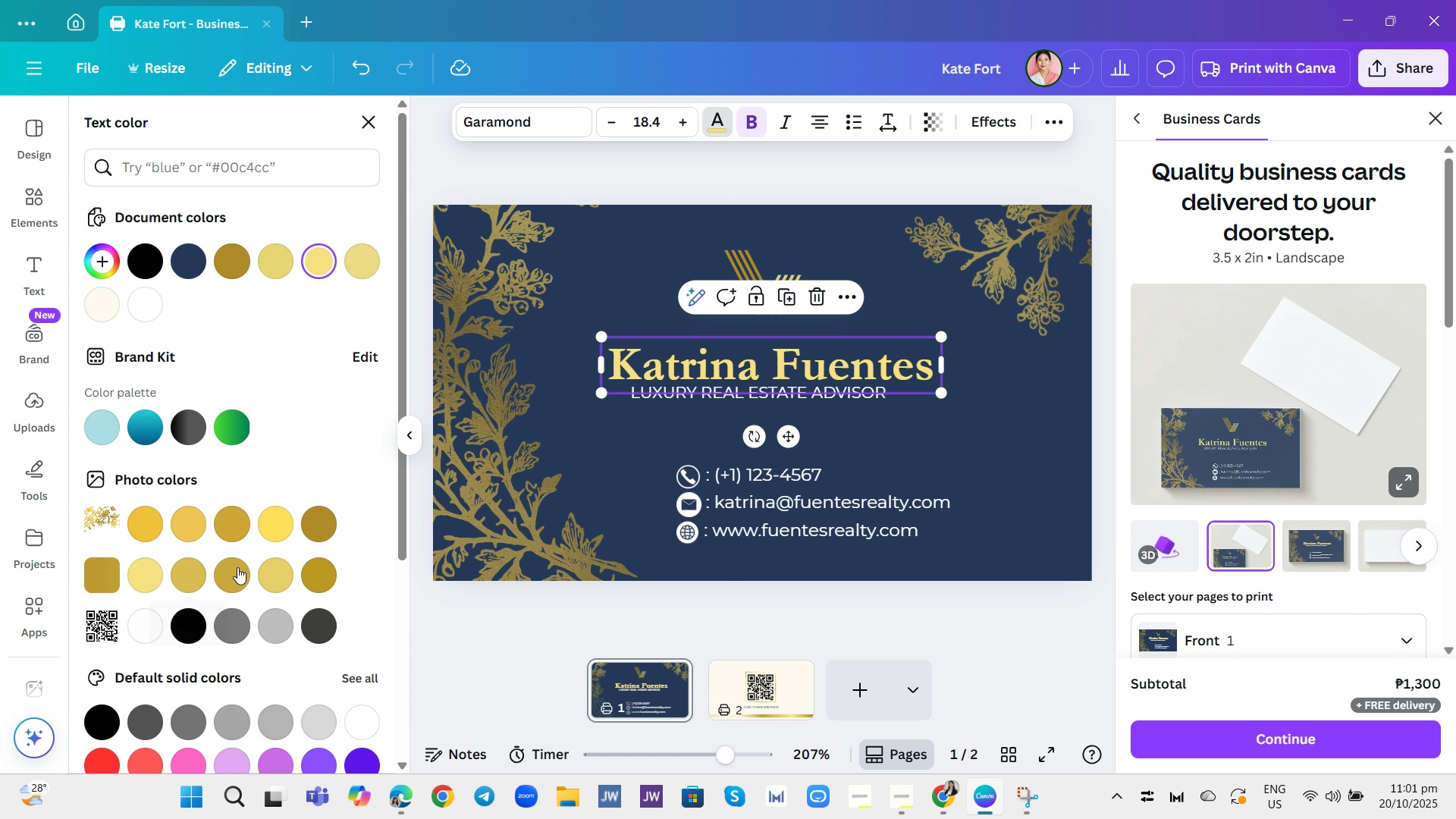 
left_click([518, 680])
 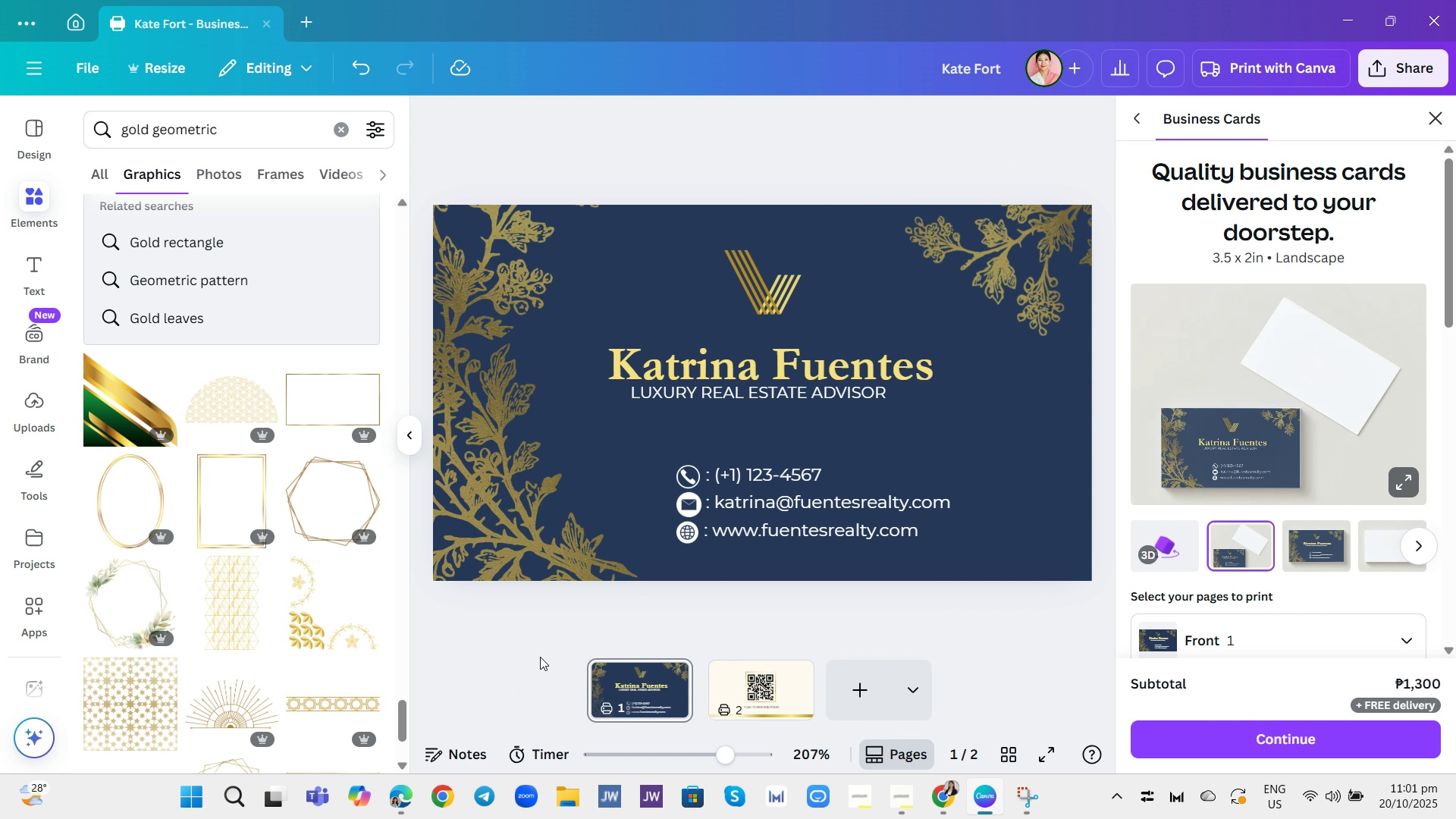 
left_click([761, 290])
 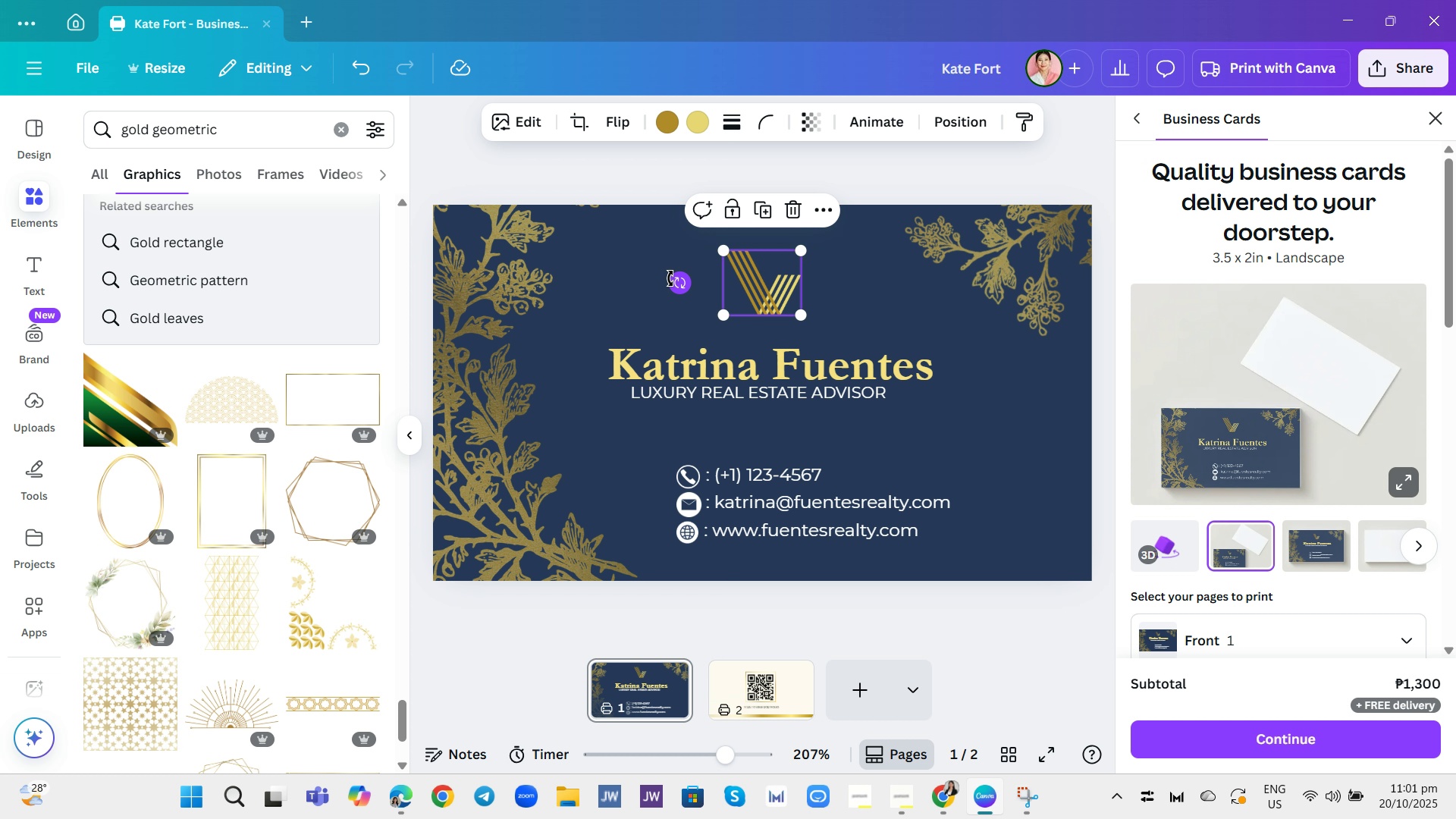 
left_click_drag(start_coordinate=[671, 278], to_coordinate=[795, 283])
 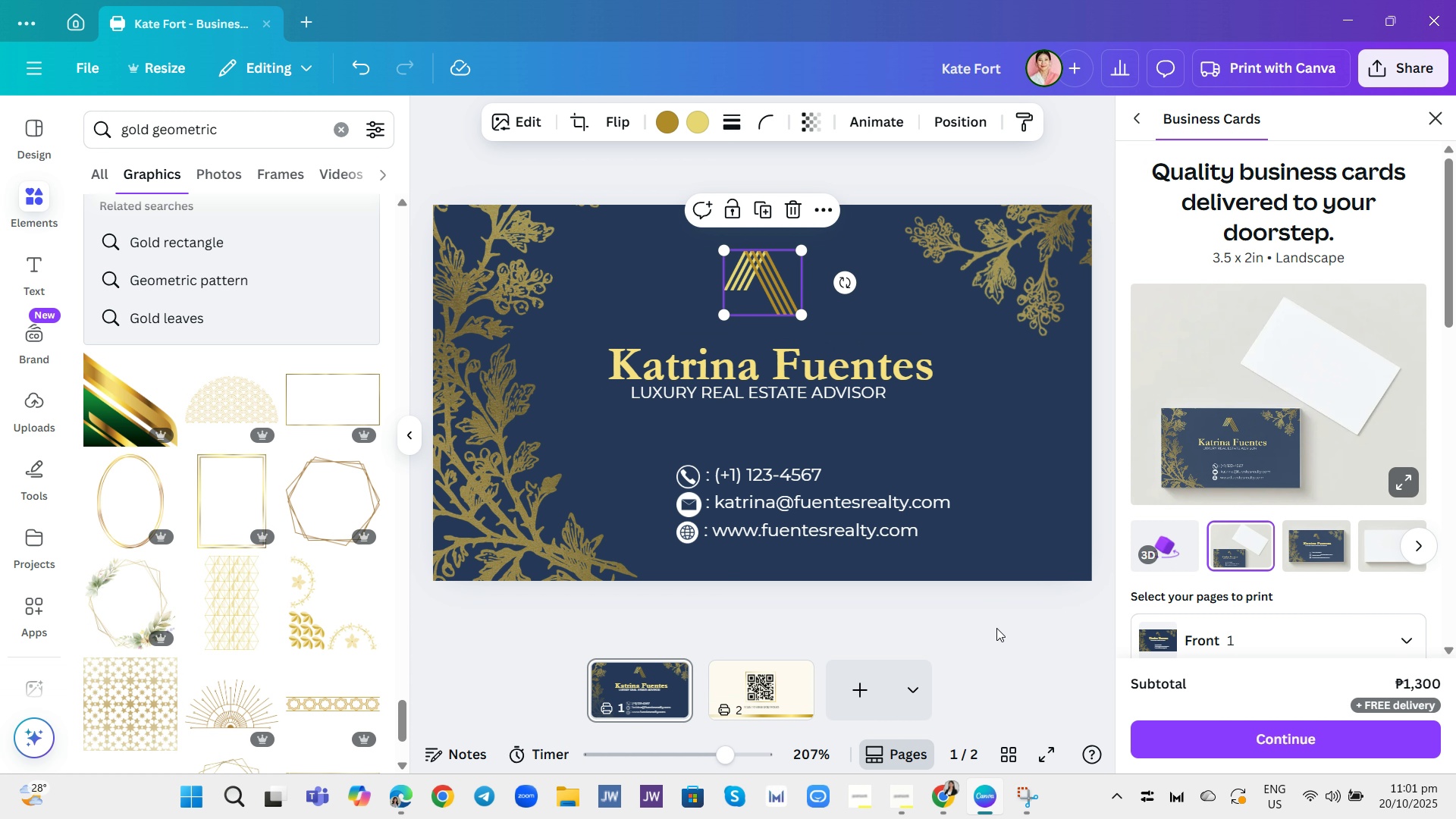 
left_click([996, 628])
 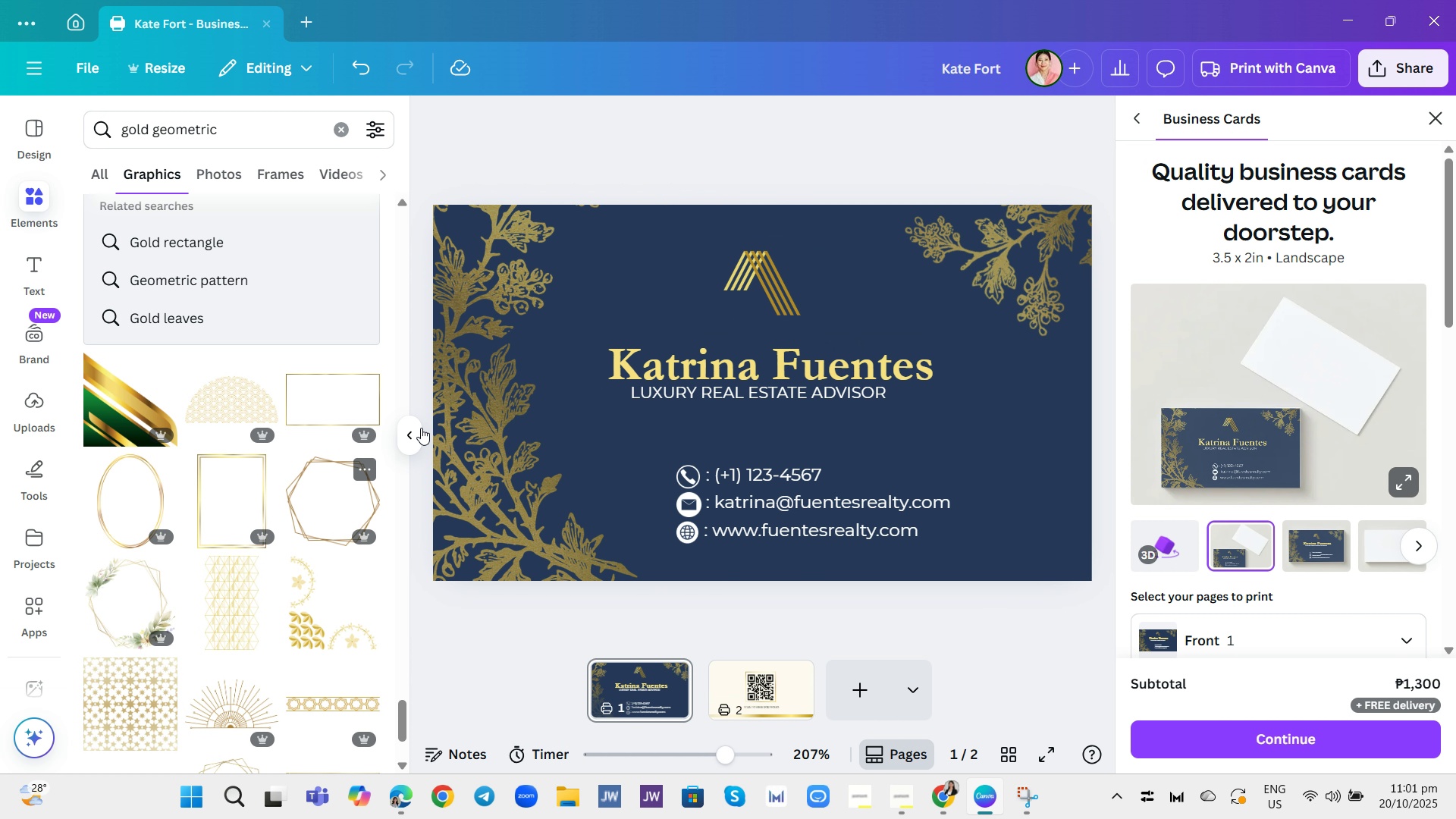 
left_click([776, 294])
 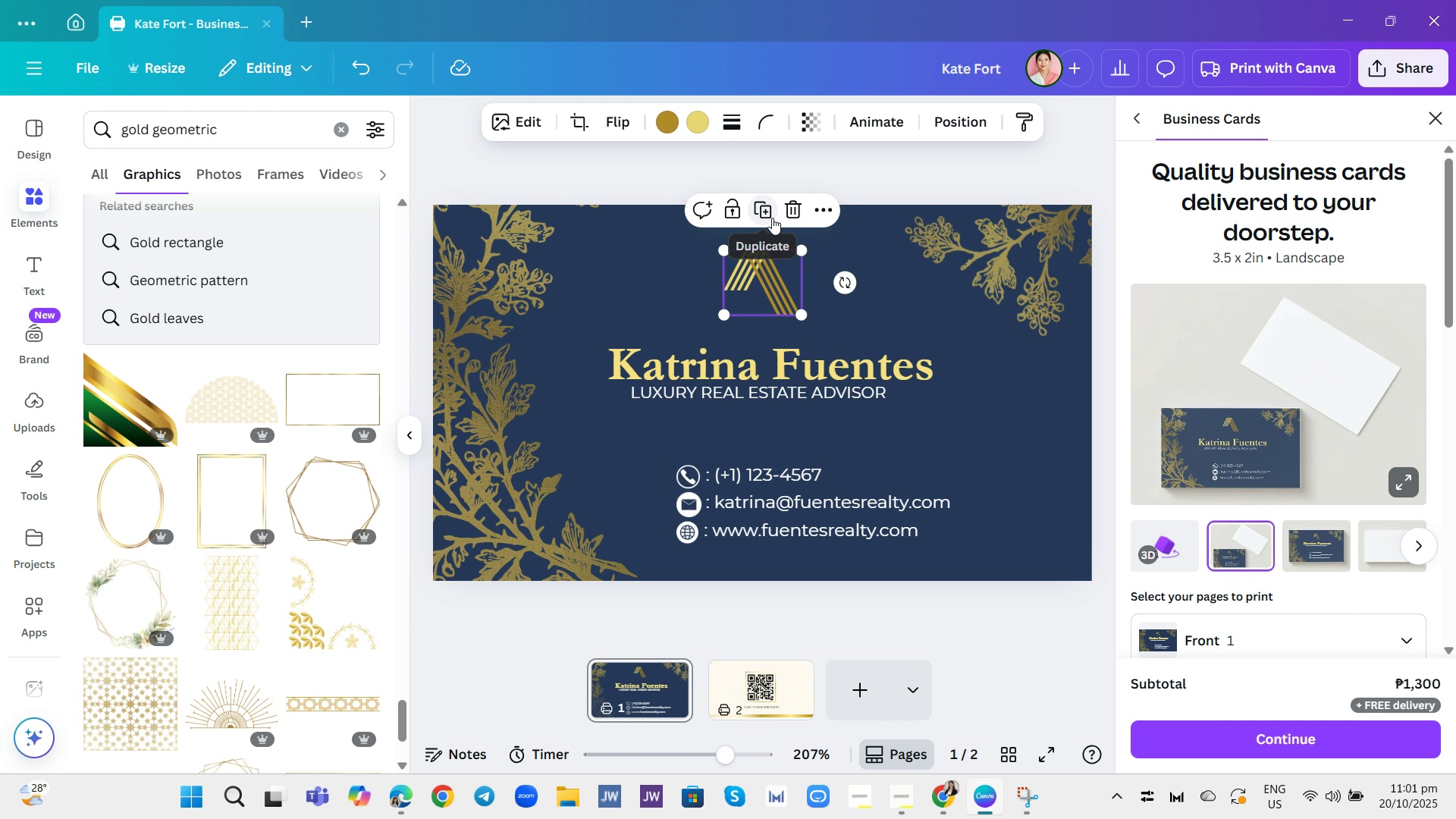 
left_click([771, 215])
 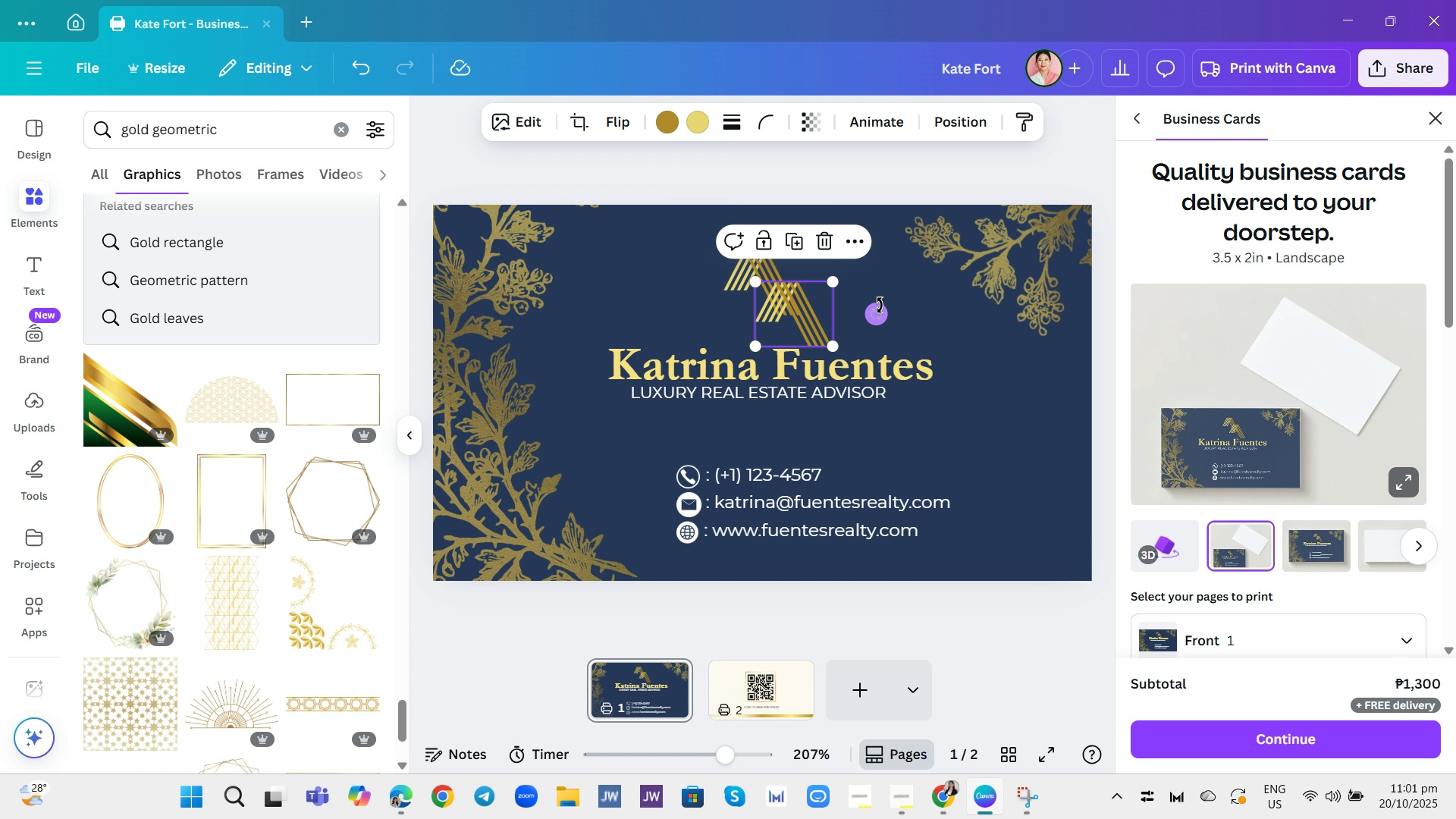 
left_click_drag(start_coordinate=[880, 306], to_coordinate=[760, 312])
 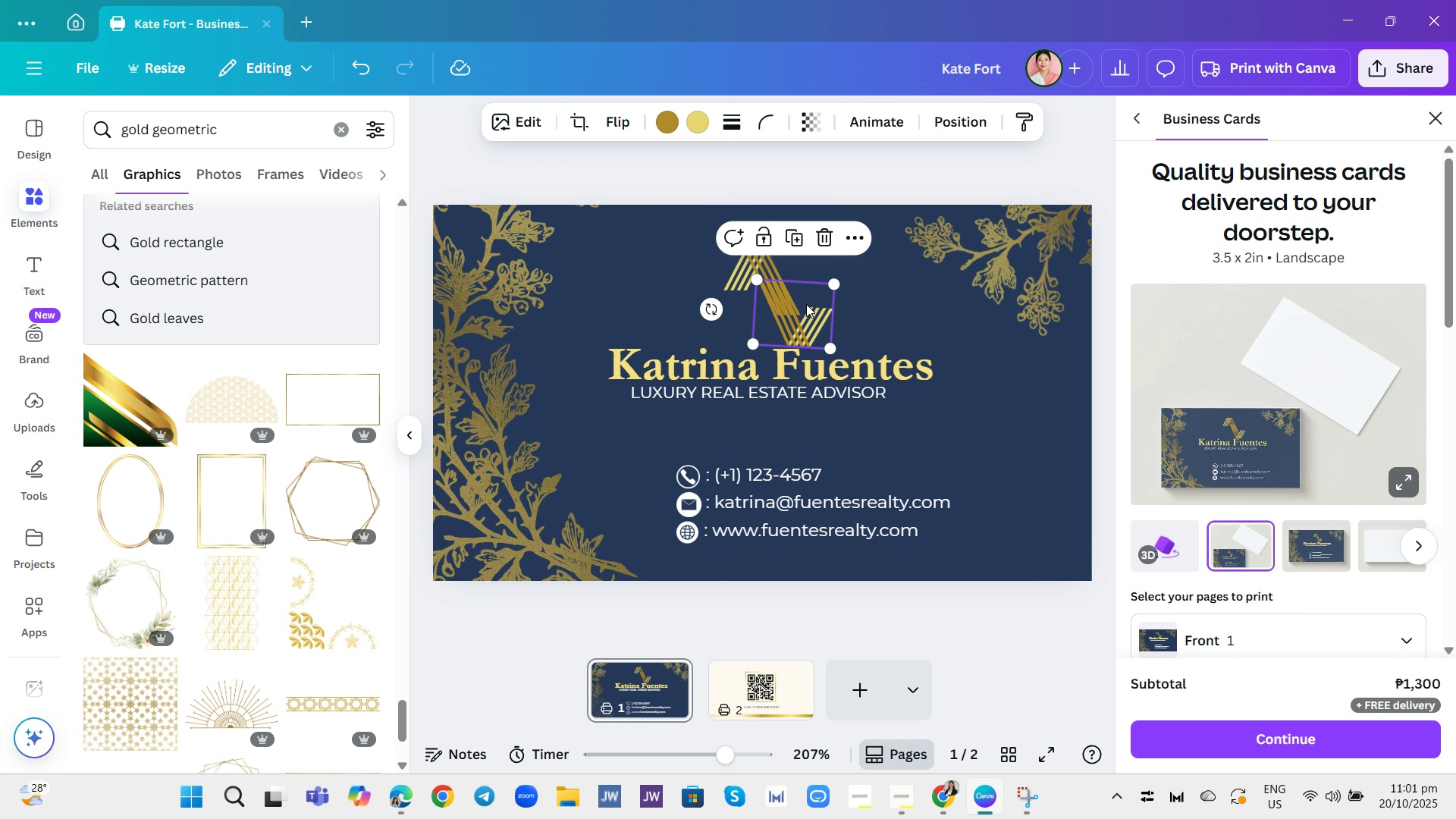 
left_click_drag(start_coordinate=[806, 304], to_coordinate=[768, 279])
 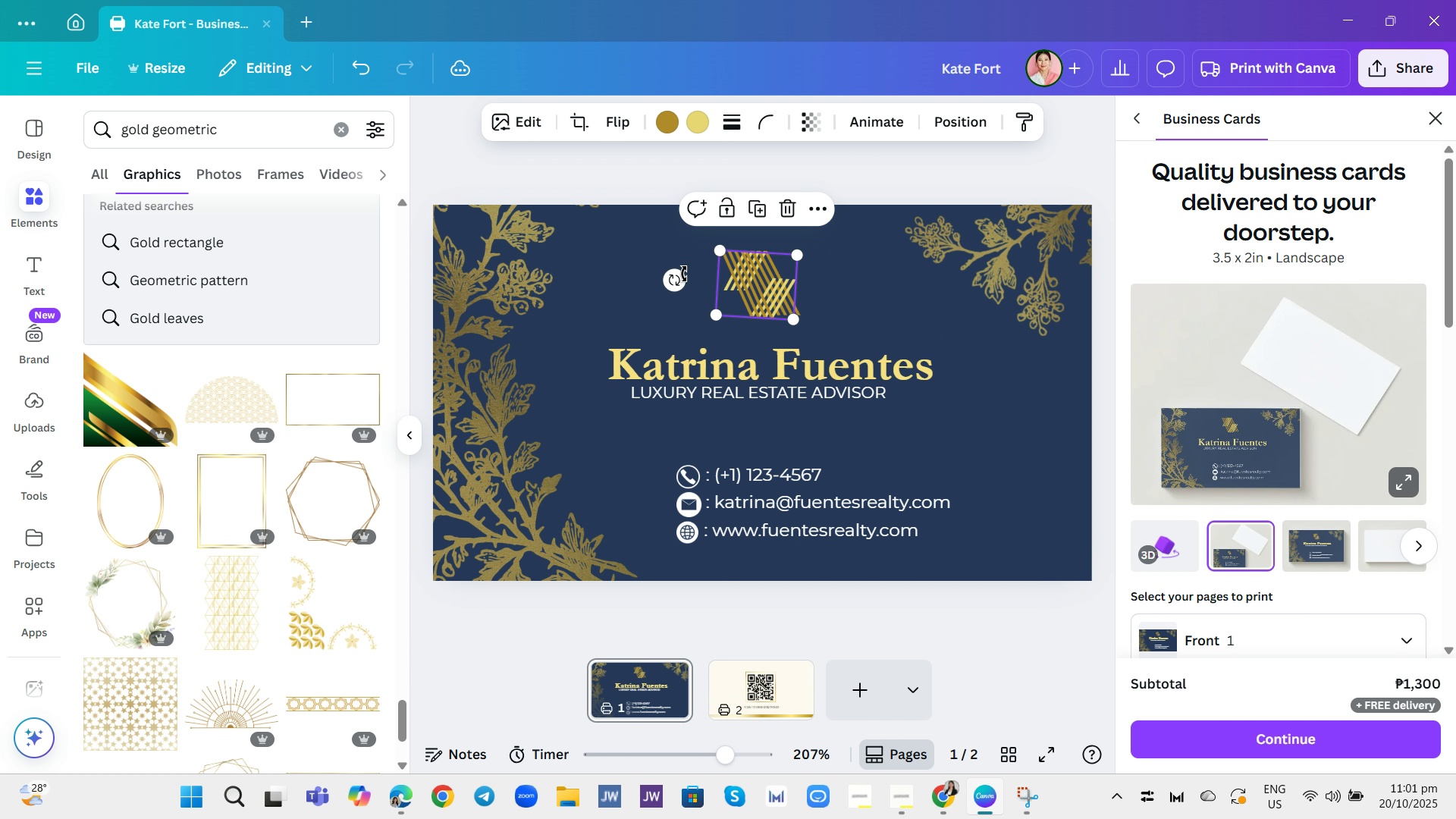 
left_click_drag(start_coordinate=[673, 274], to_coordinate=[675, 281])
 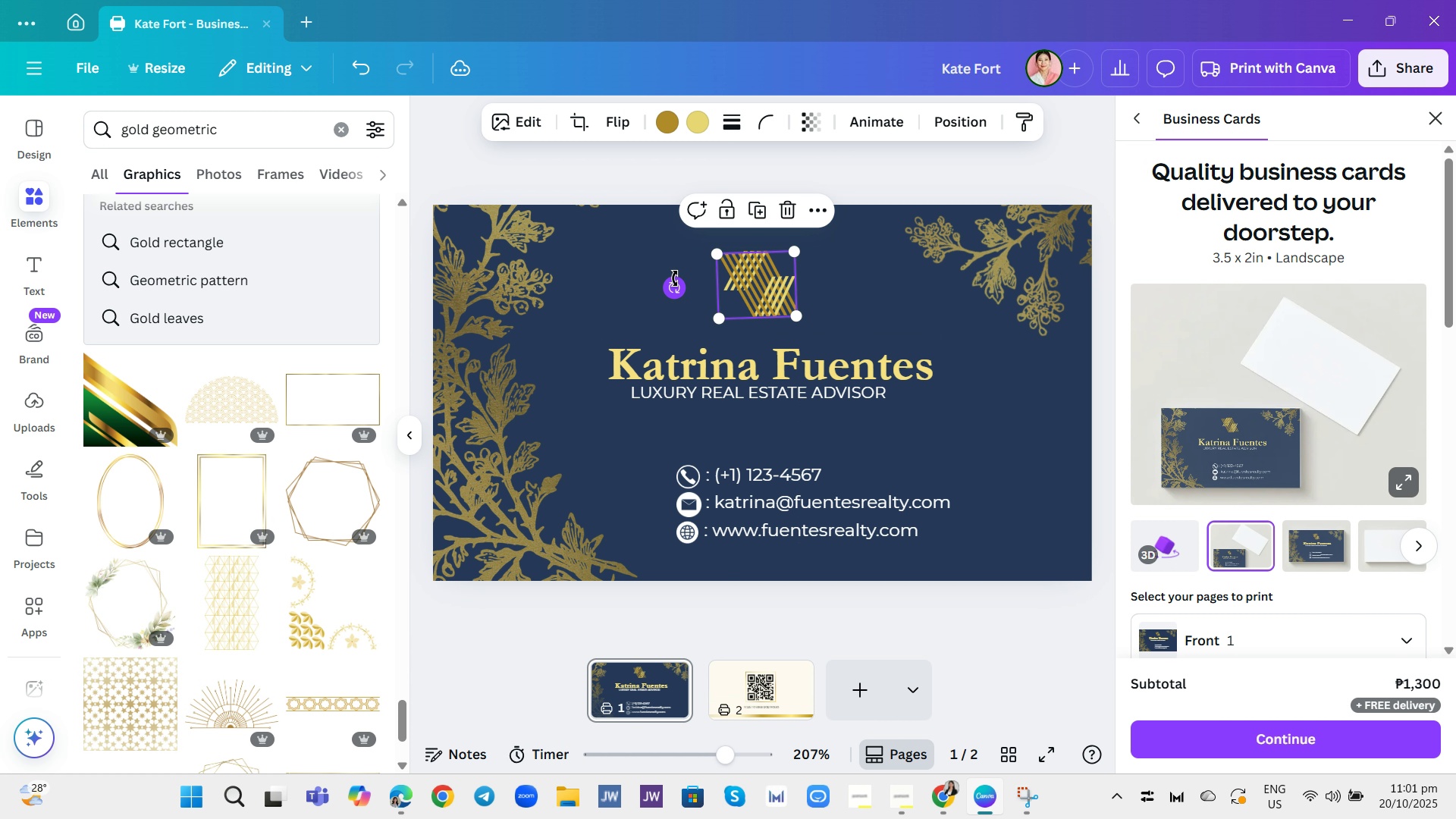 
left_click_drag(start_coordinate=[675, 278], to_coordinate=[681, 275])
 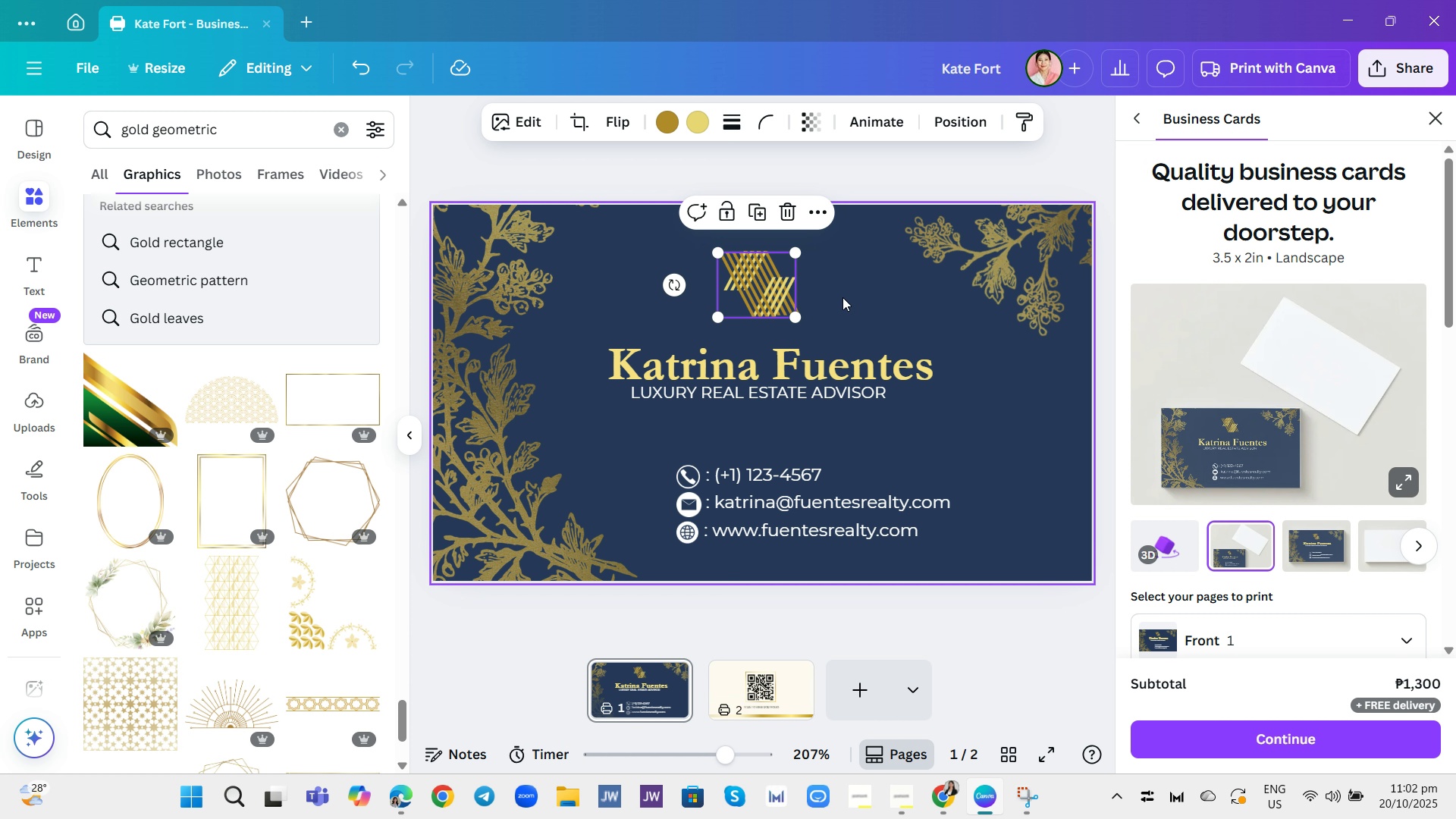 
left_click([843, 297])
 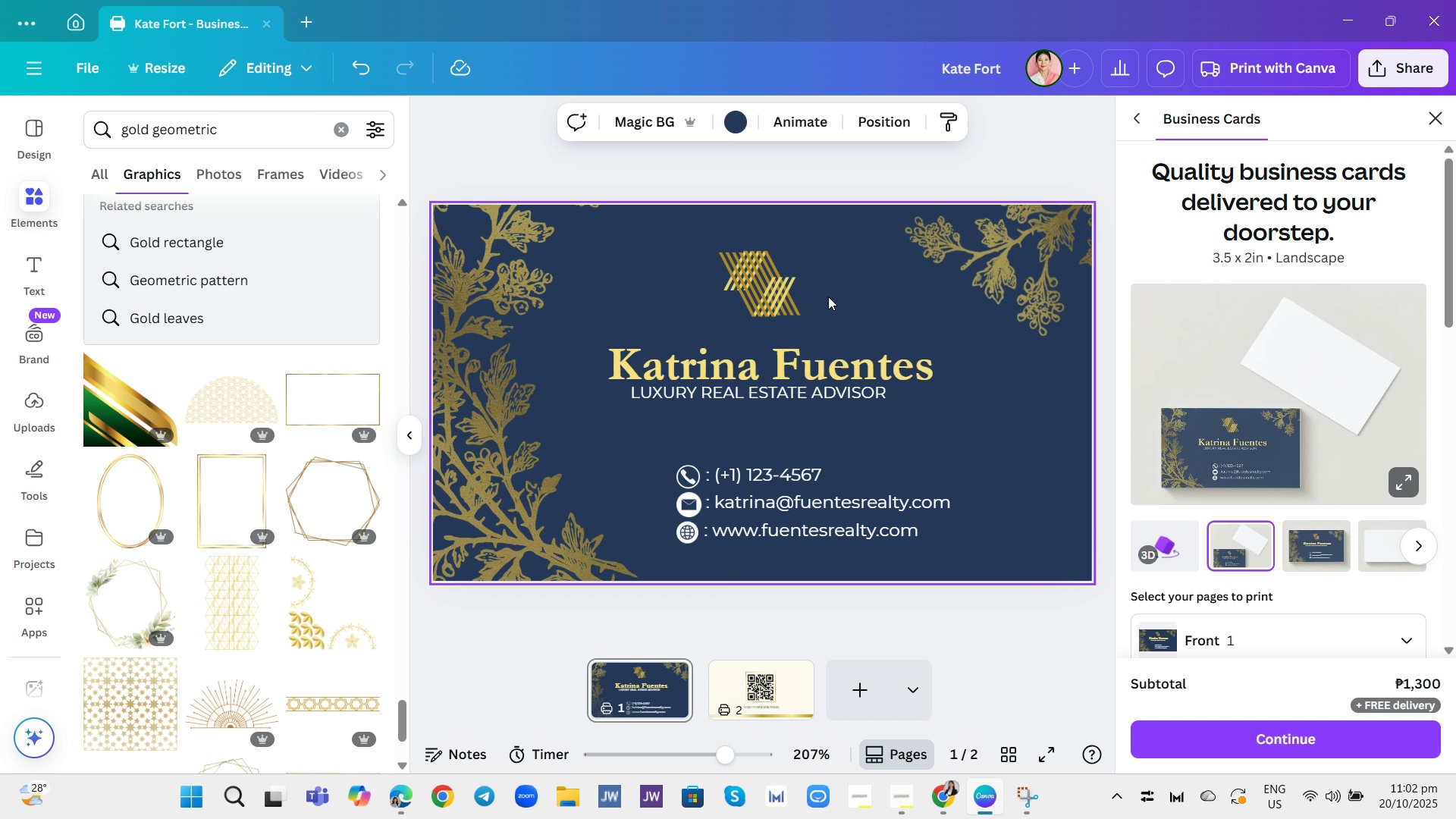 
wait(17.27)
 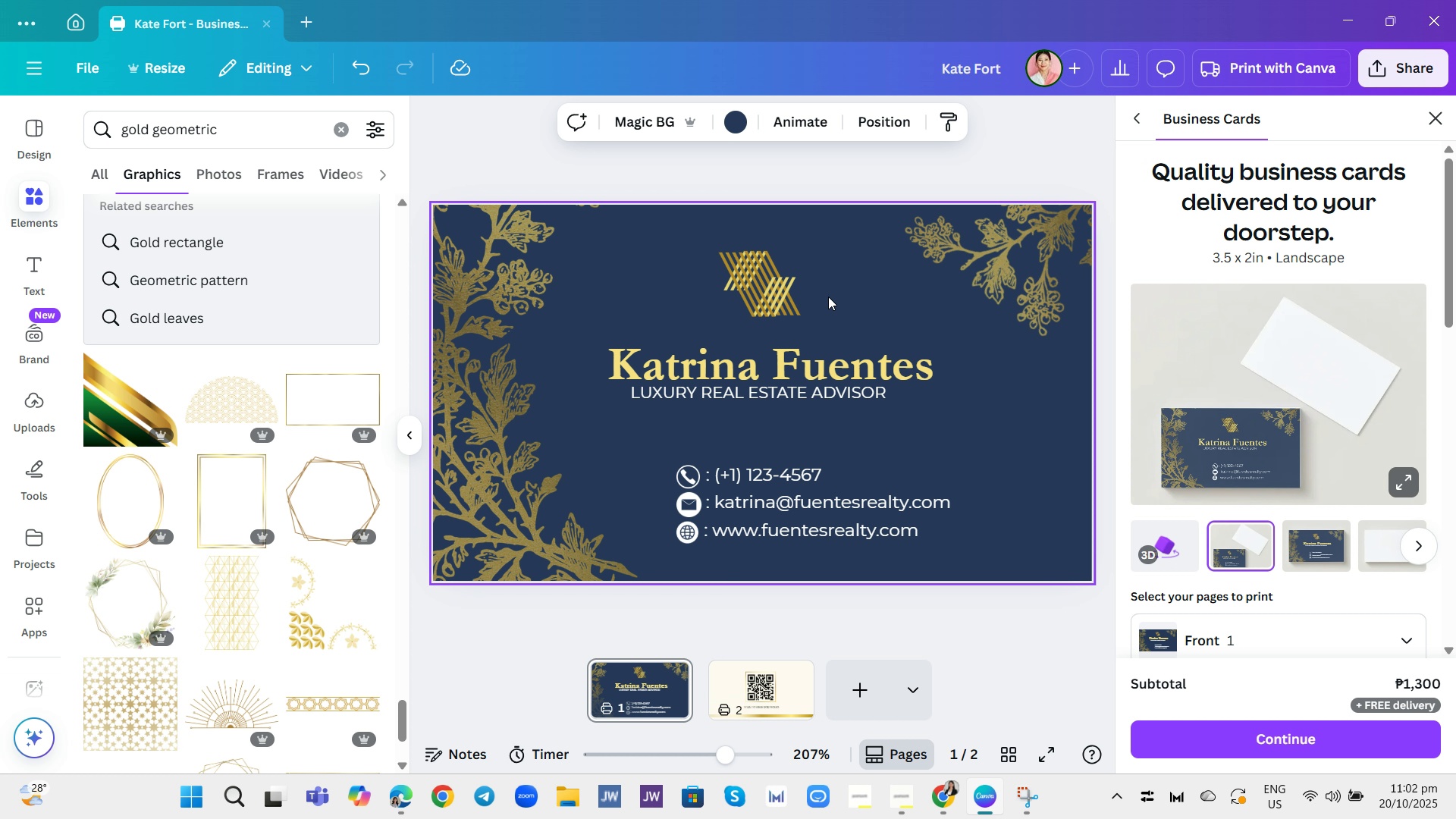 
mouse_move([791, 668])
 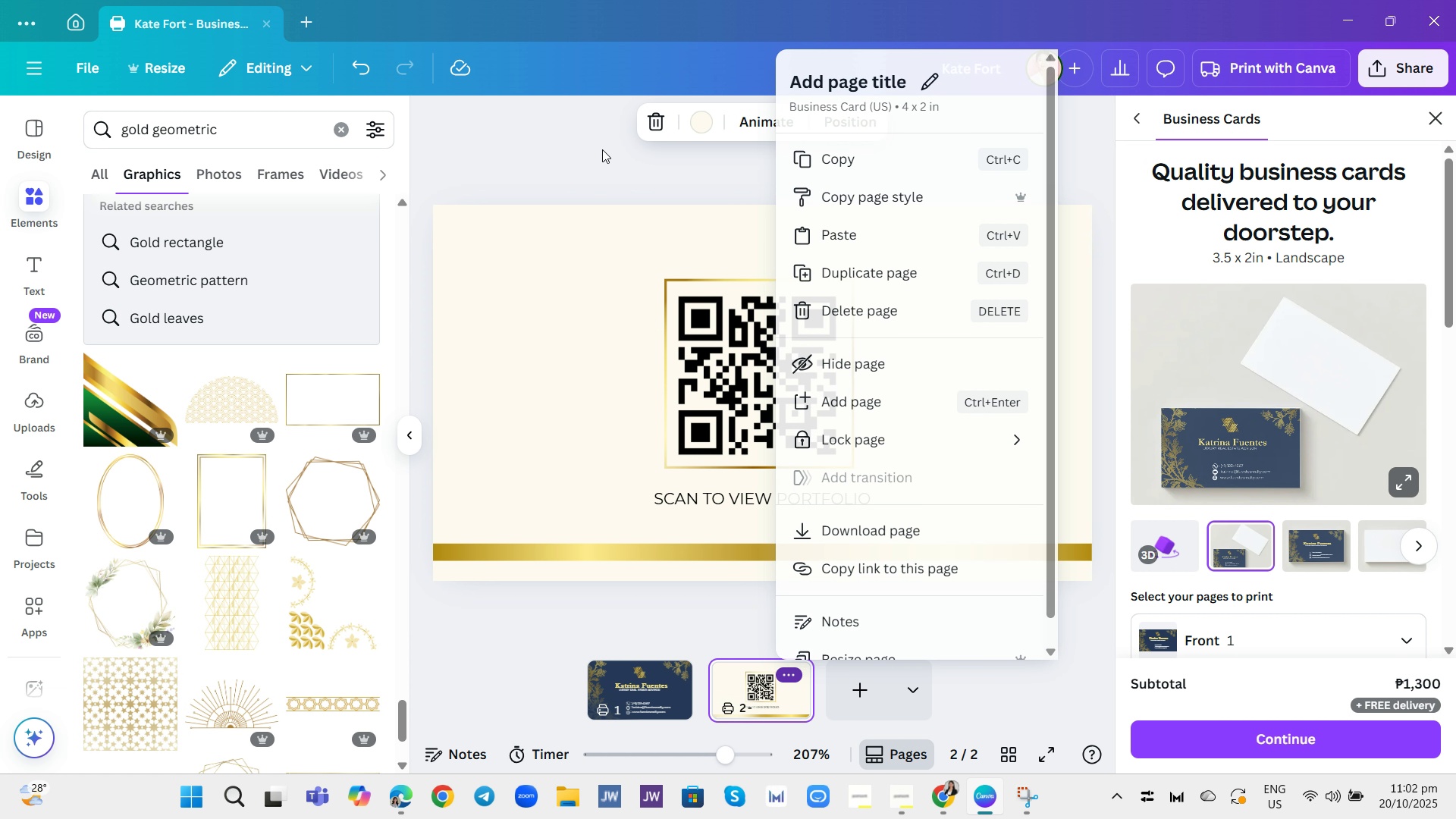 
left_click([602, 149])
 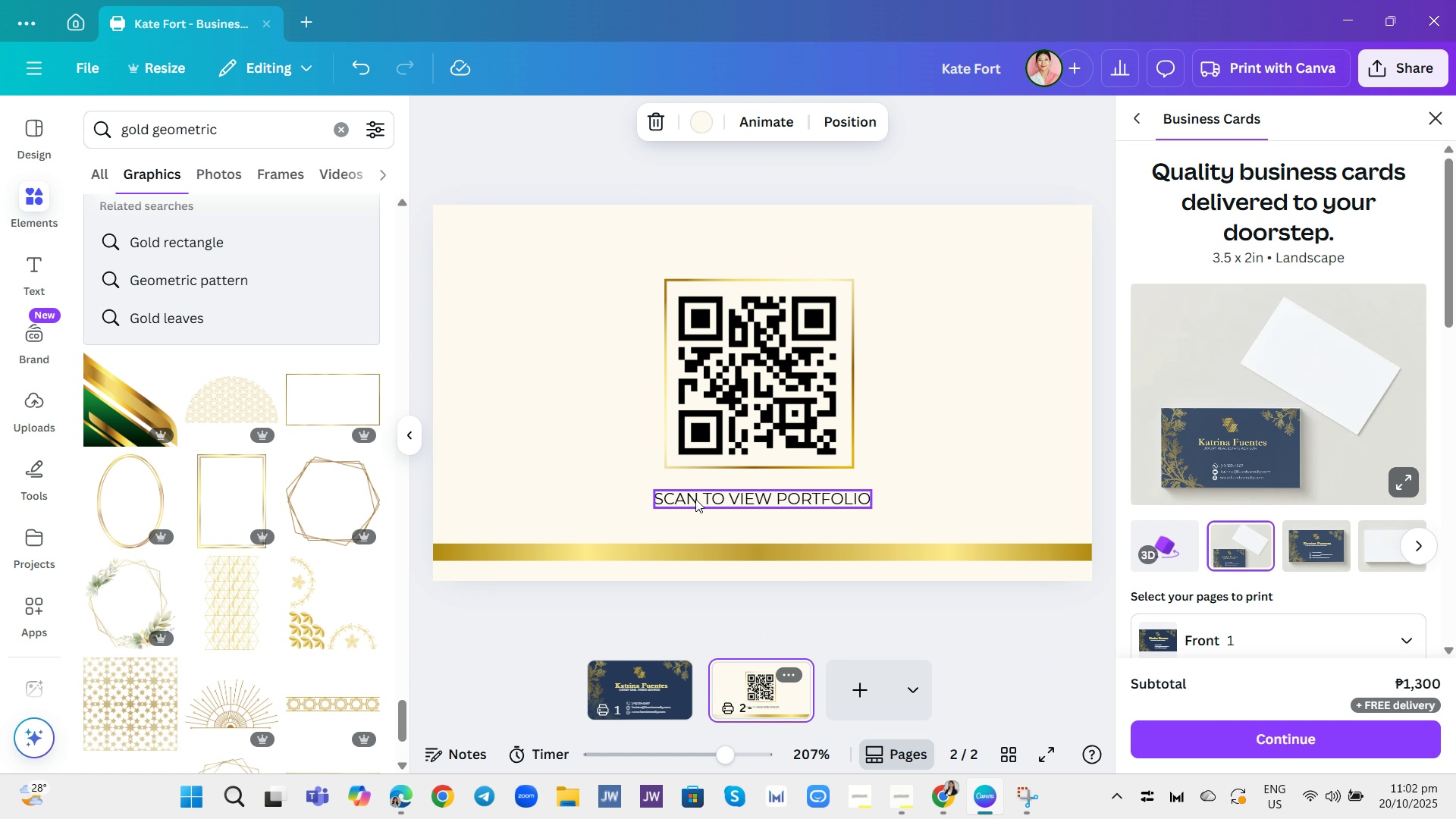 
mouse_move([718, 488])
 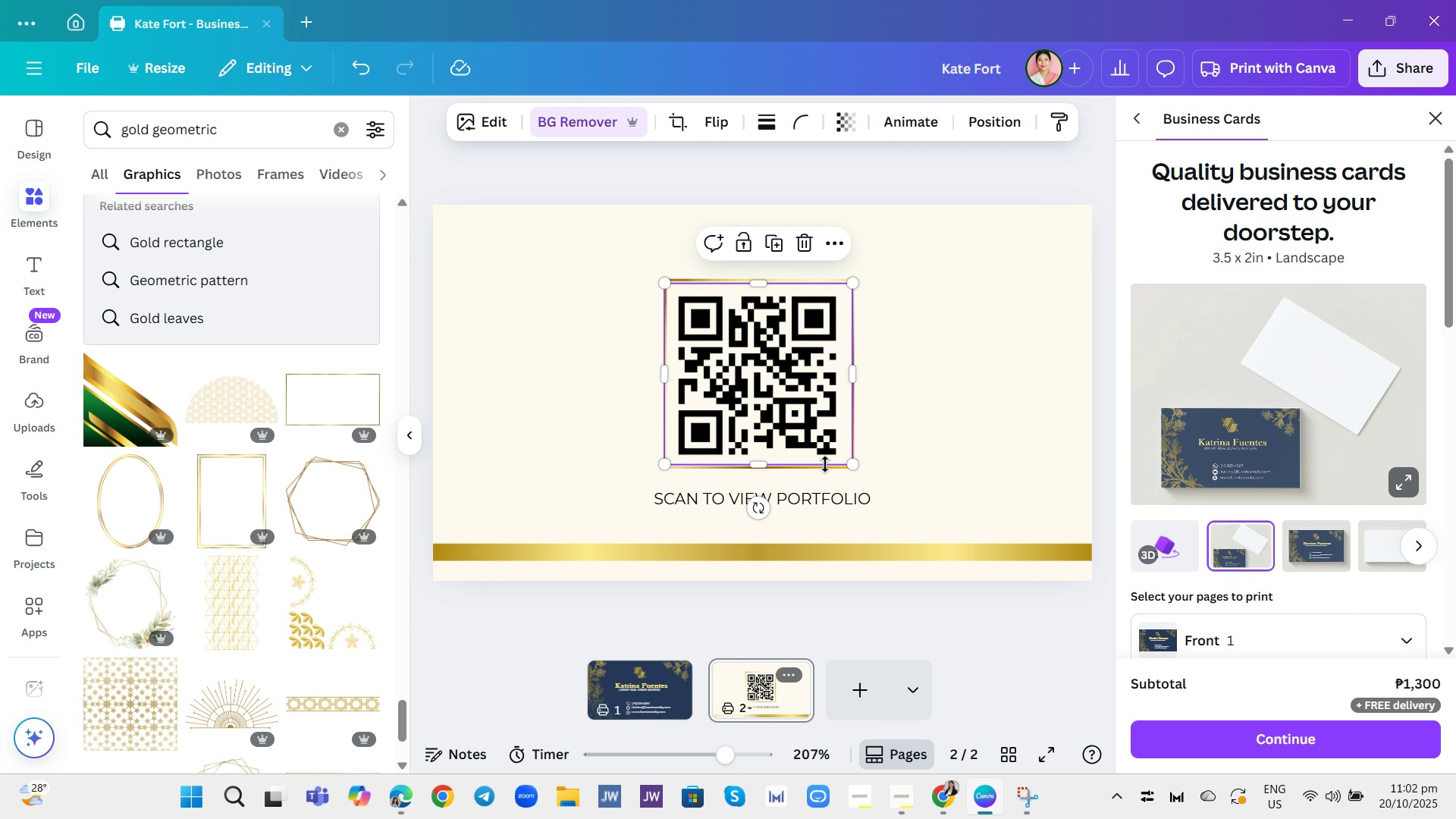 
left_click([825, 464])
 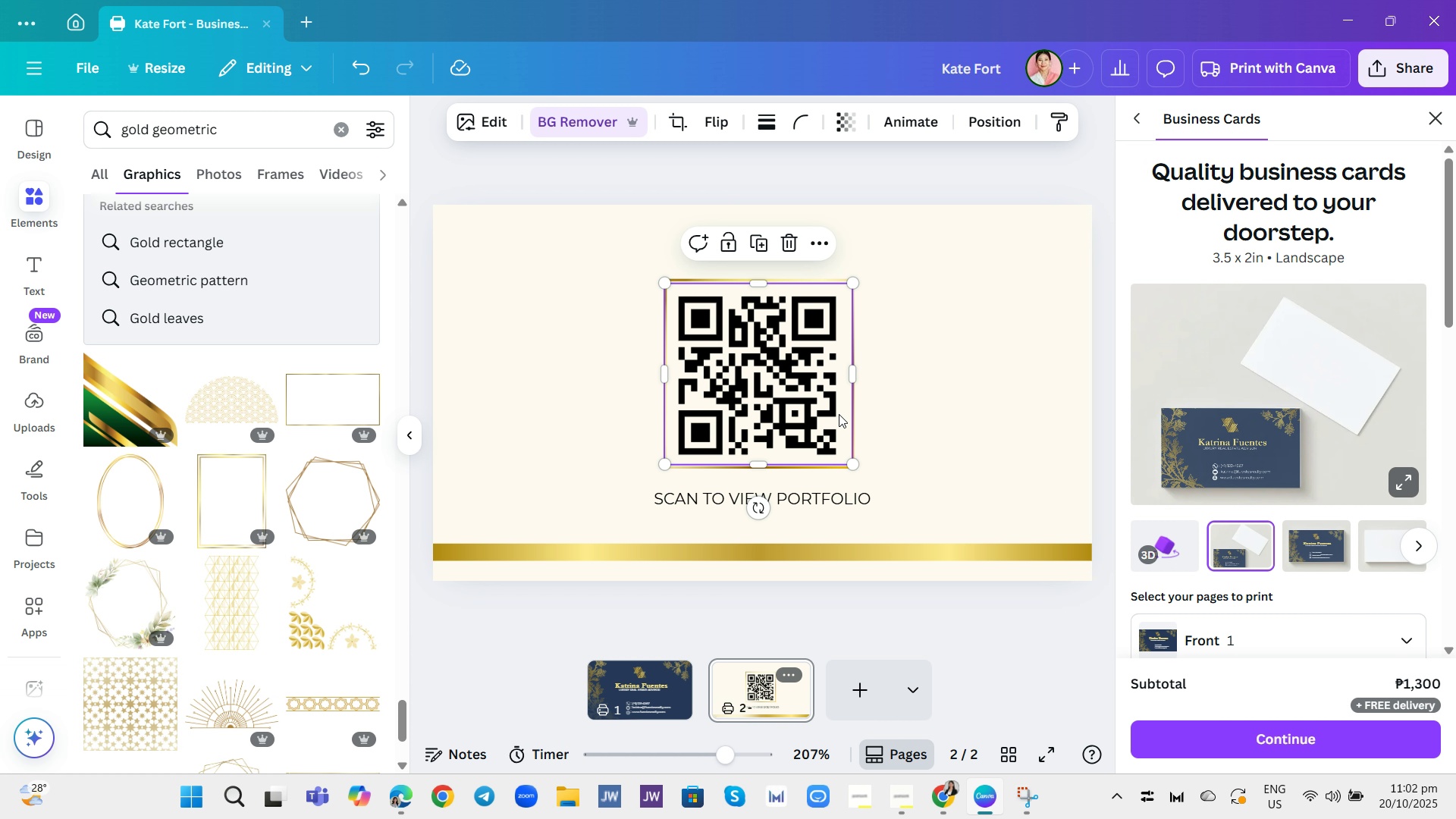 
left_click([903, 319])
 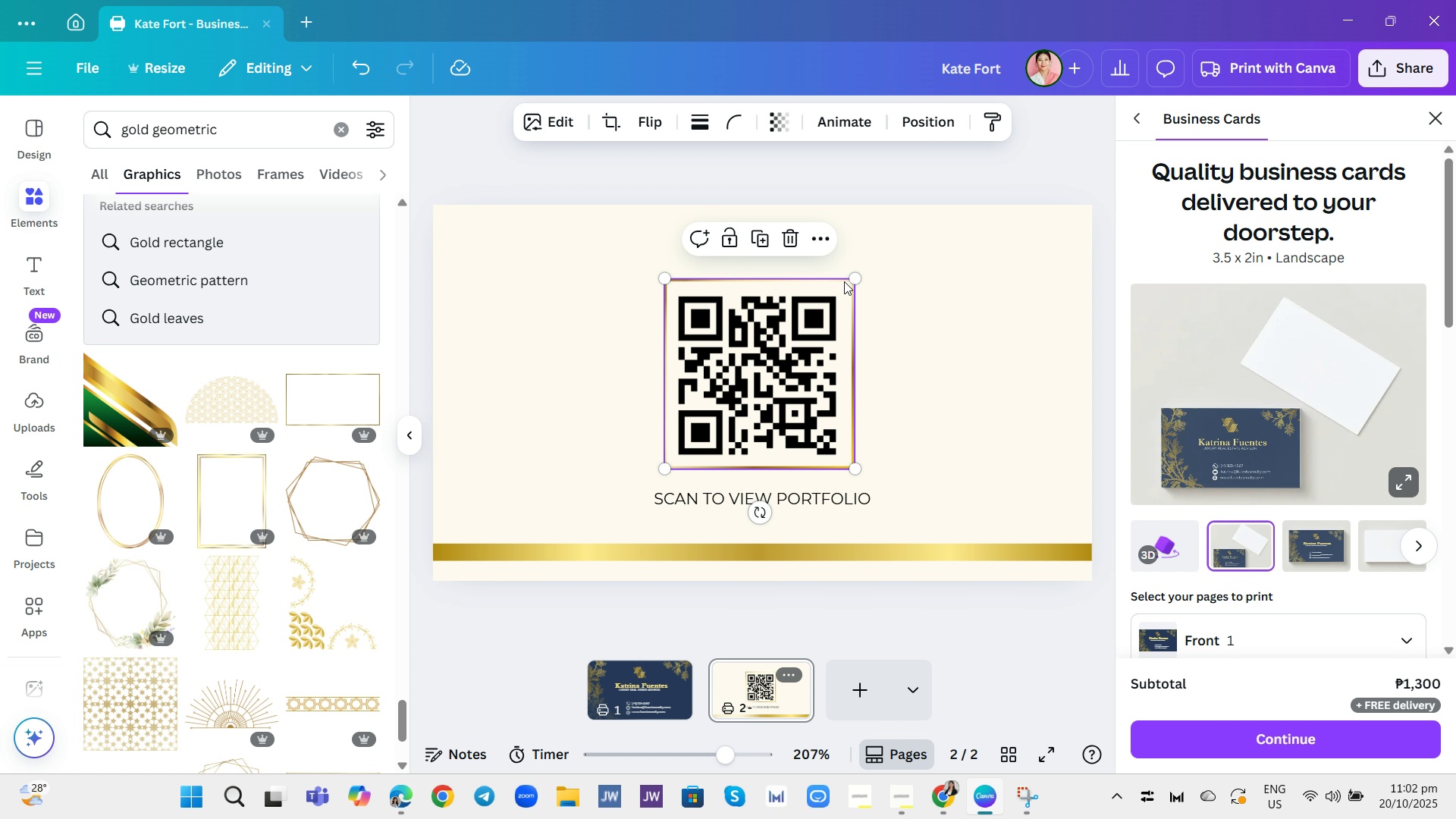 
left_click([844, 281])
 